 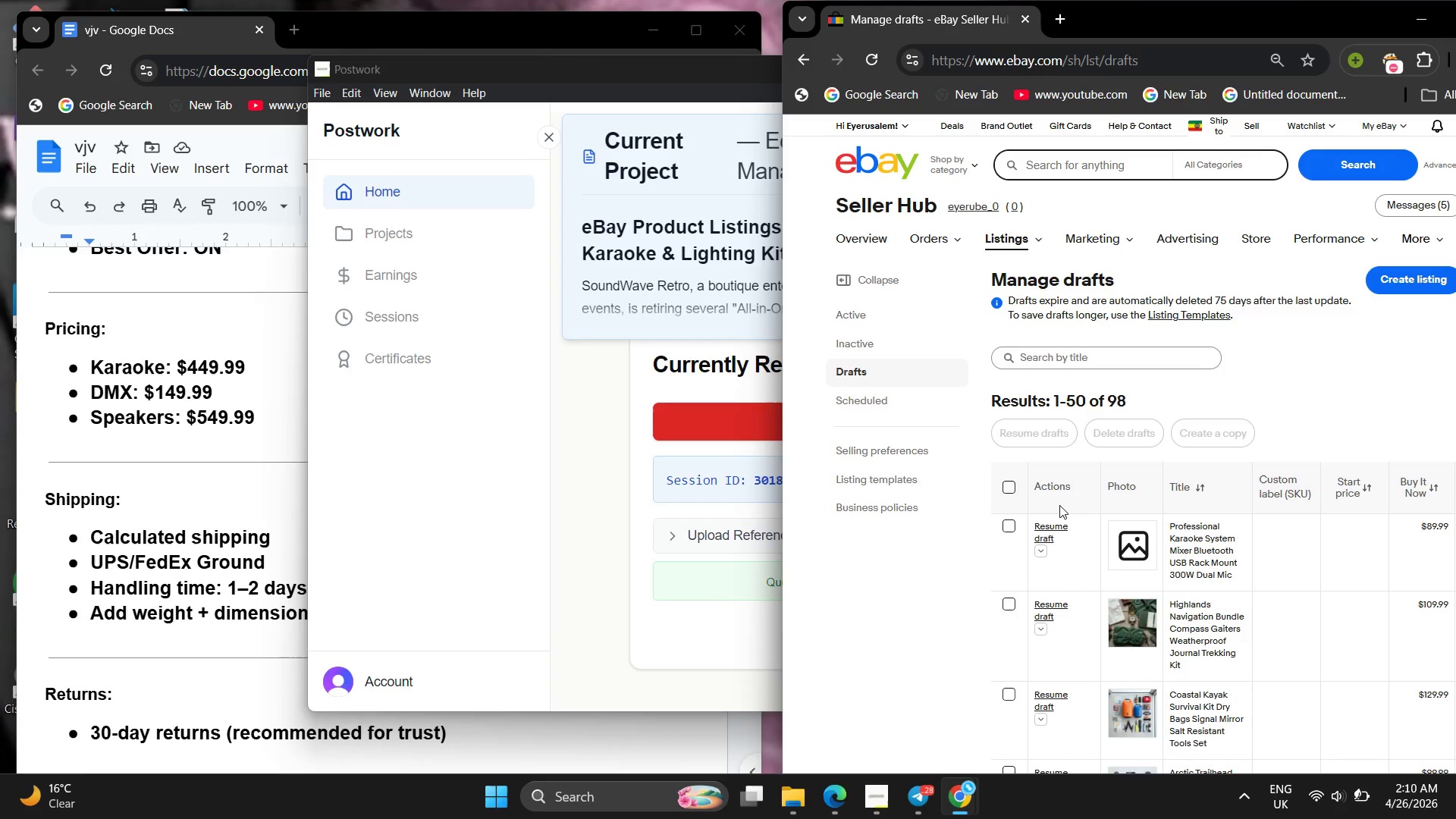 
left_click([1395, 281])
 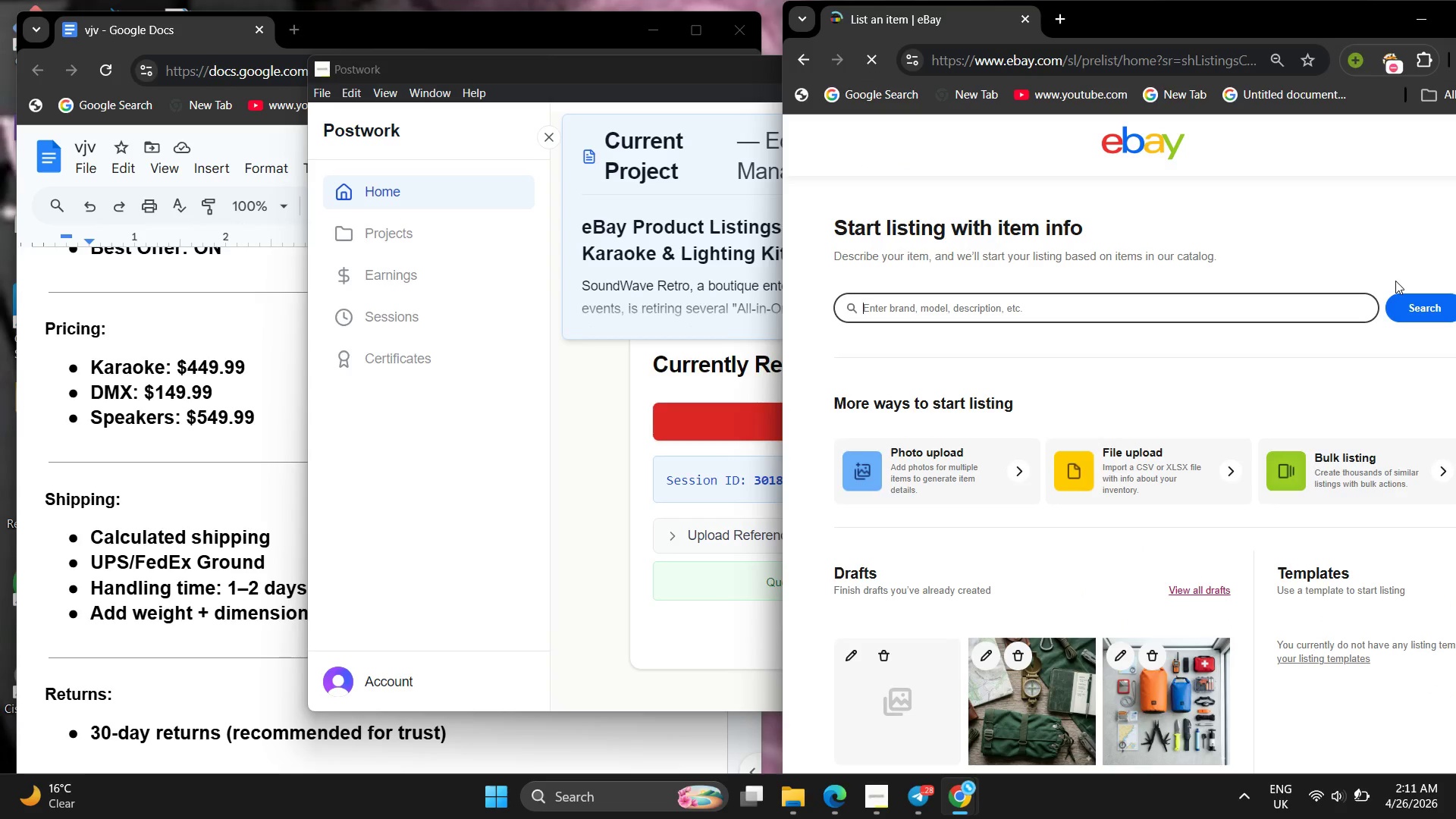 
wait(6.0)
 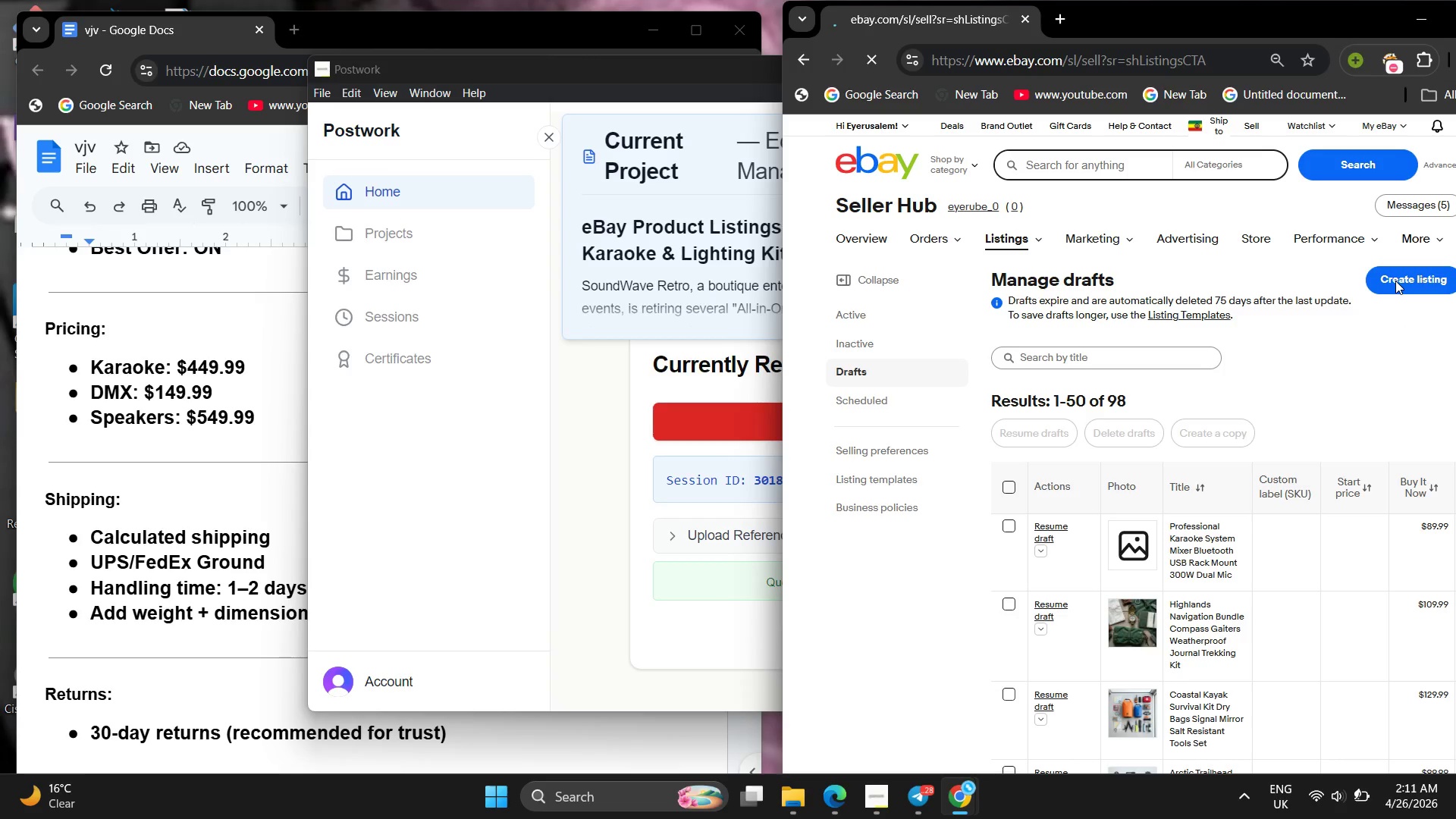 
left_click([234, 524])
 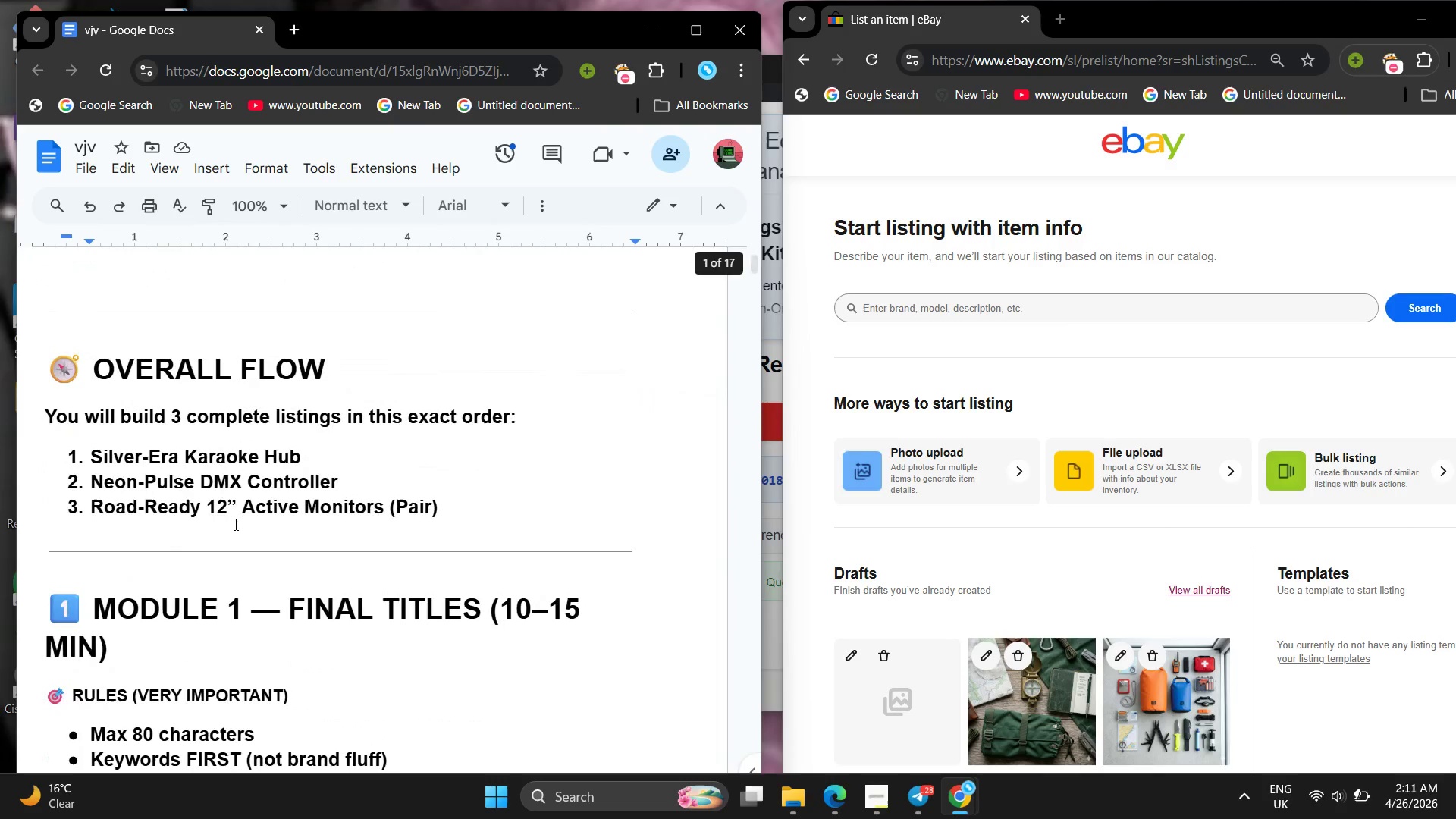 
left_click_drag(start_coordinate=[349, 482], to_coordinate=[42, 479])
 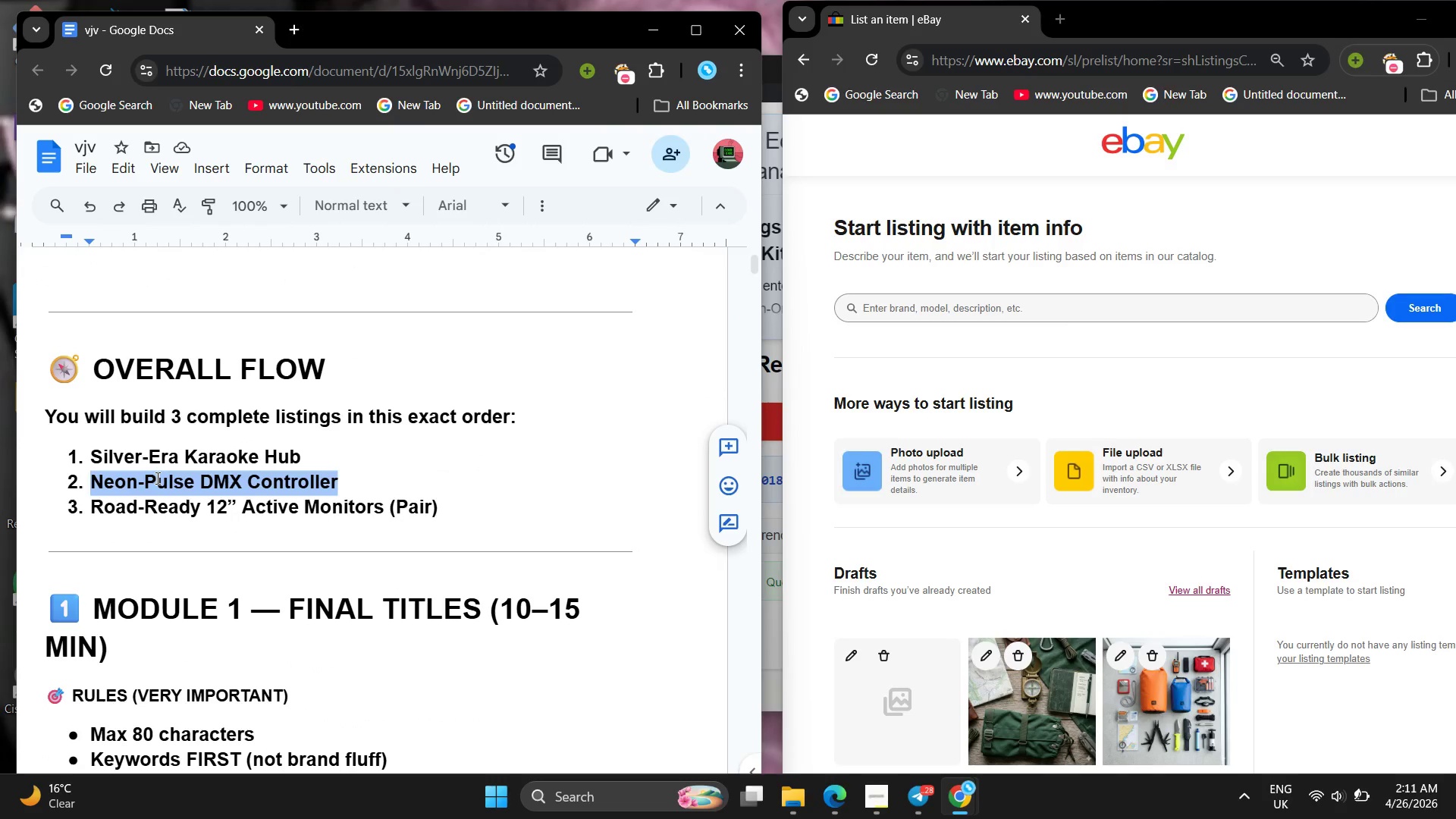 
right_click([156, 478])
 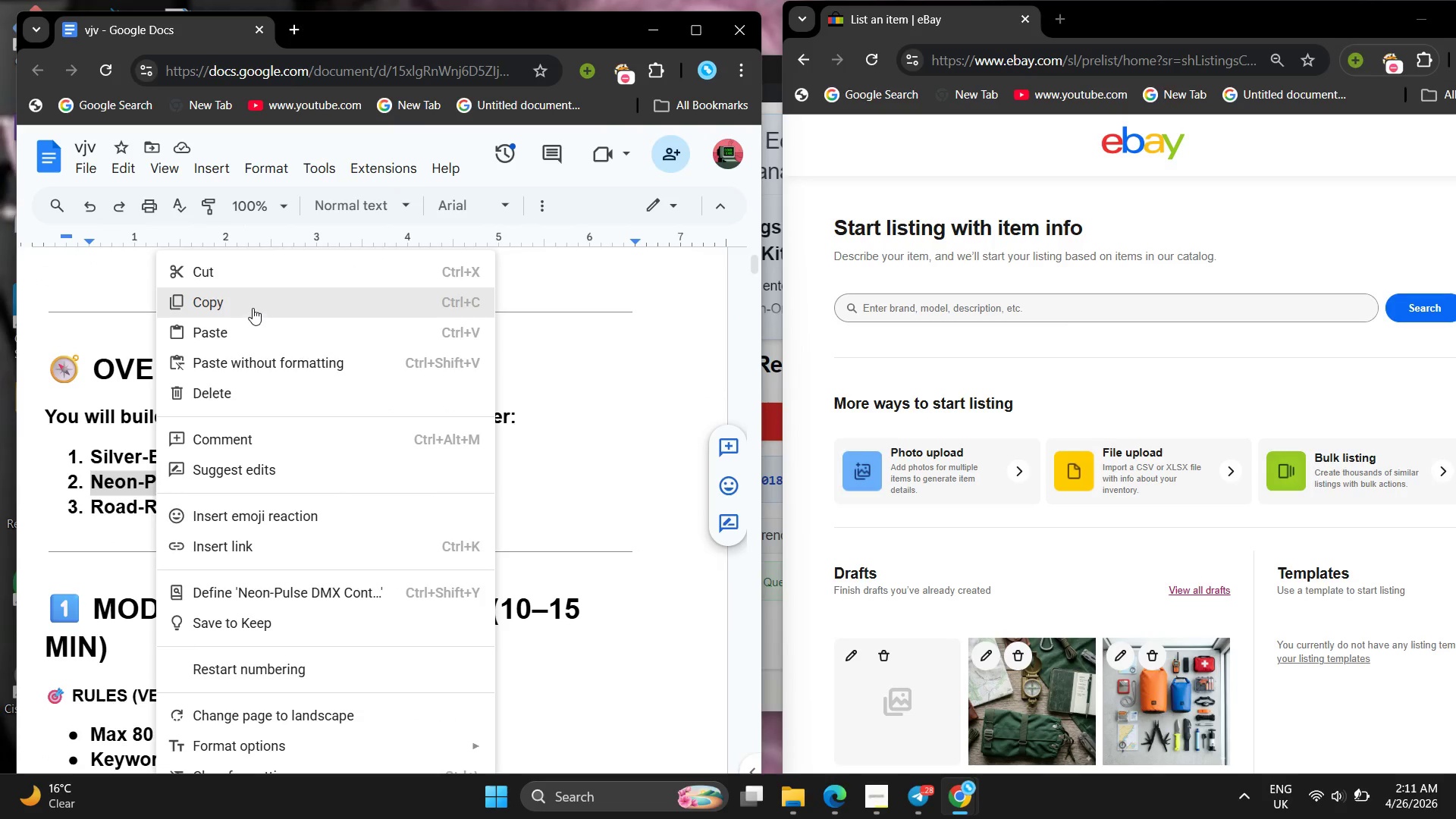 
left_click([253, 308])
 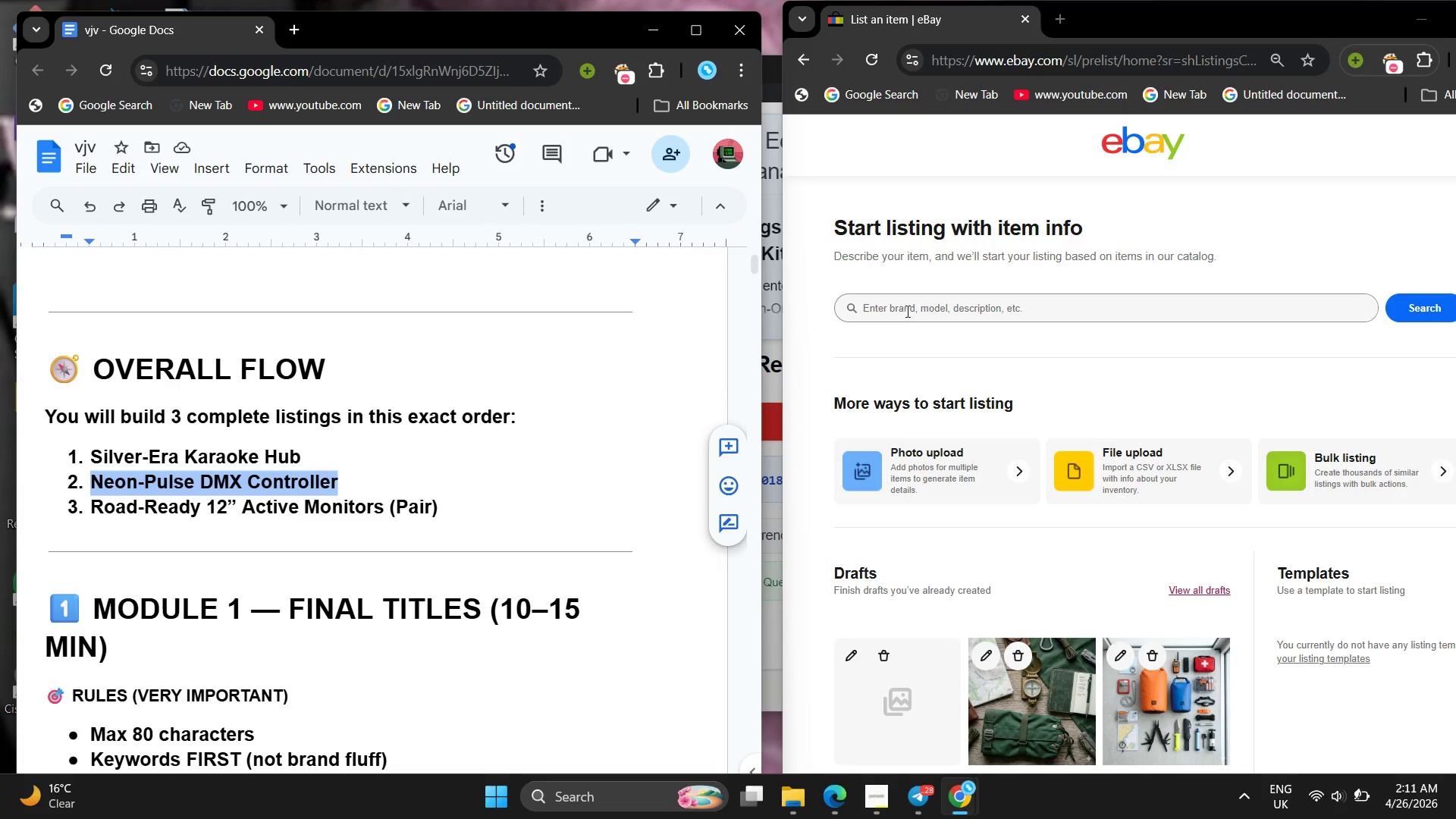 
left_click([906, 310])
 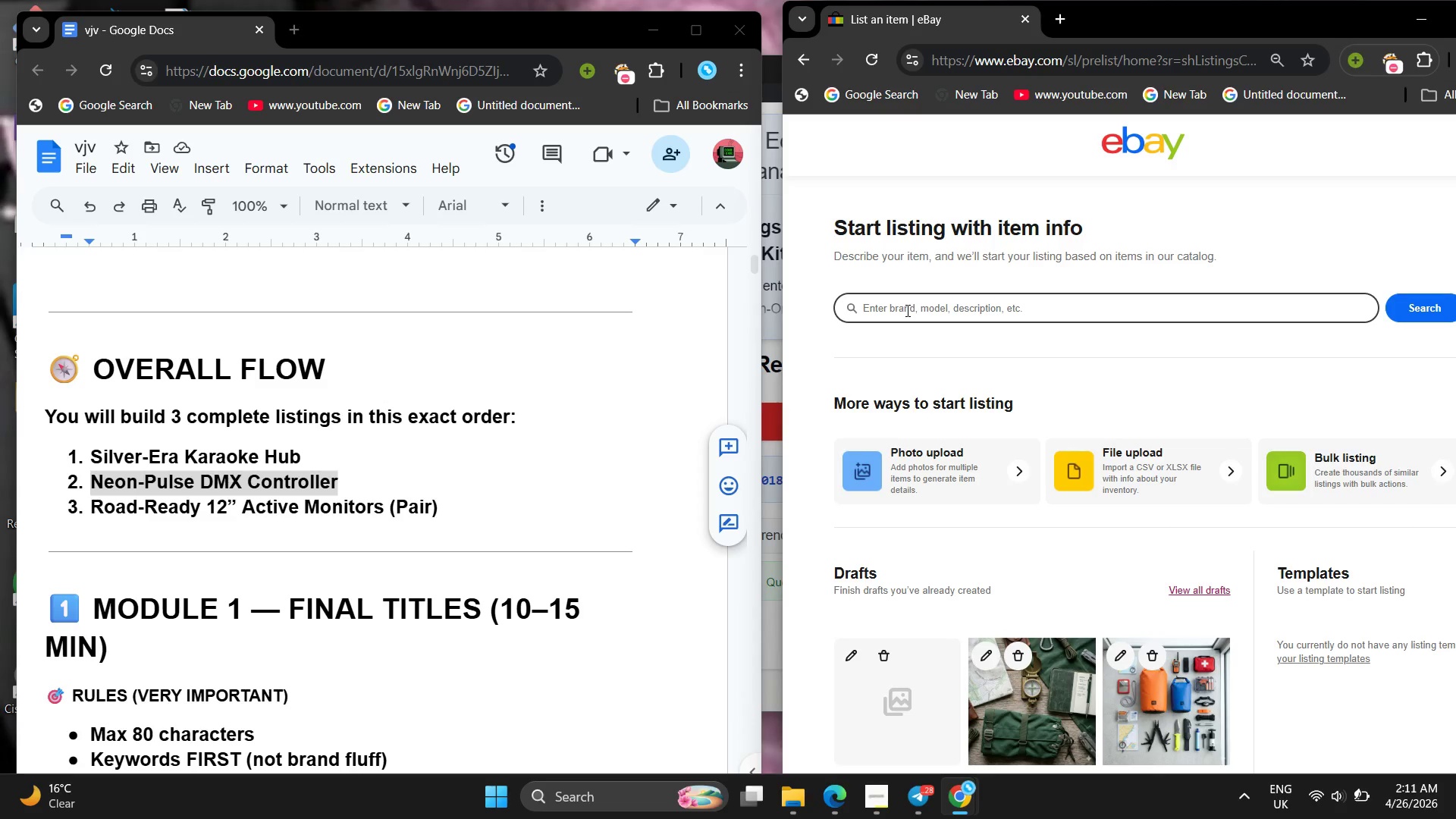 
key(Control+V)
 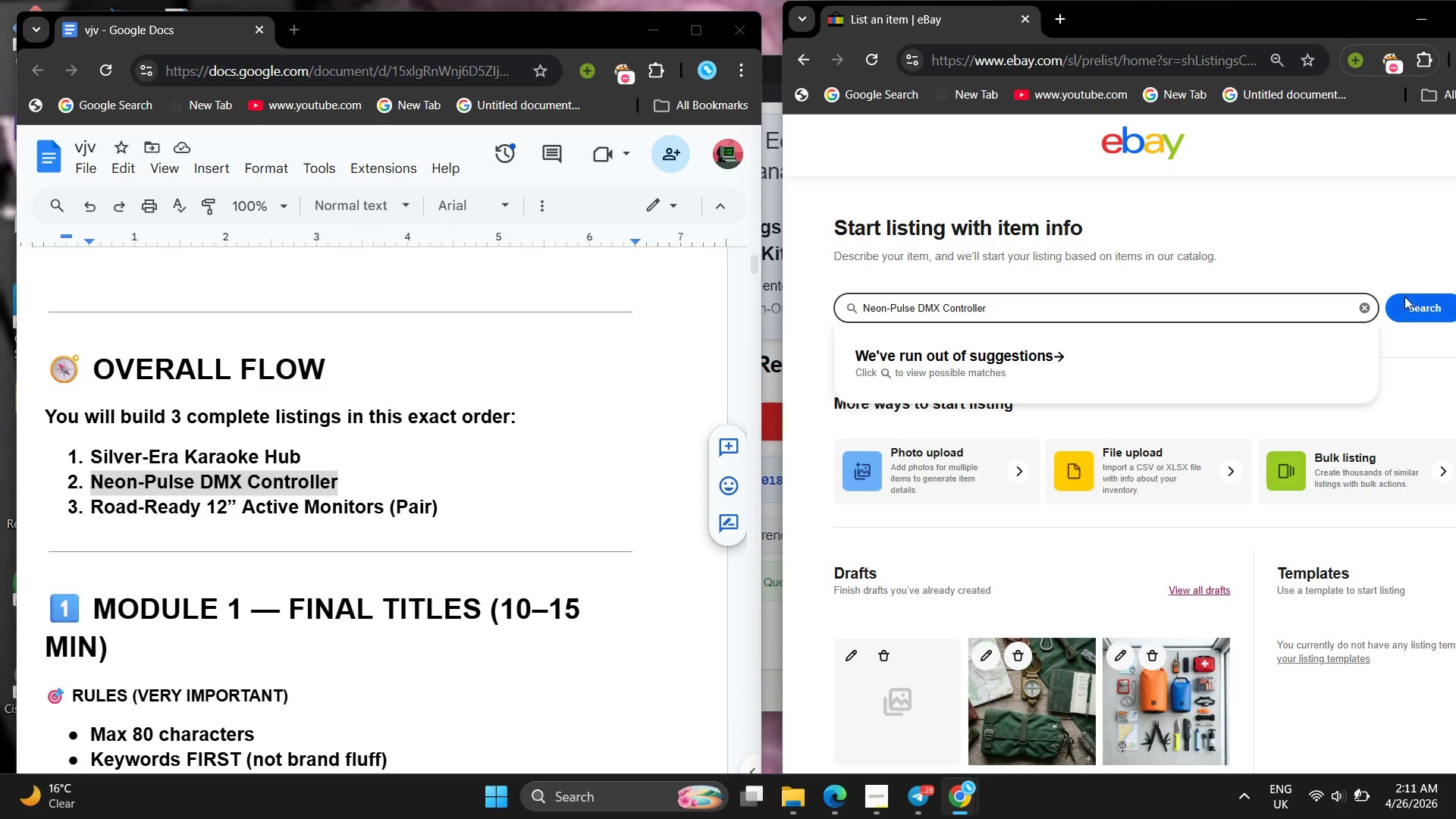 
left_click([1404, 297])
 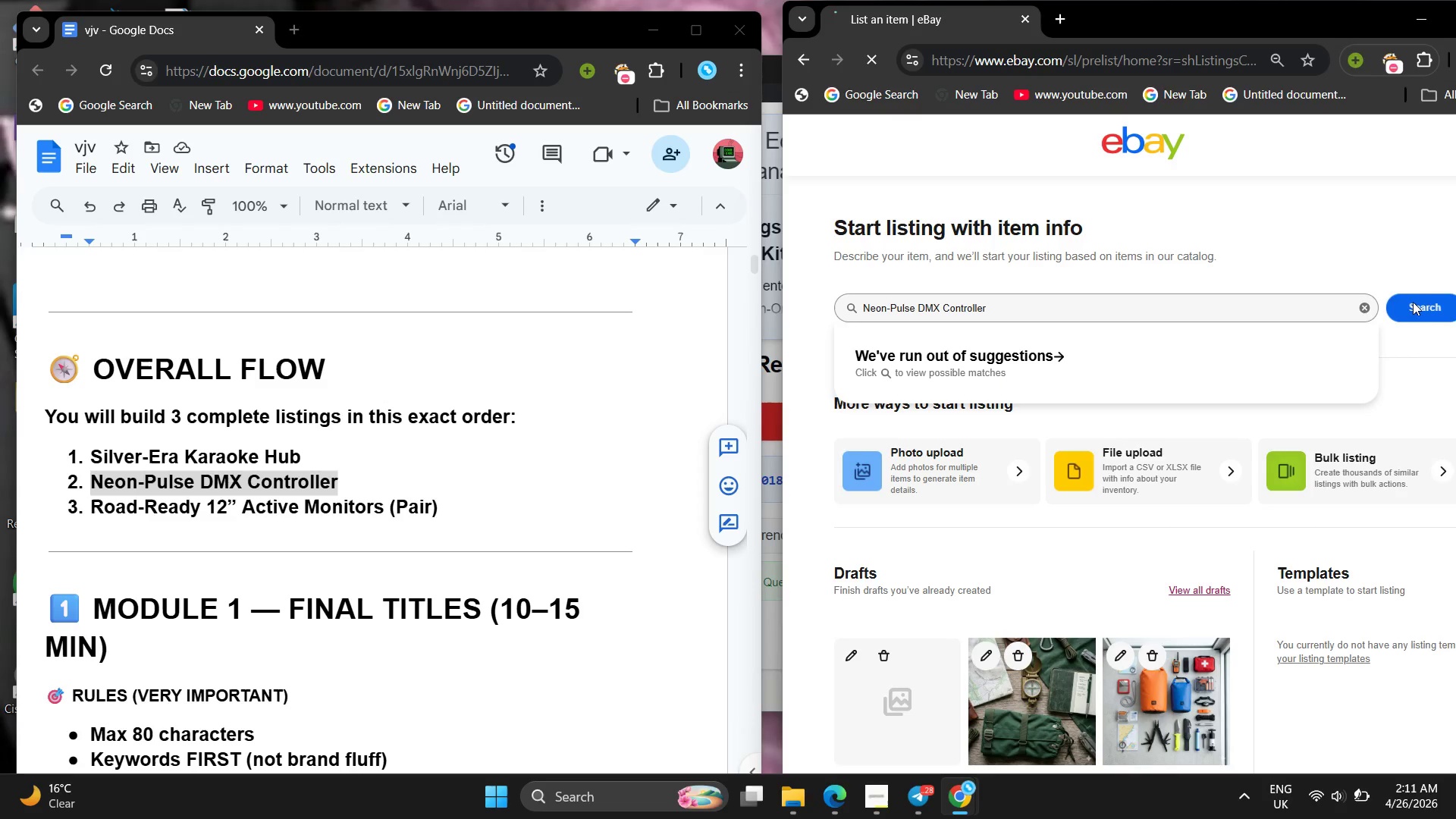 
left_click([1413, 303])
 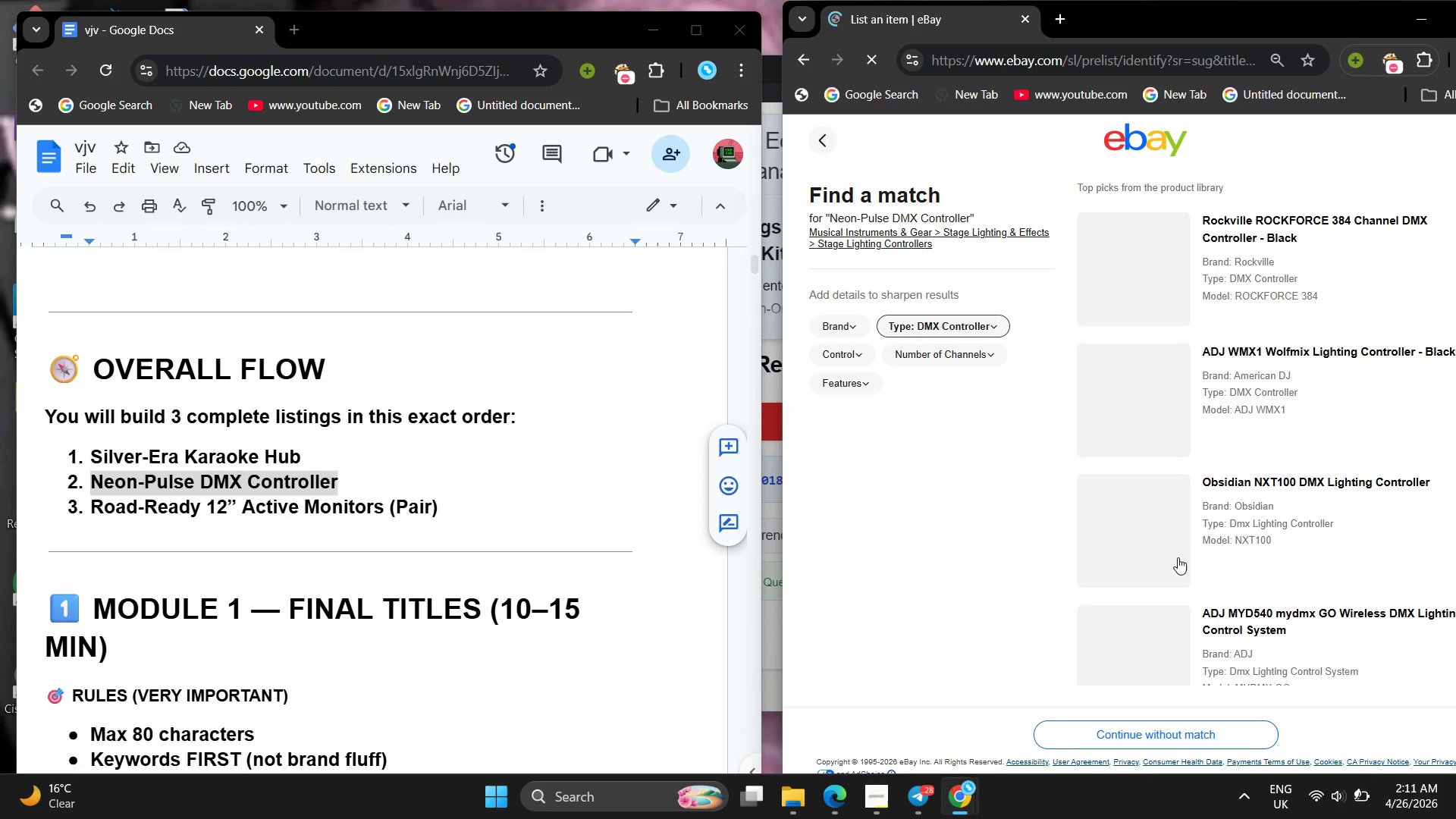 
left_click([1156, 733])
 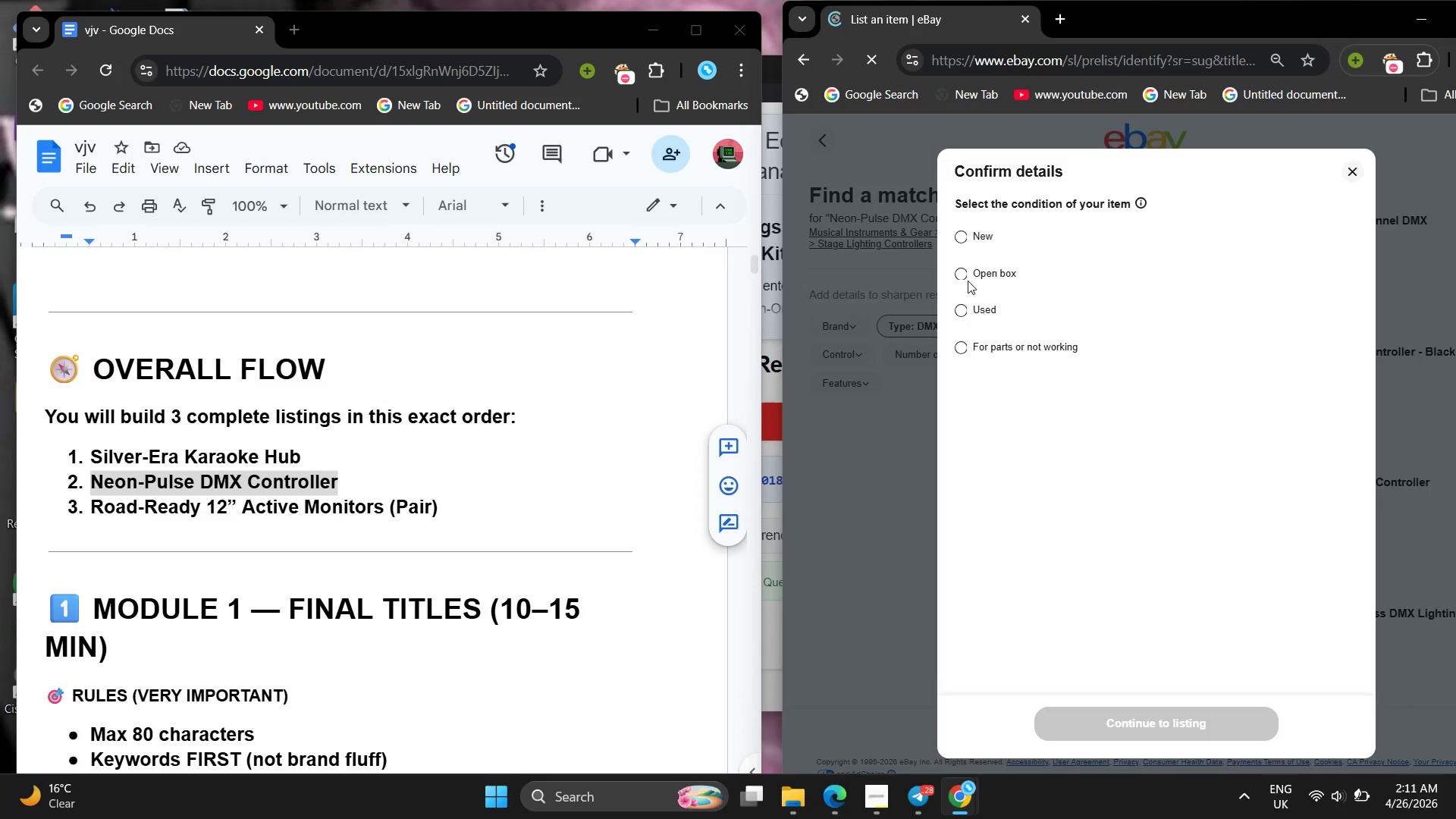 
left_click([957, 311])
 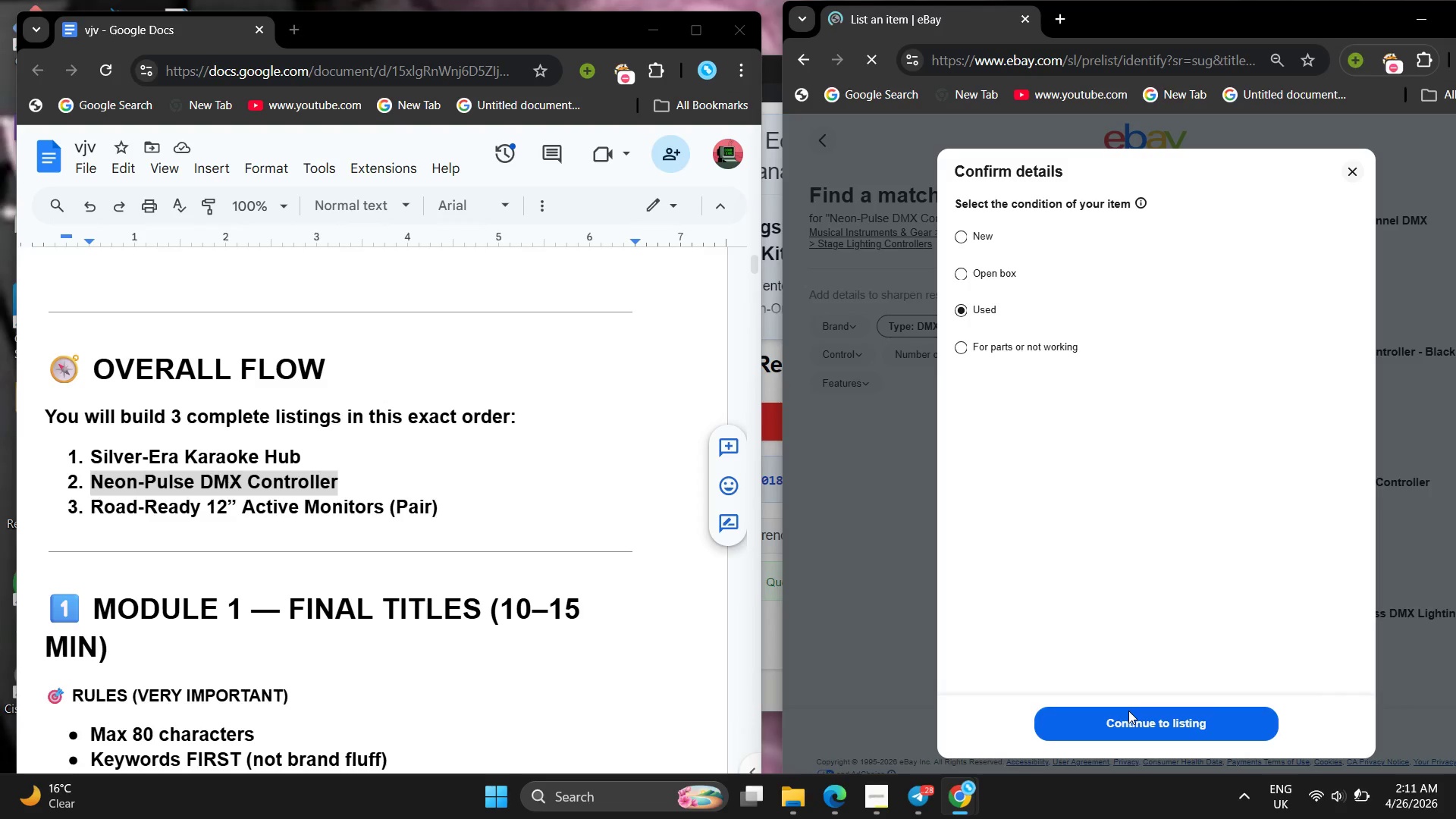 
left_click([1132, 715])
 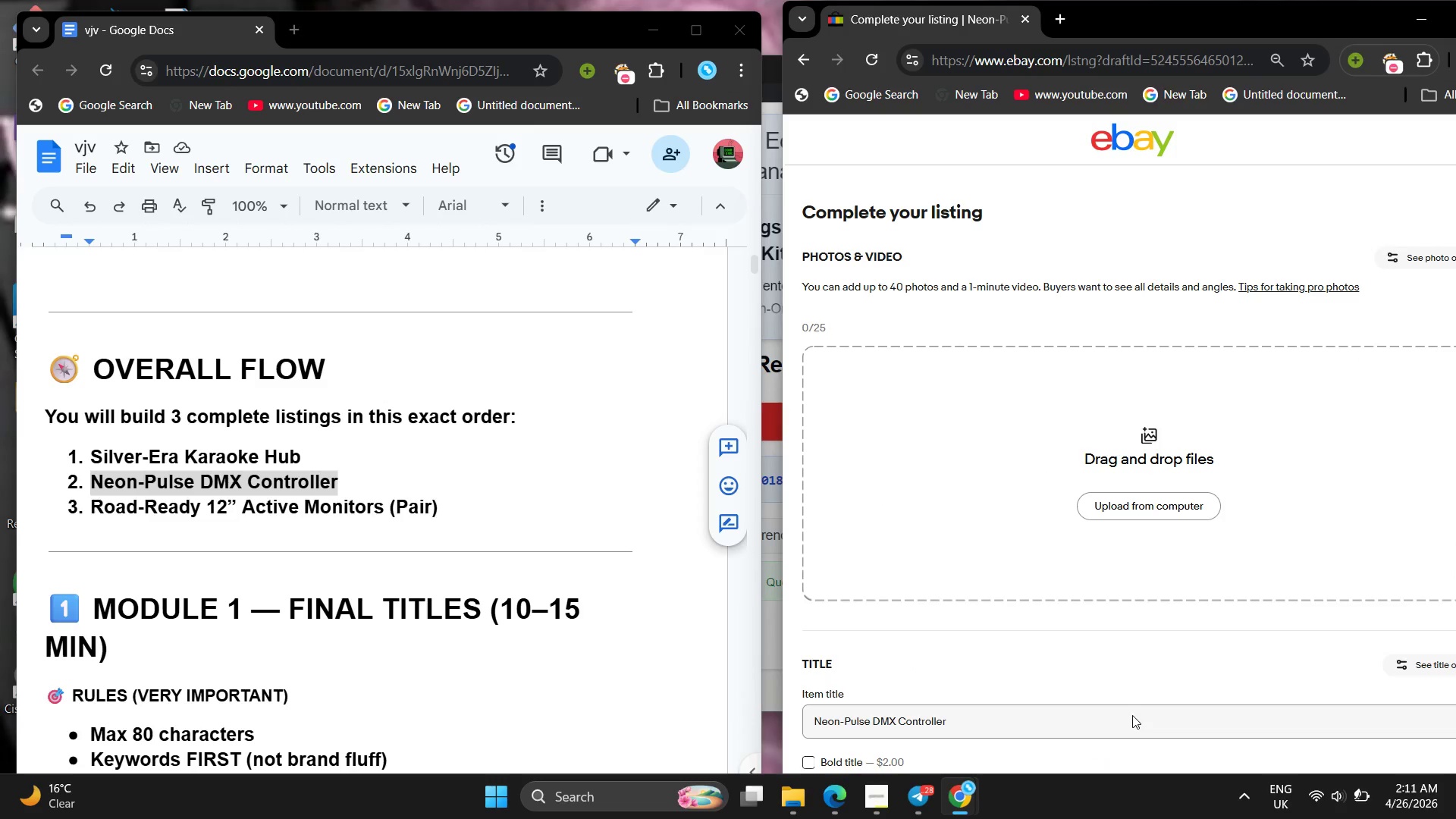 
wait(6.95)
 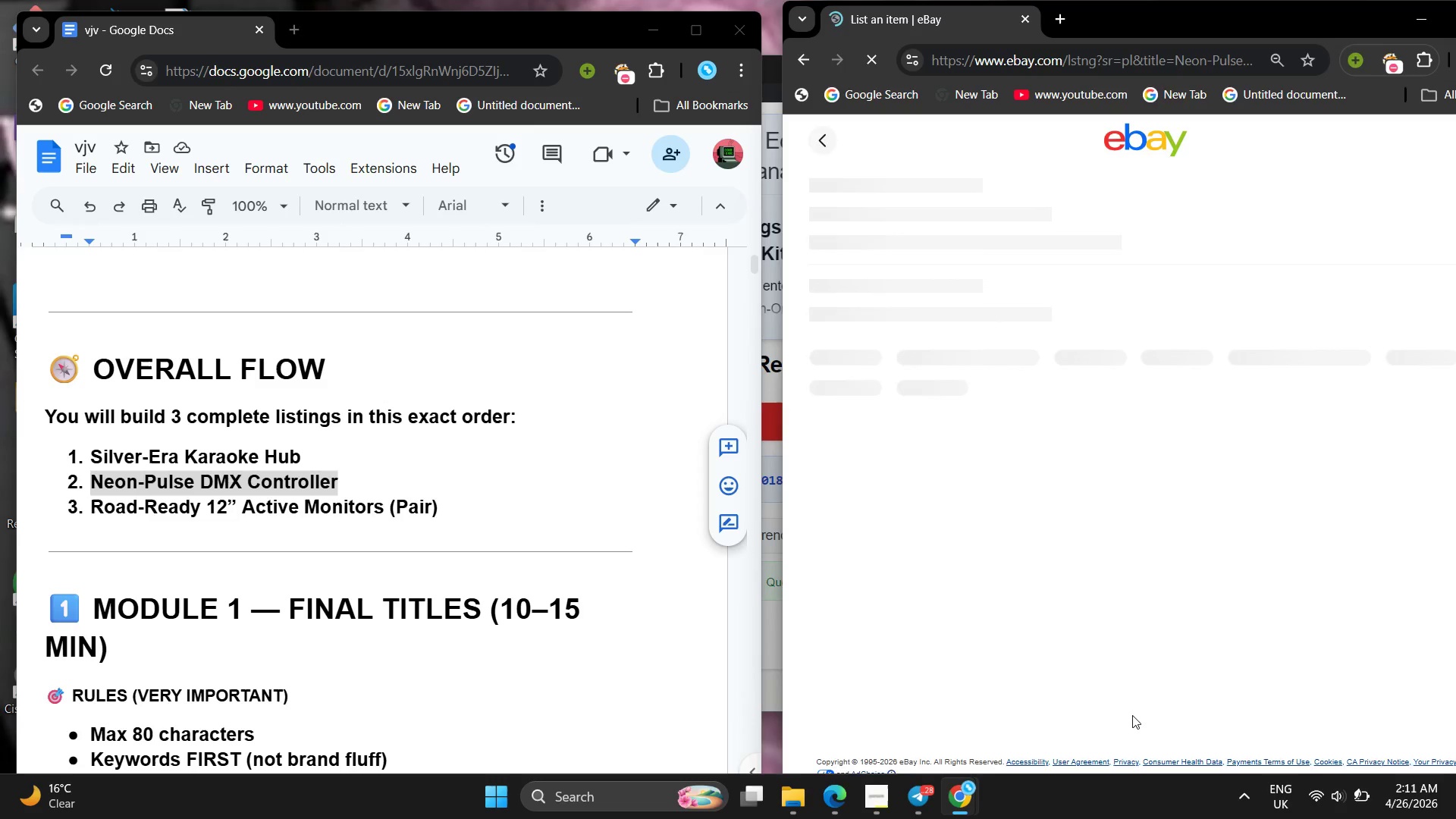 
left_click([1158, 506])
 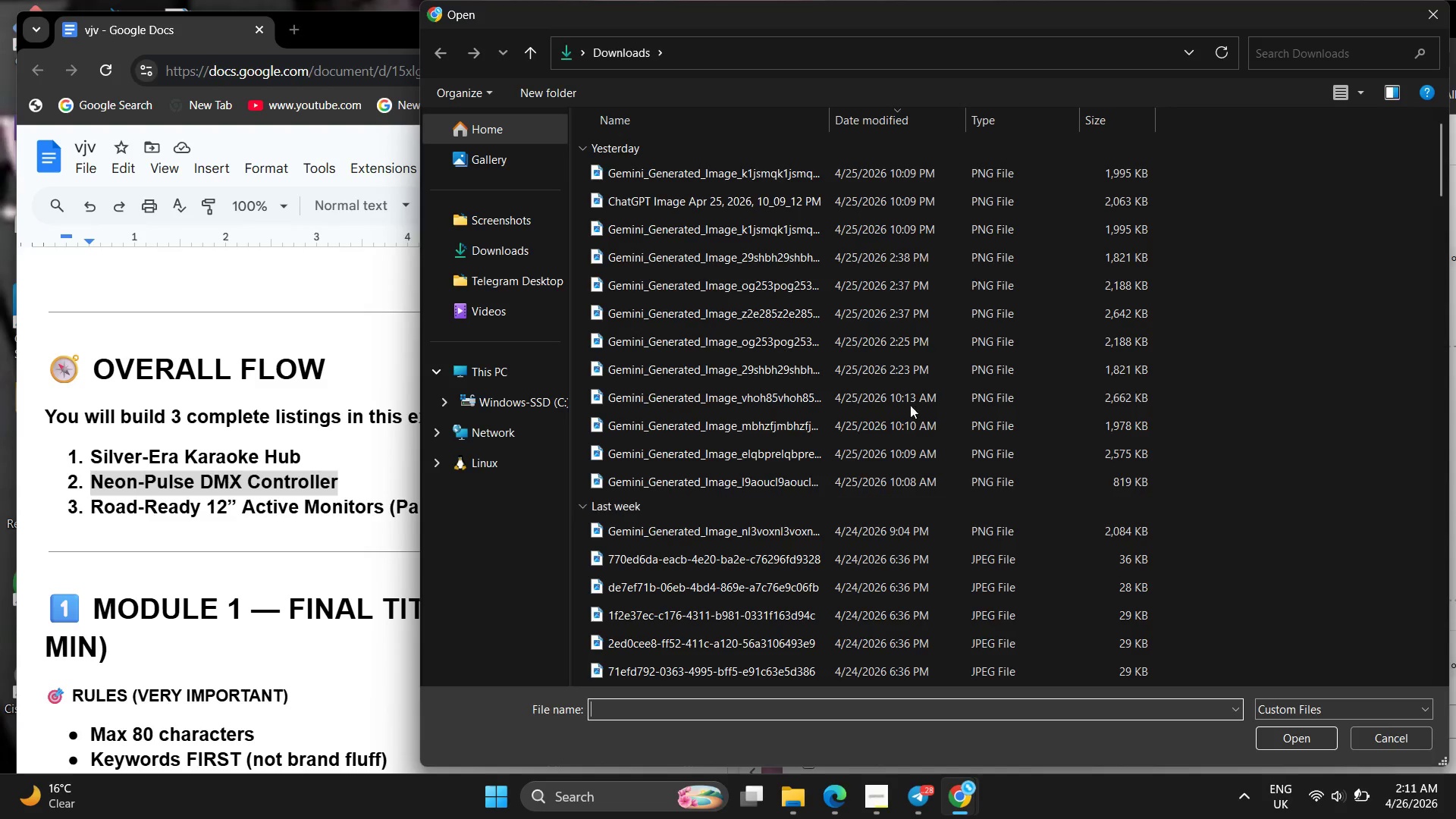 
left_click([711, 197])
 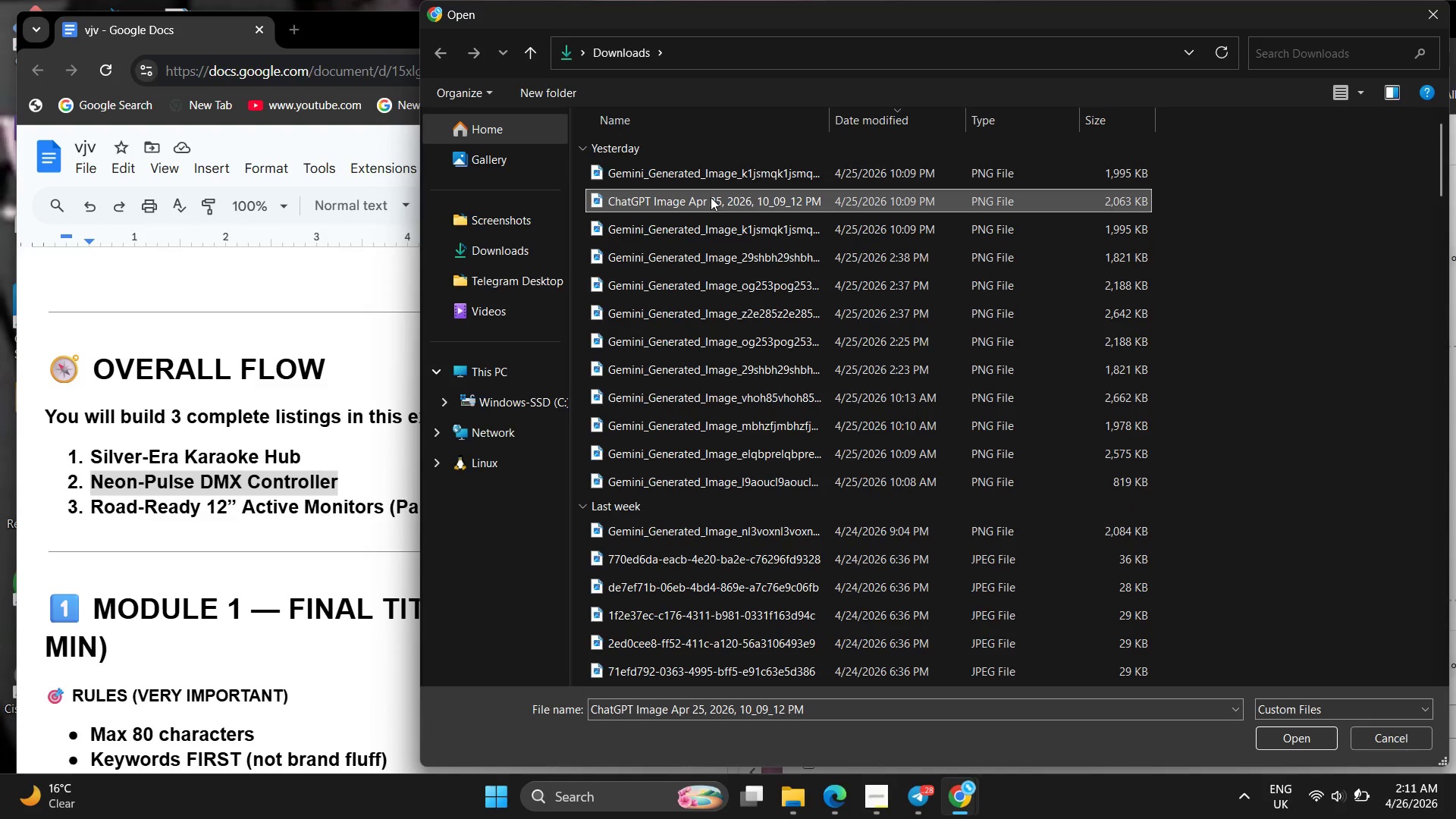 
left_click([744, 170])
 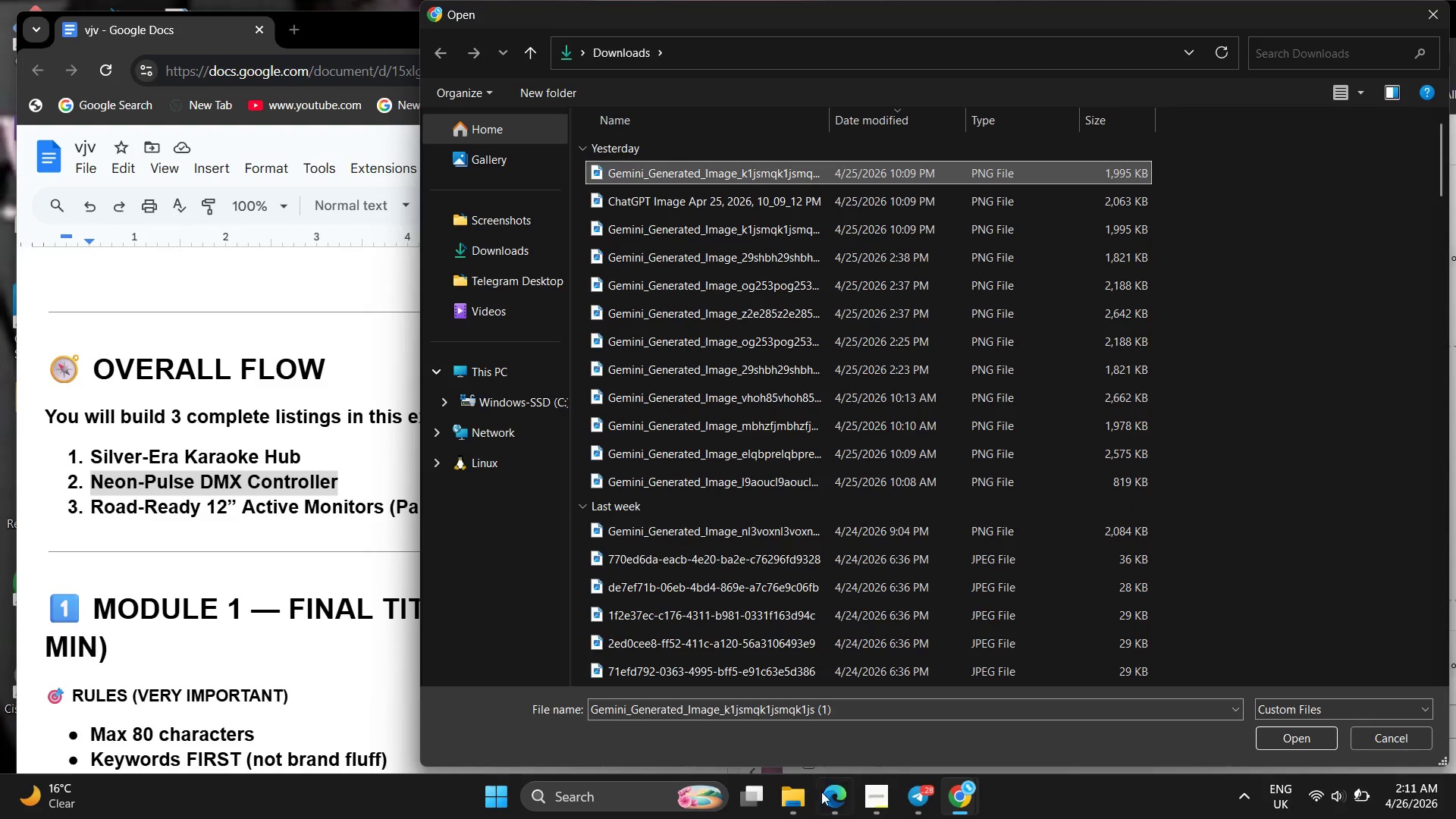 
left_click([801, 796])
 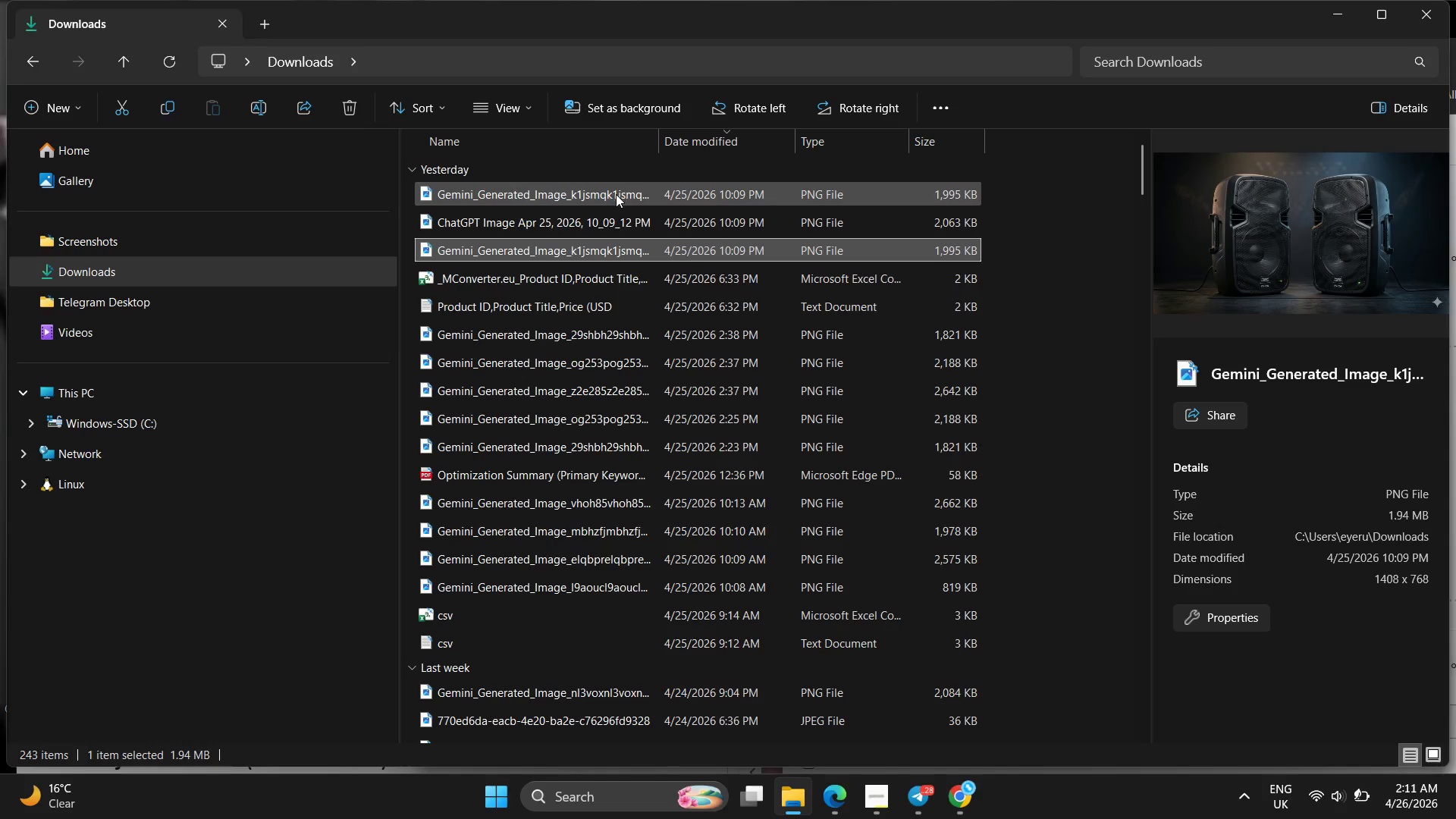 
left_click([612, 195])
 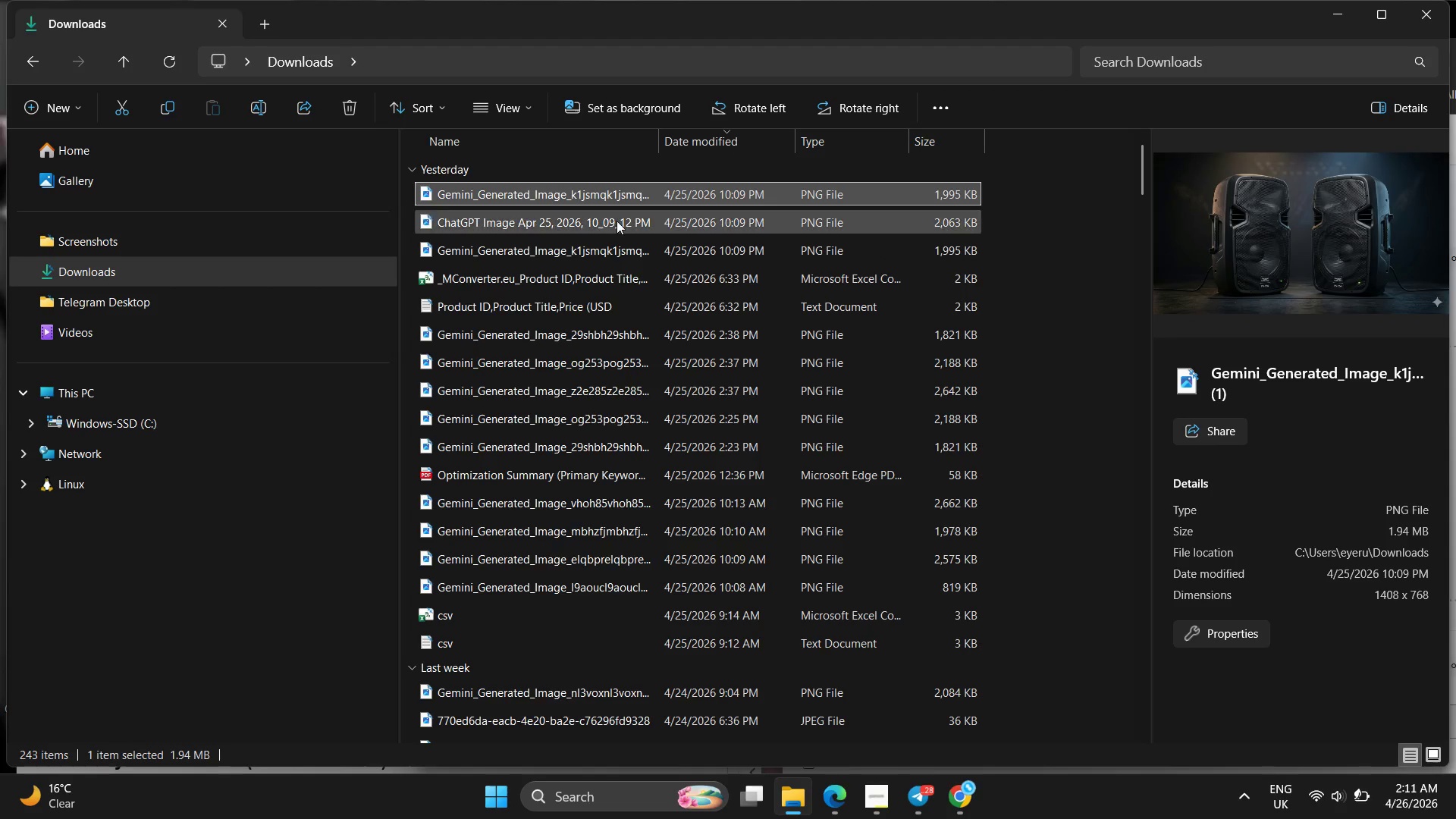 
left_click([617, 221])
 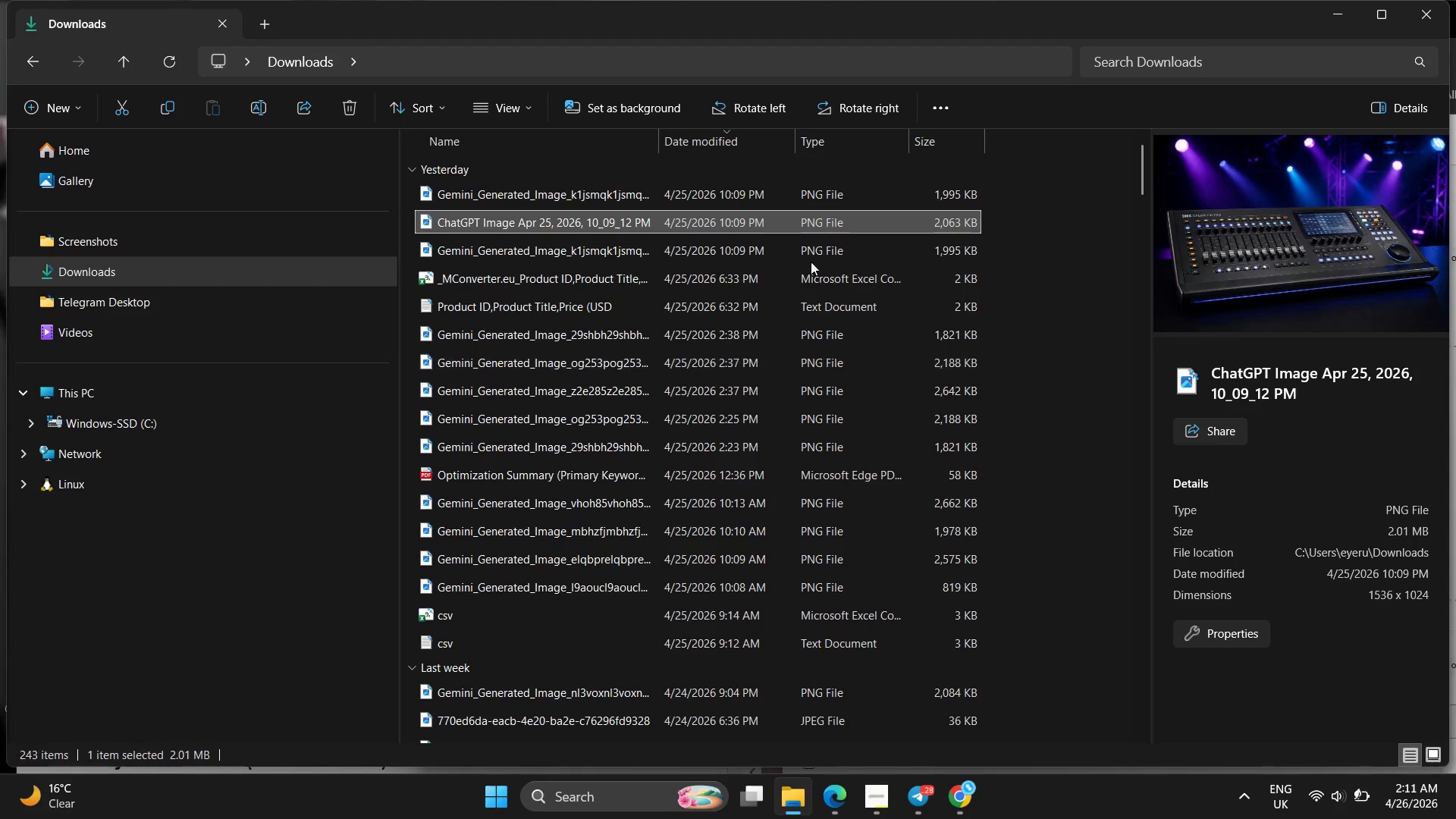 
left_click([793, 253])
 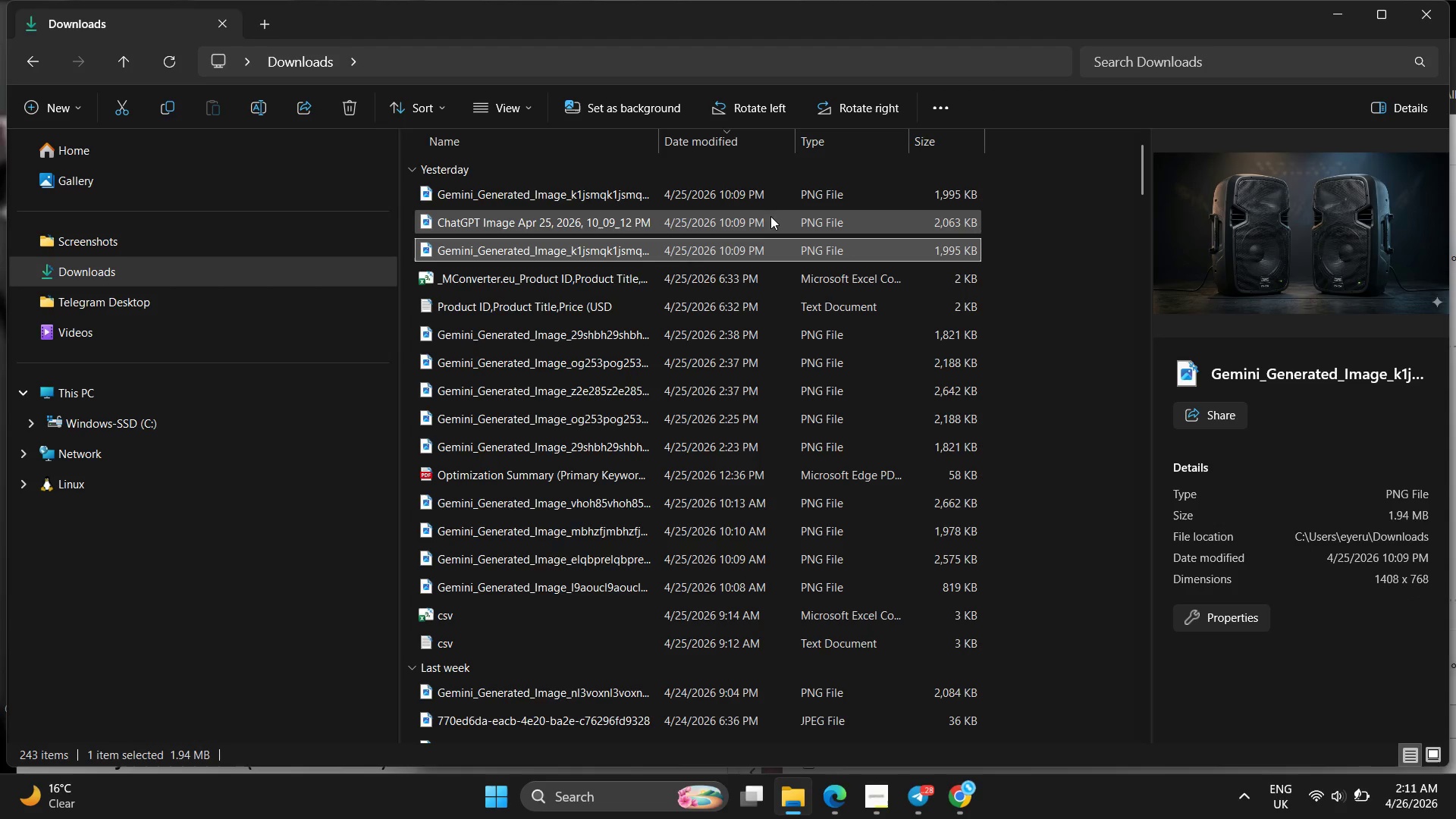 
left_click([750, 191])
 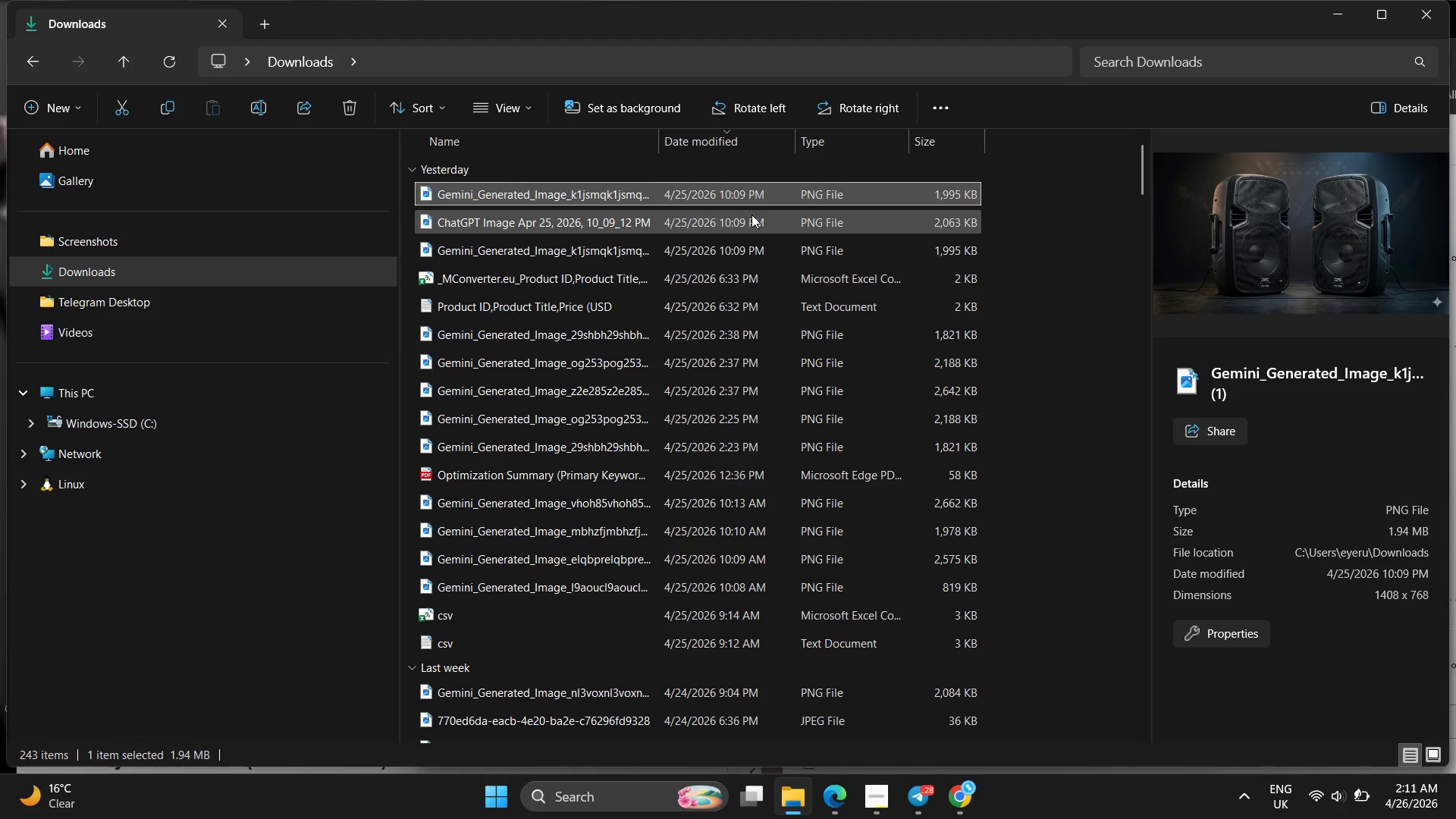 
left_click([752, 215])
 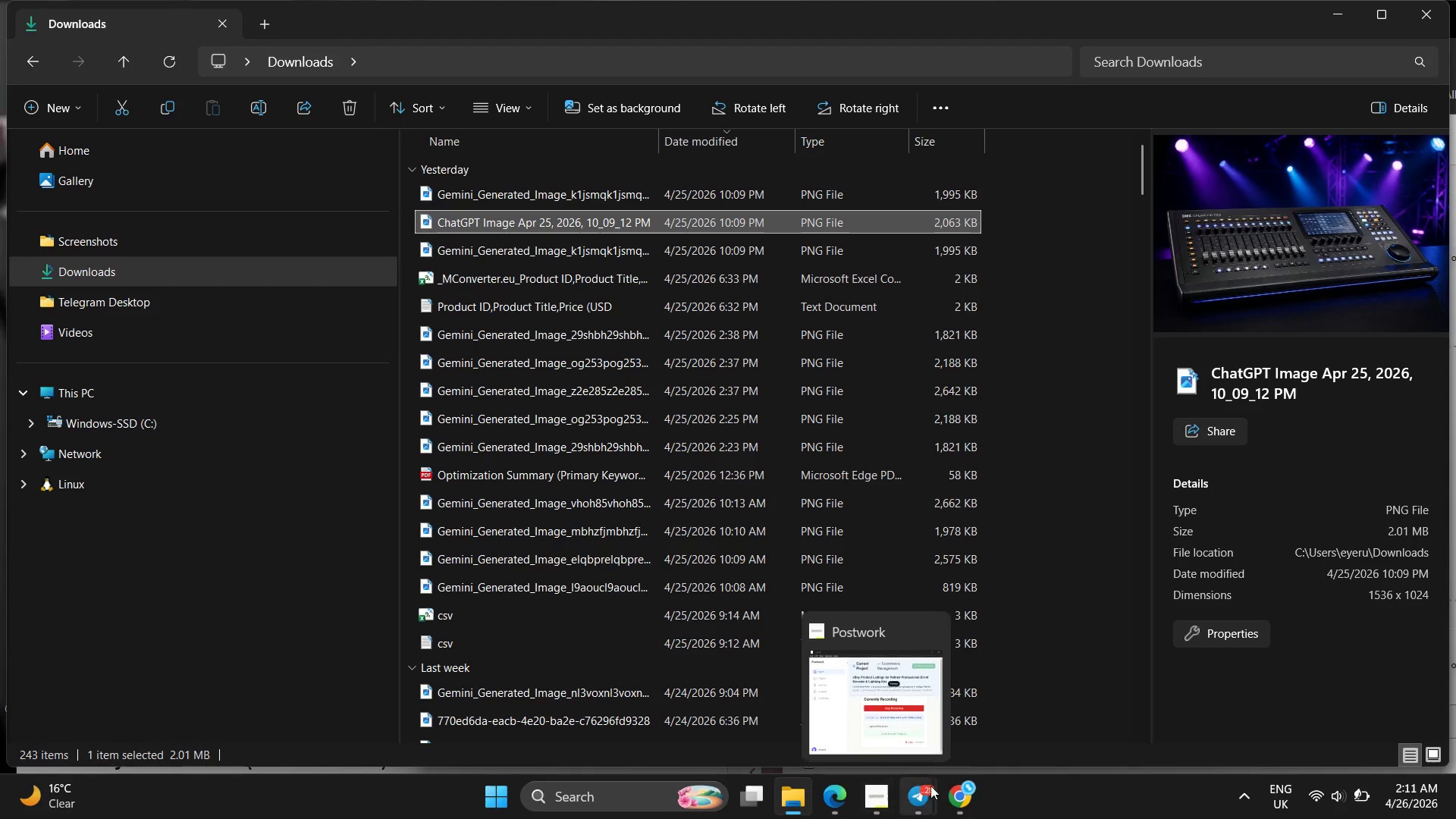 
left_click([948, 790])
 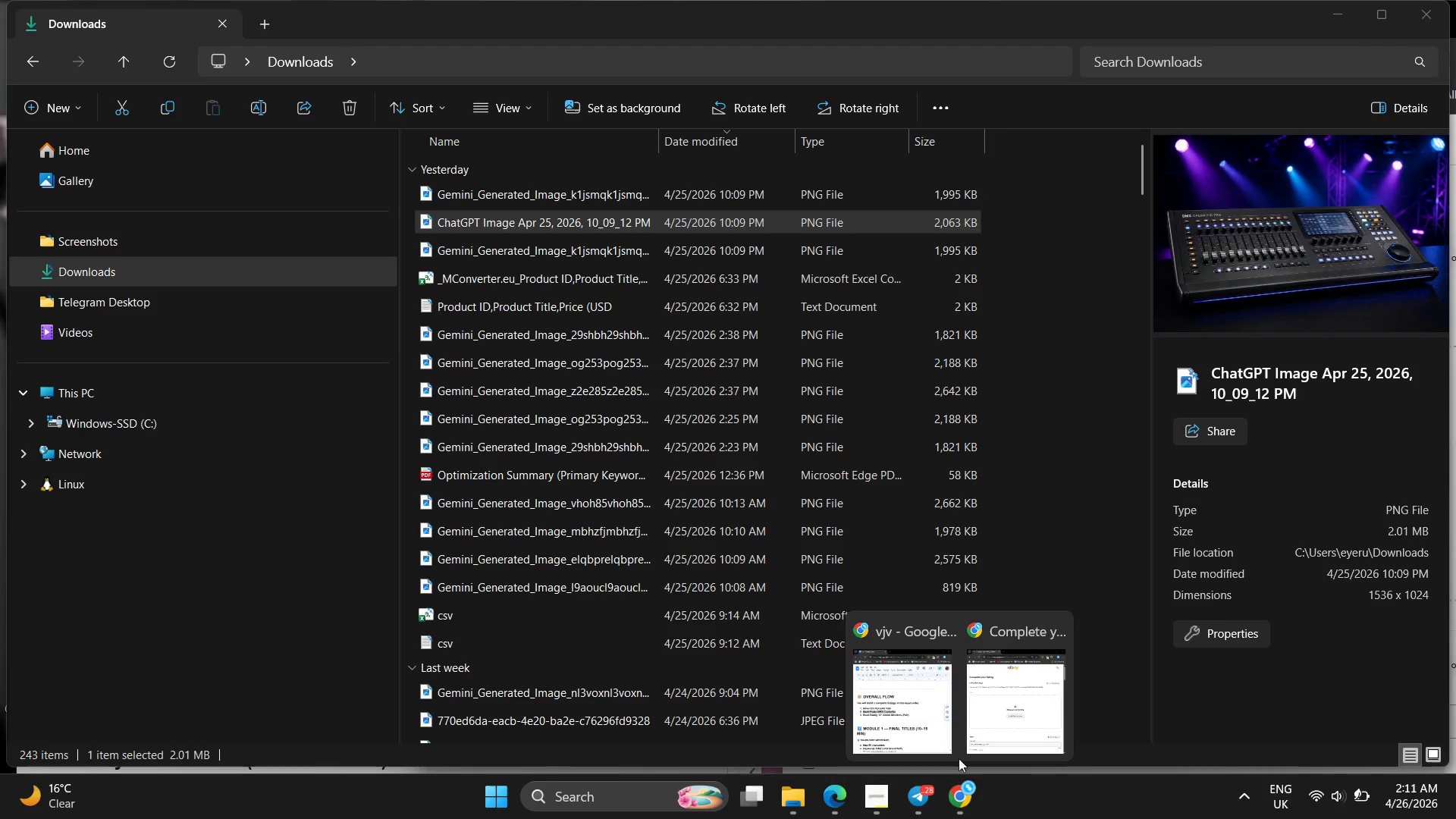 
left_click([968, 740])
 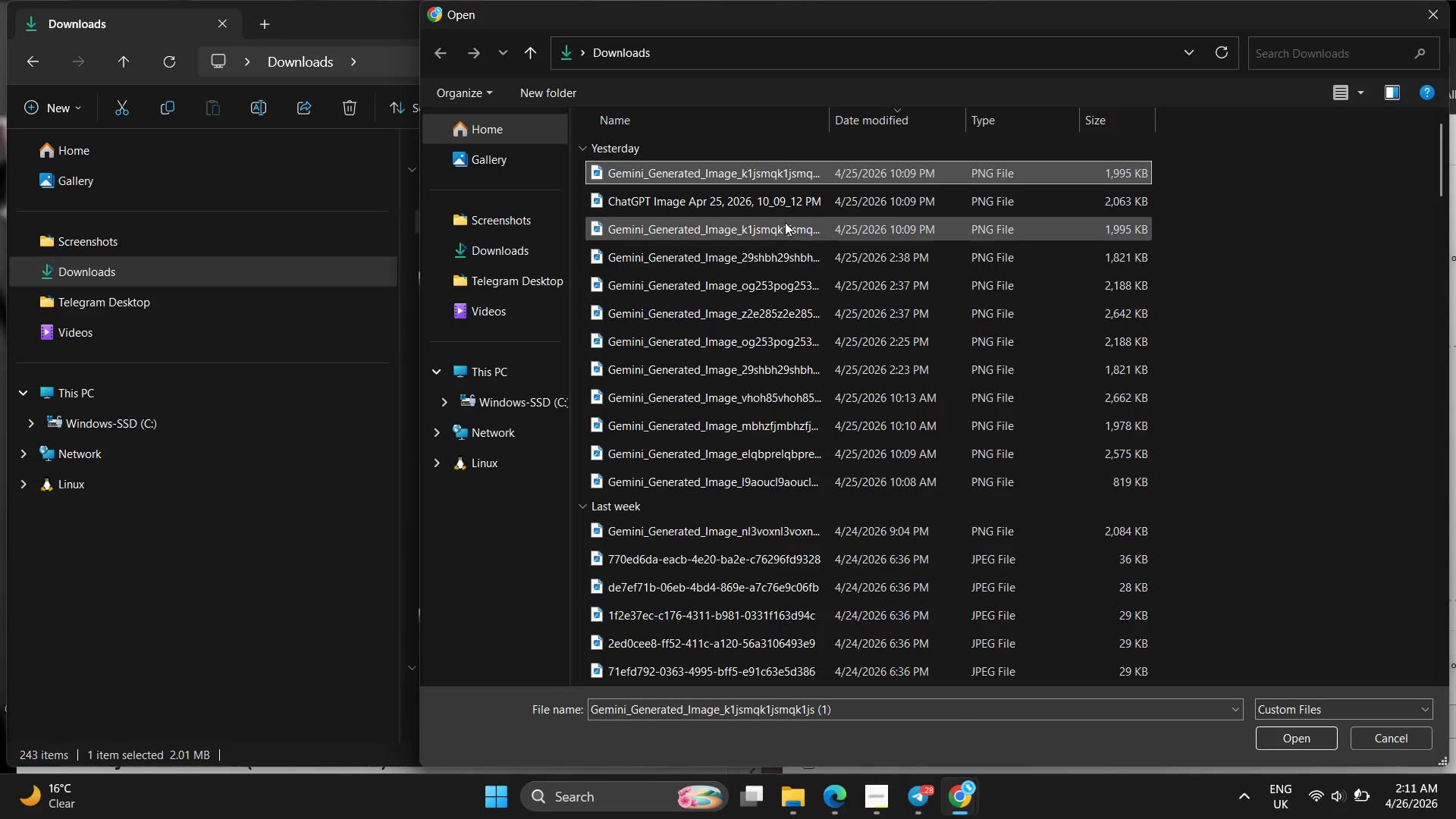 
left_click([772, 208])
 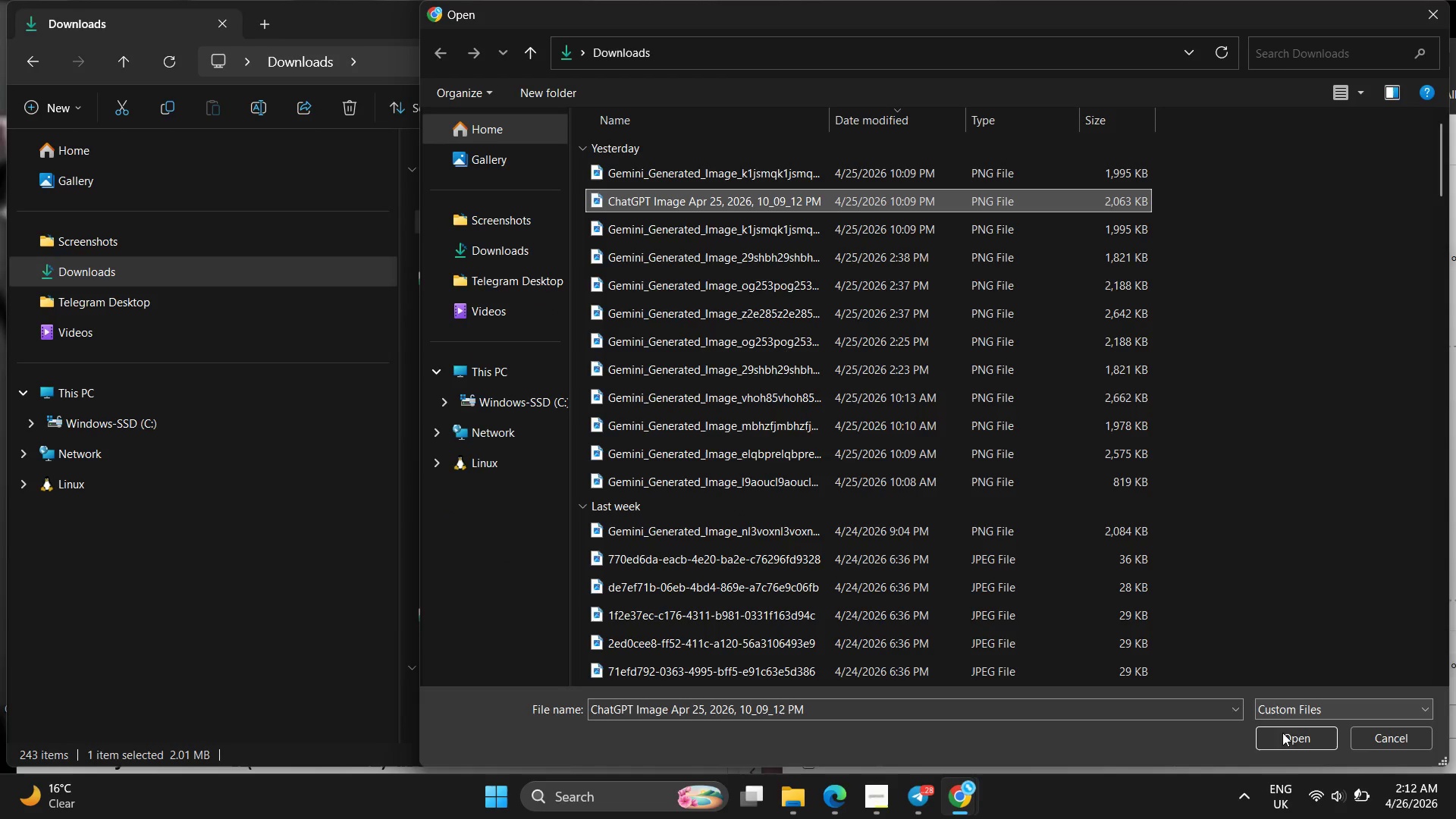 
left_click([1291, 745])
 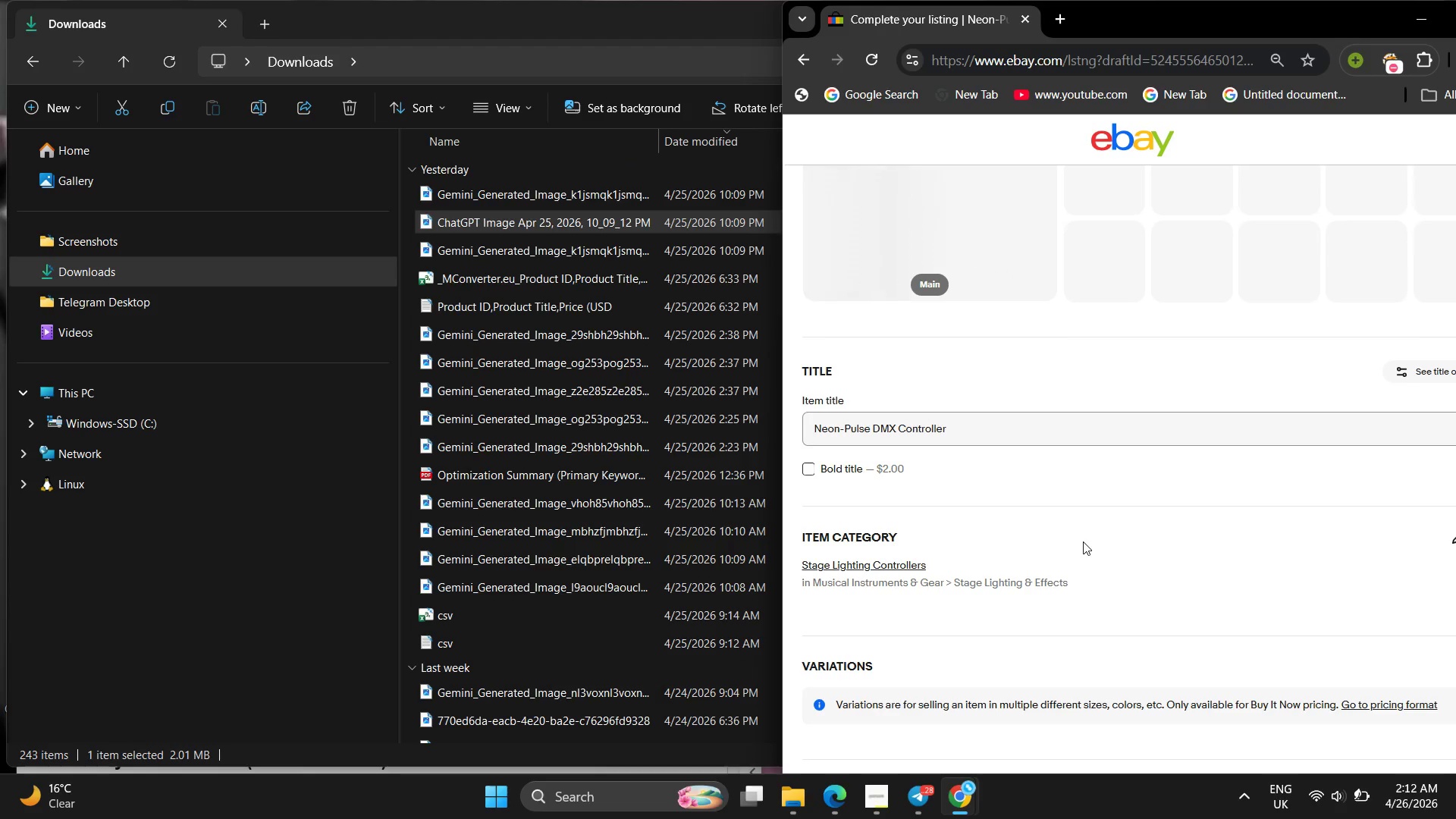 
left_click_drag(start_coordinate=[1043, 438], to_coordinate=[634, 366])
 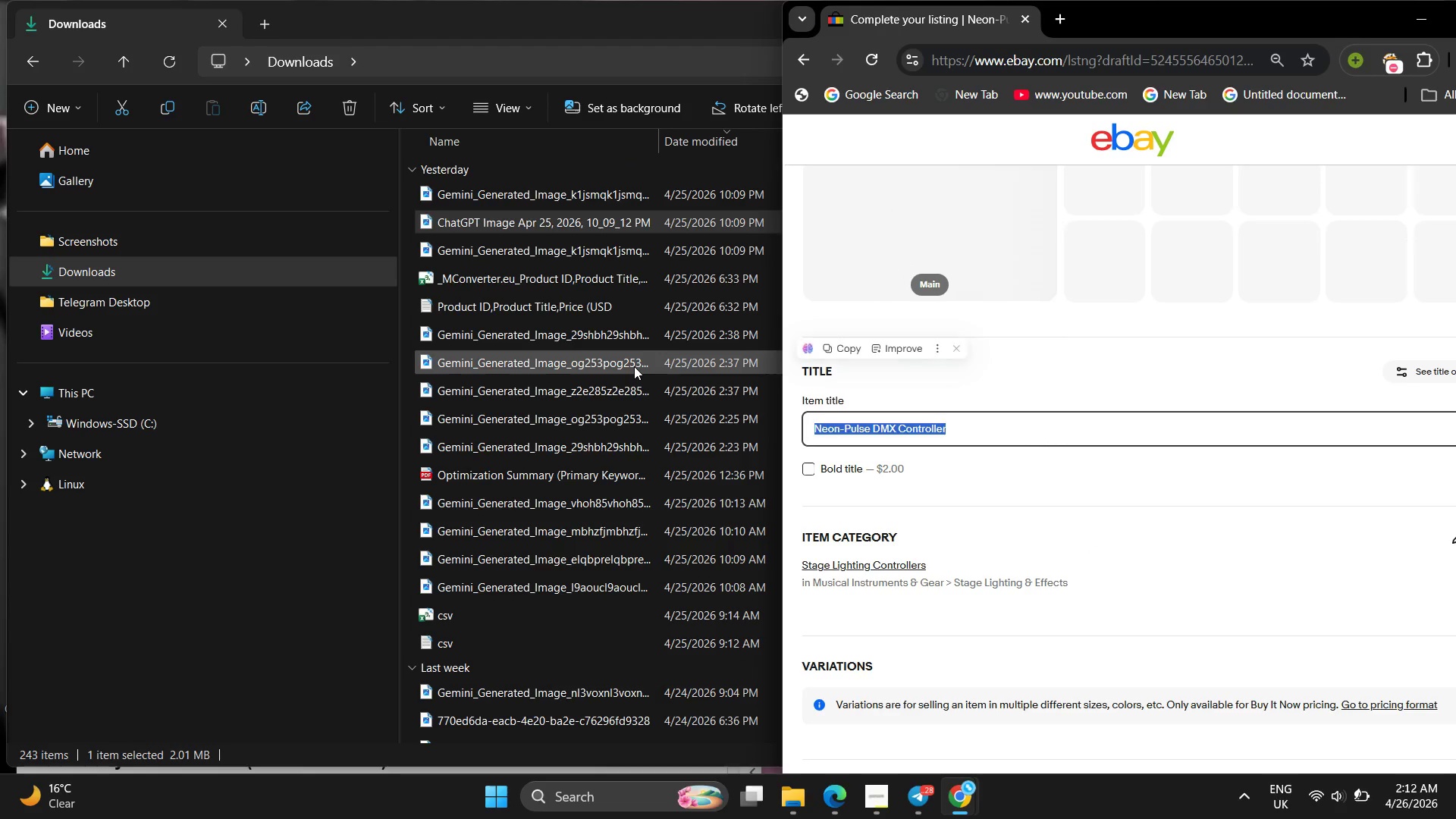 
key(Backspace)
 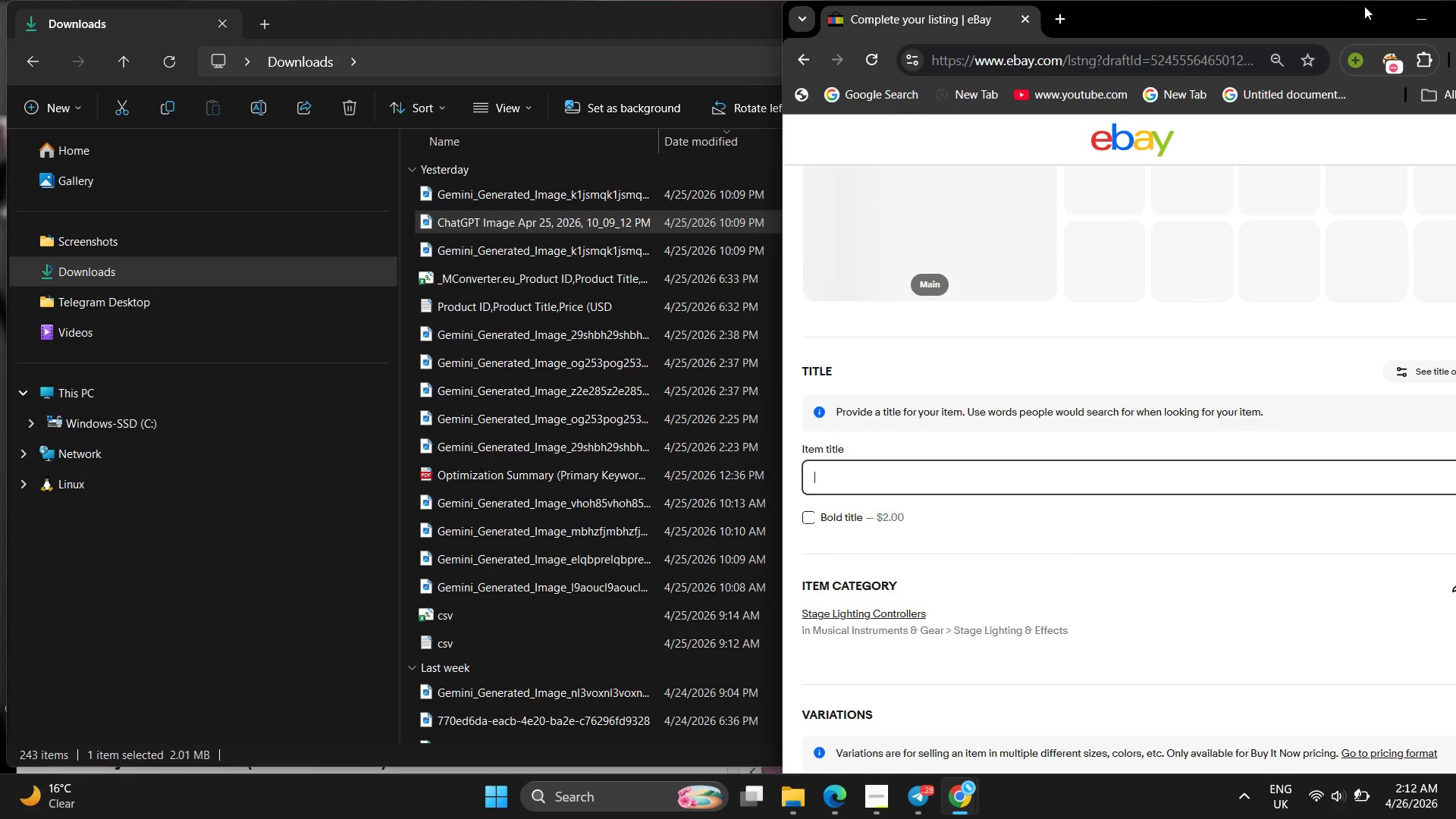 
left_click([1415, 16])
 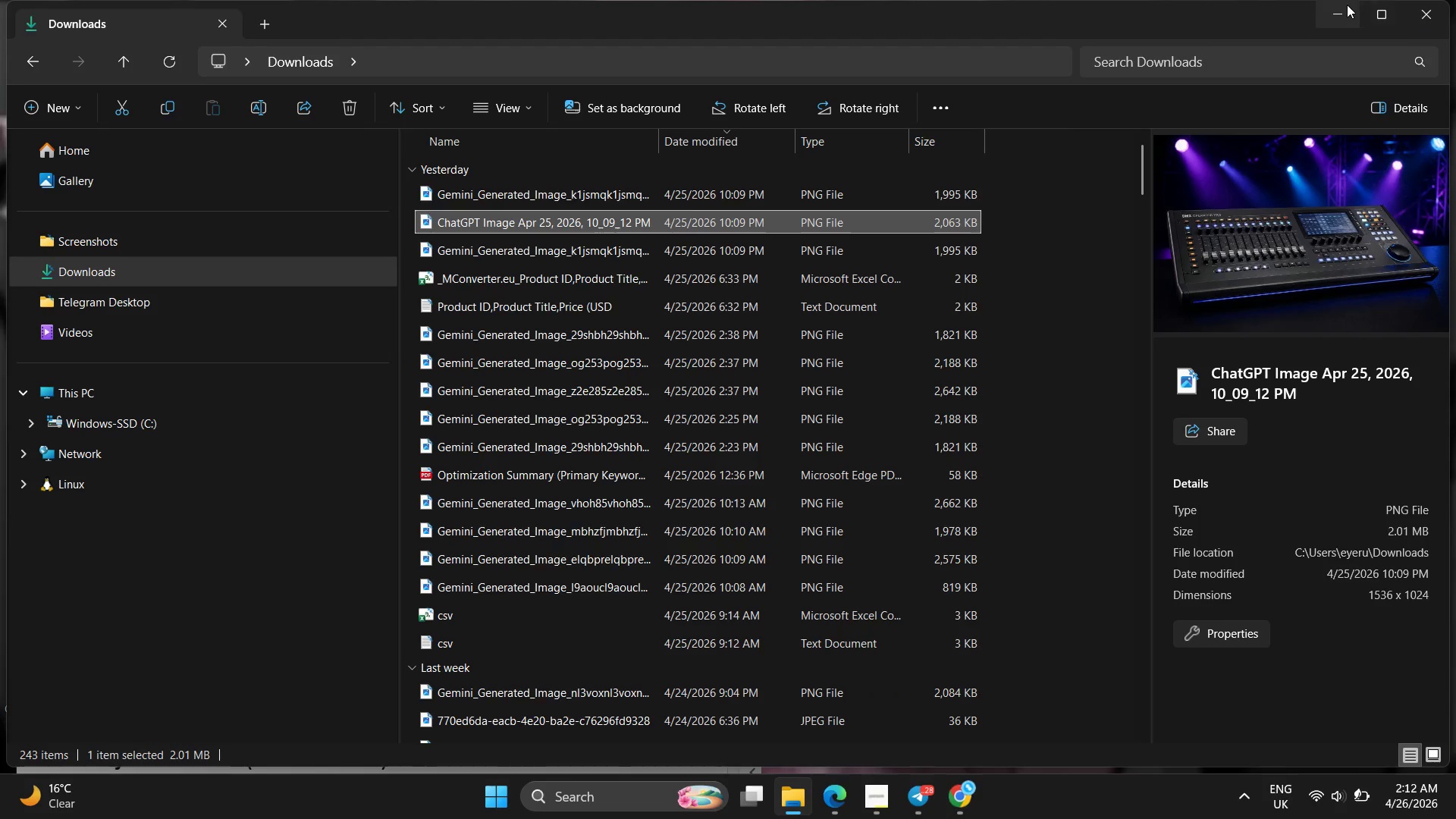 
left_click([1347, 5])
 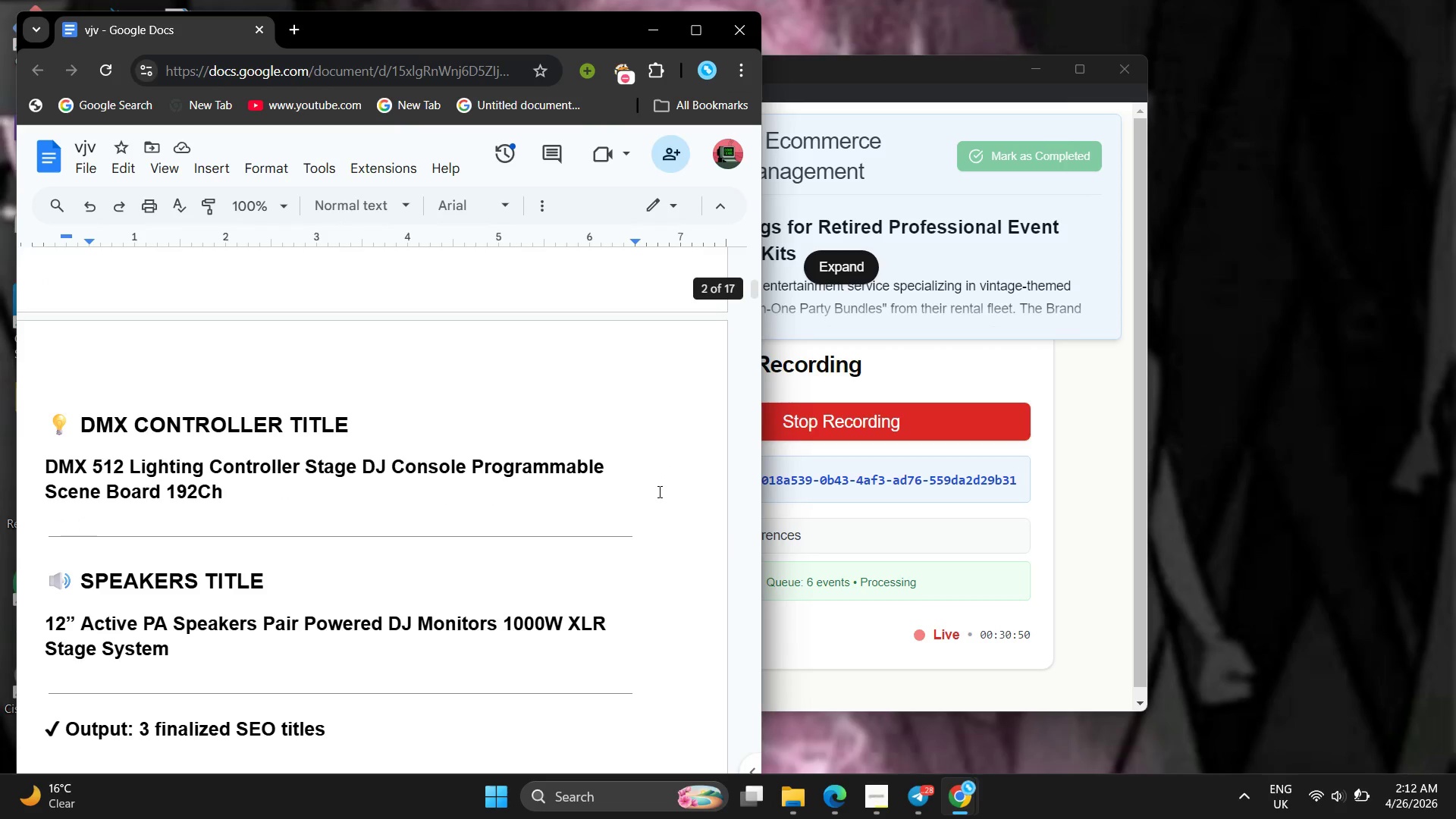 
left_click([334, 532])
 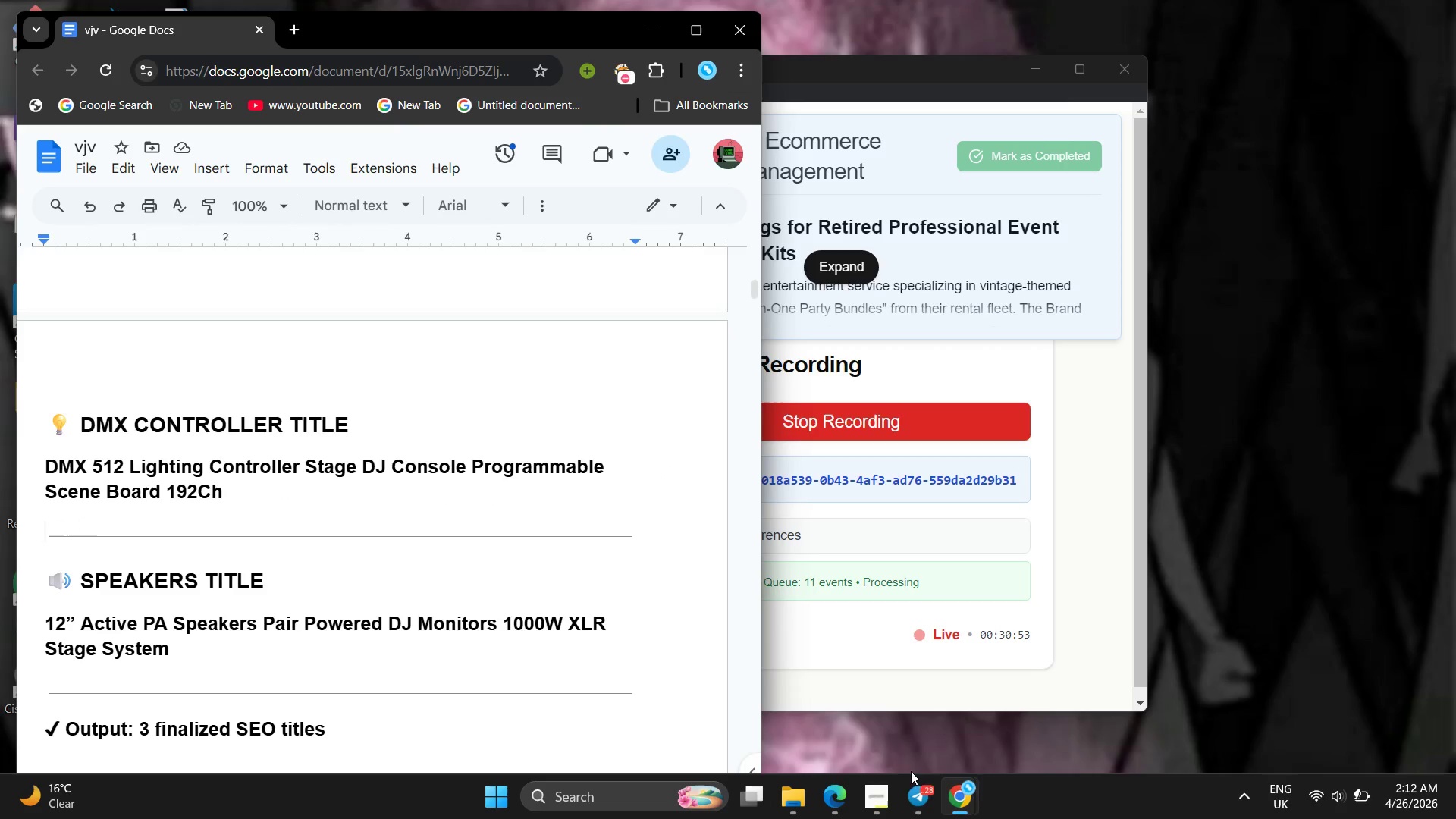 
left_click([967, 791])
 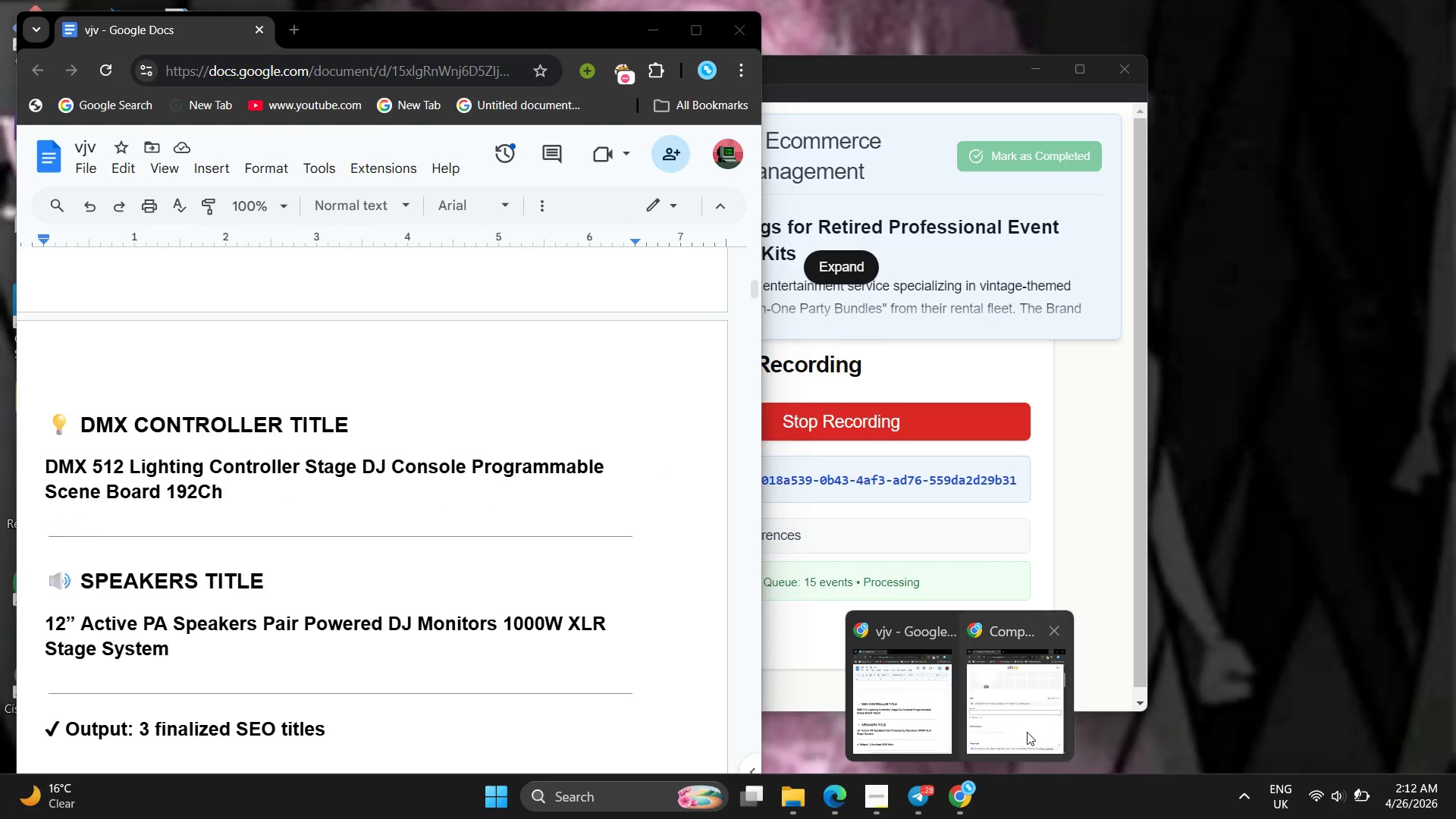 
left_click([1027, 731])
 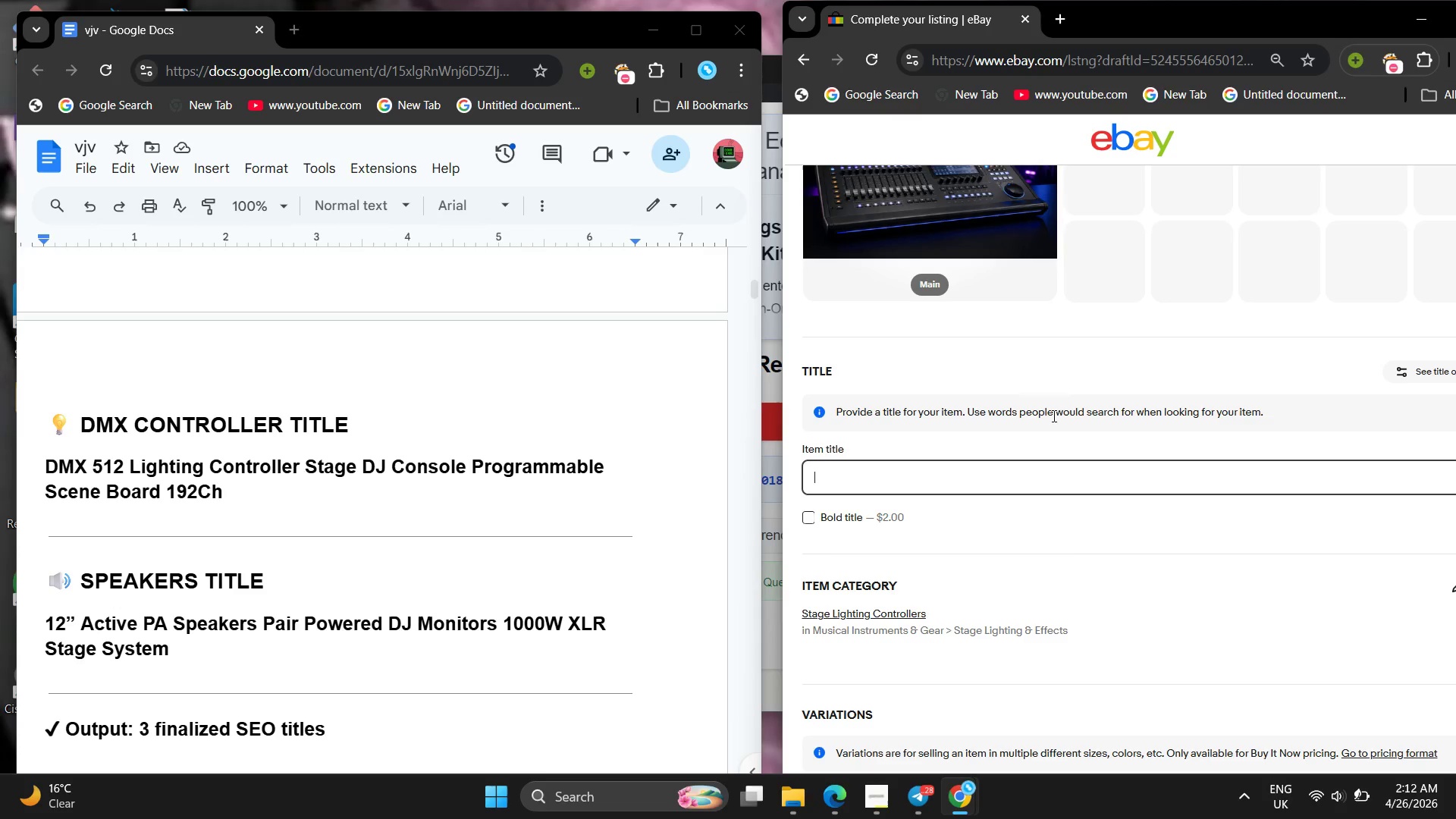 
type(SM)
key(Backspace)
key(Backspace)
type(DMX 512 LIghting C)
key(Backspace)
key(Backspace)
 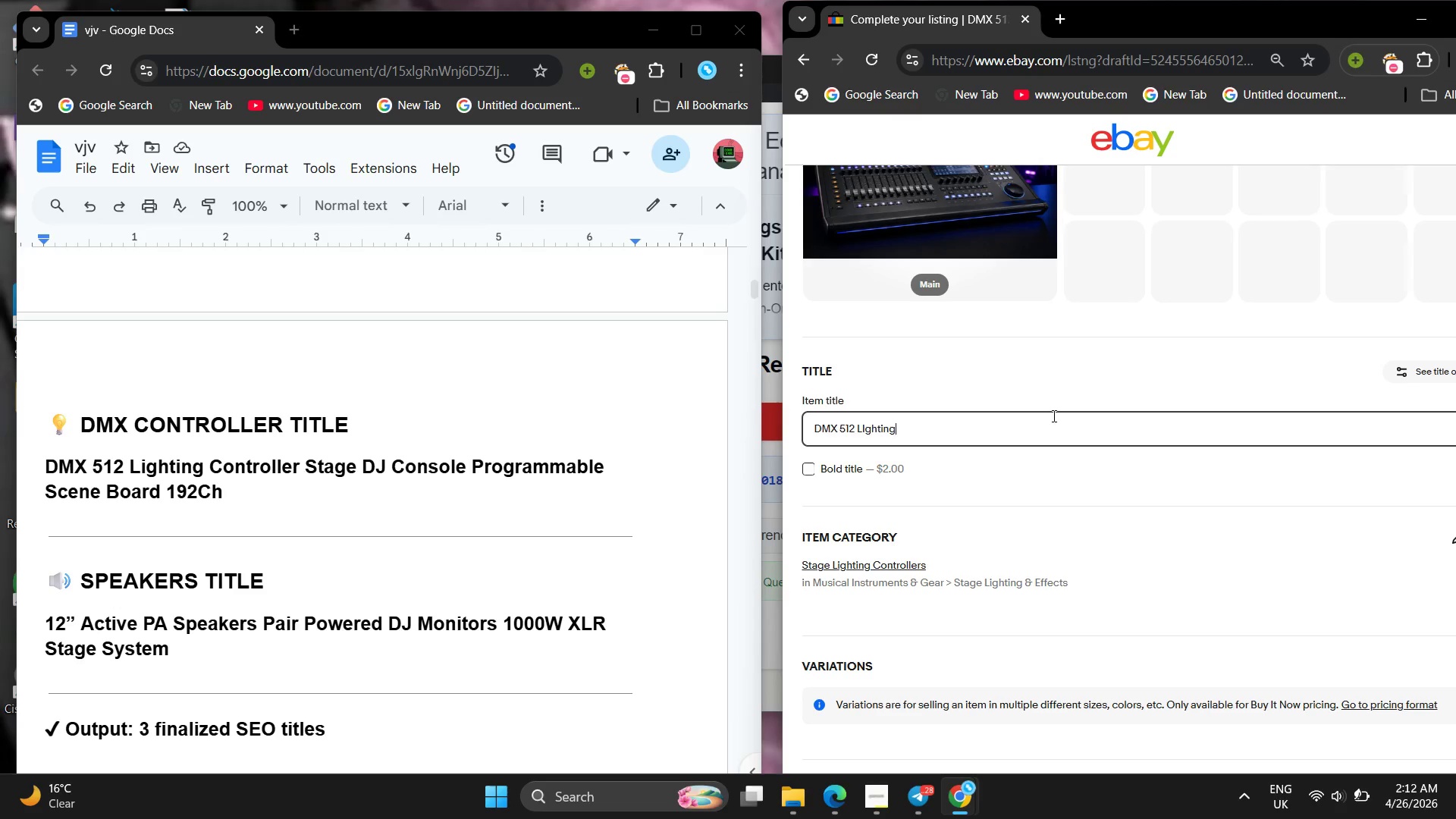 
wait(8.97)
 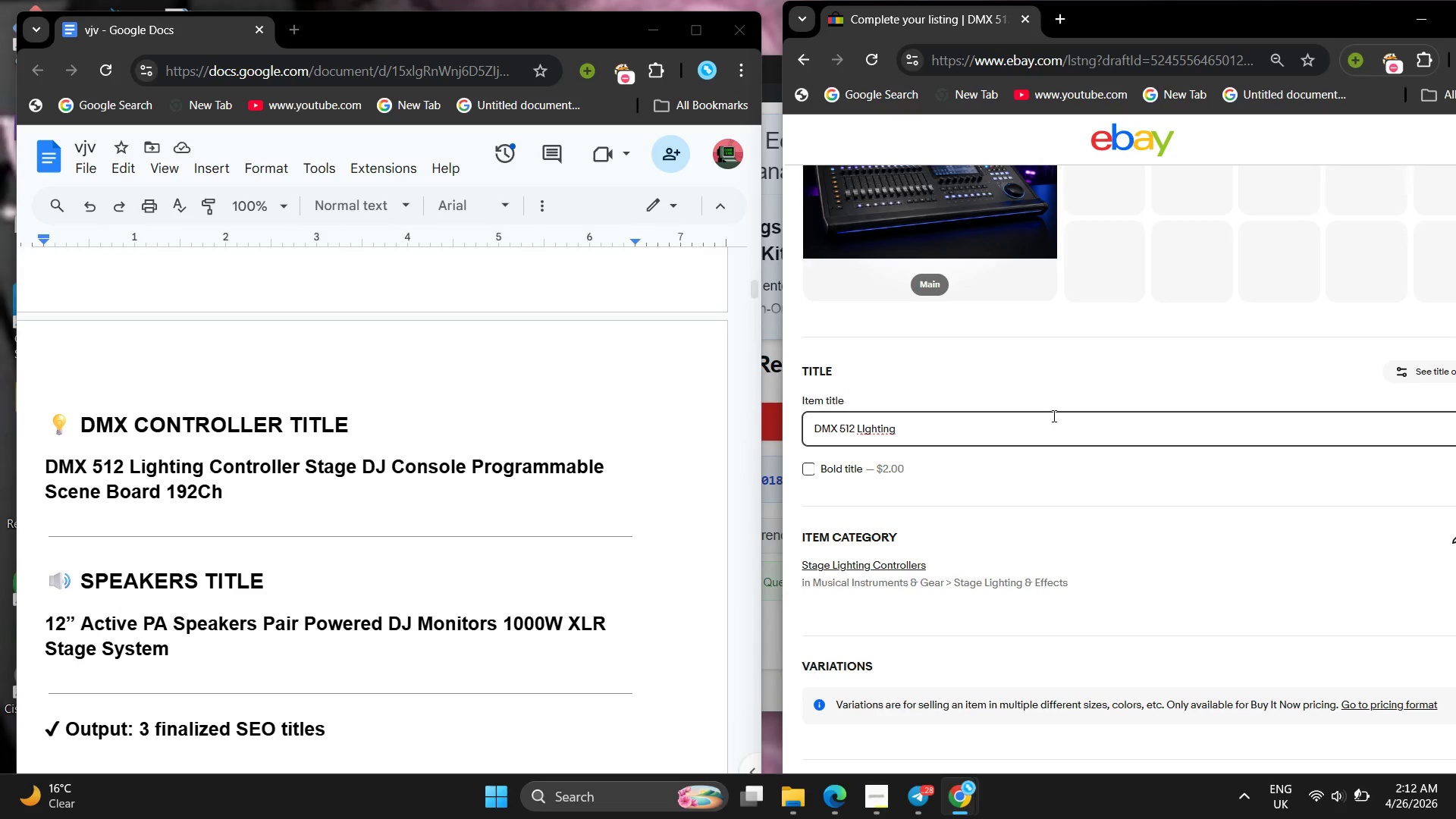 
left_click([864, 427])
 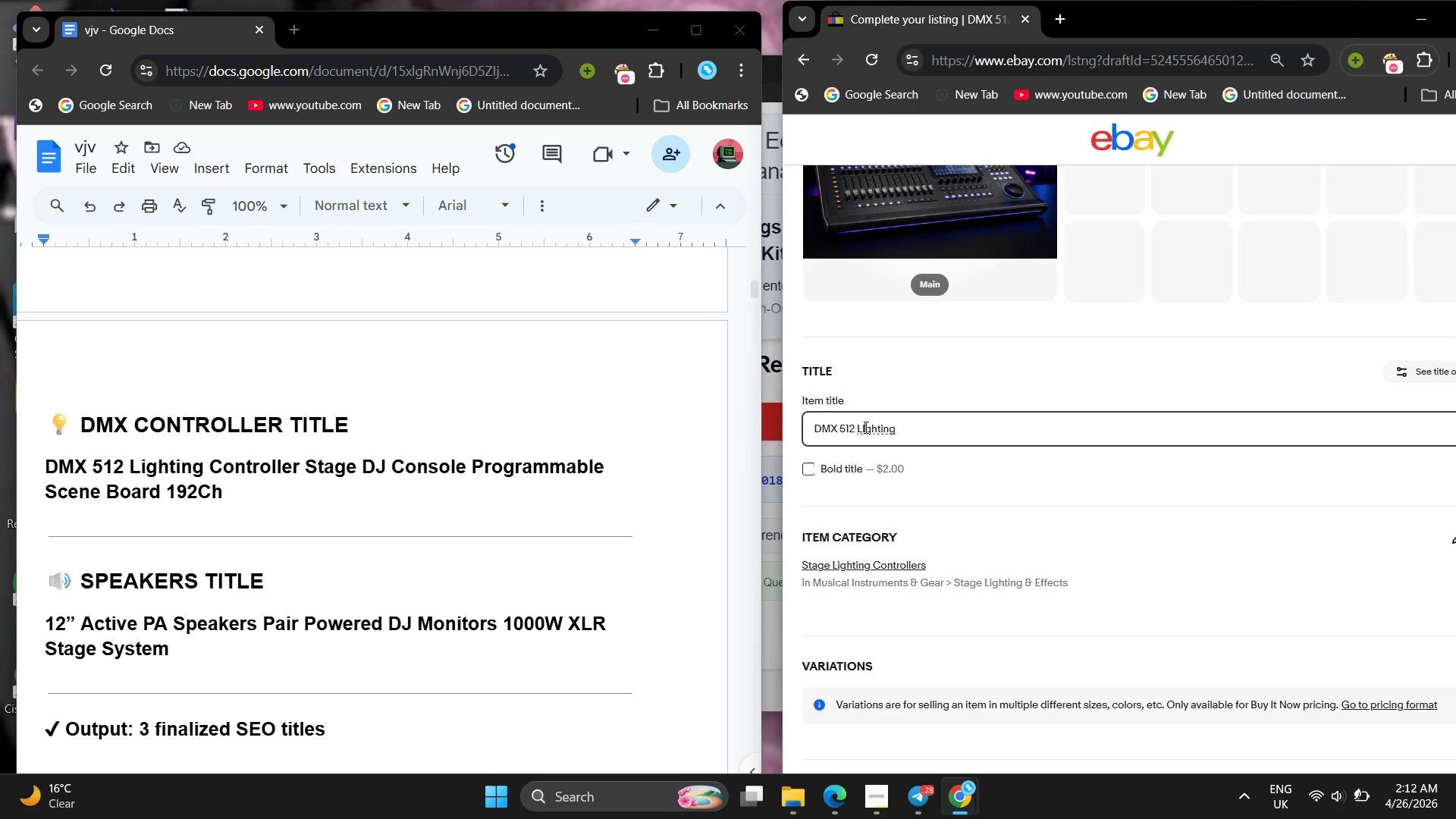 
key(Backspace)
 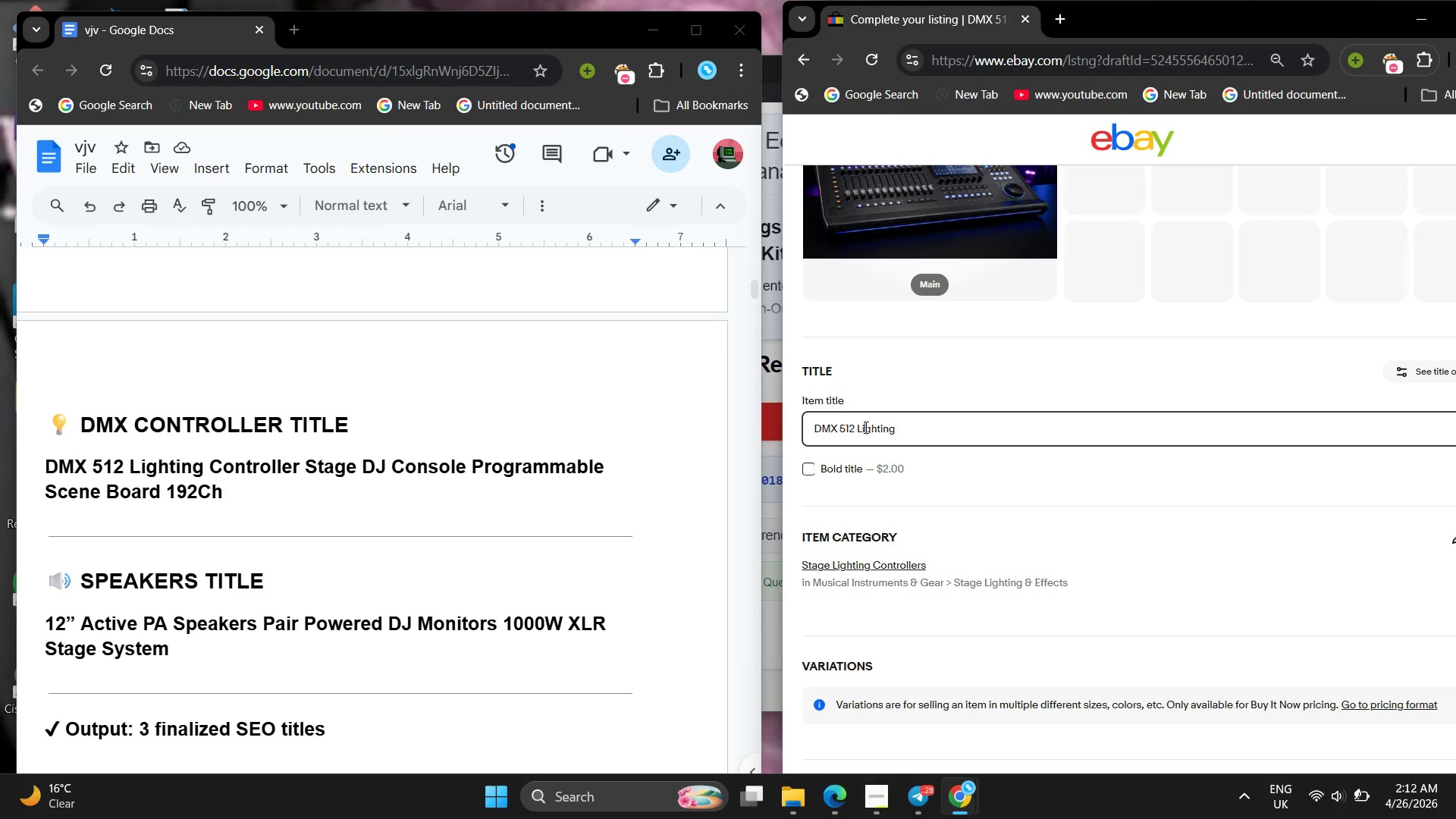 
key(I)
 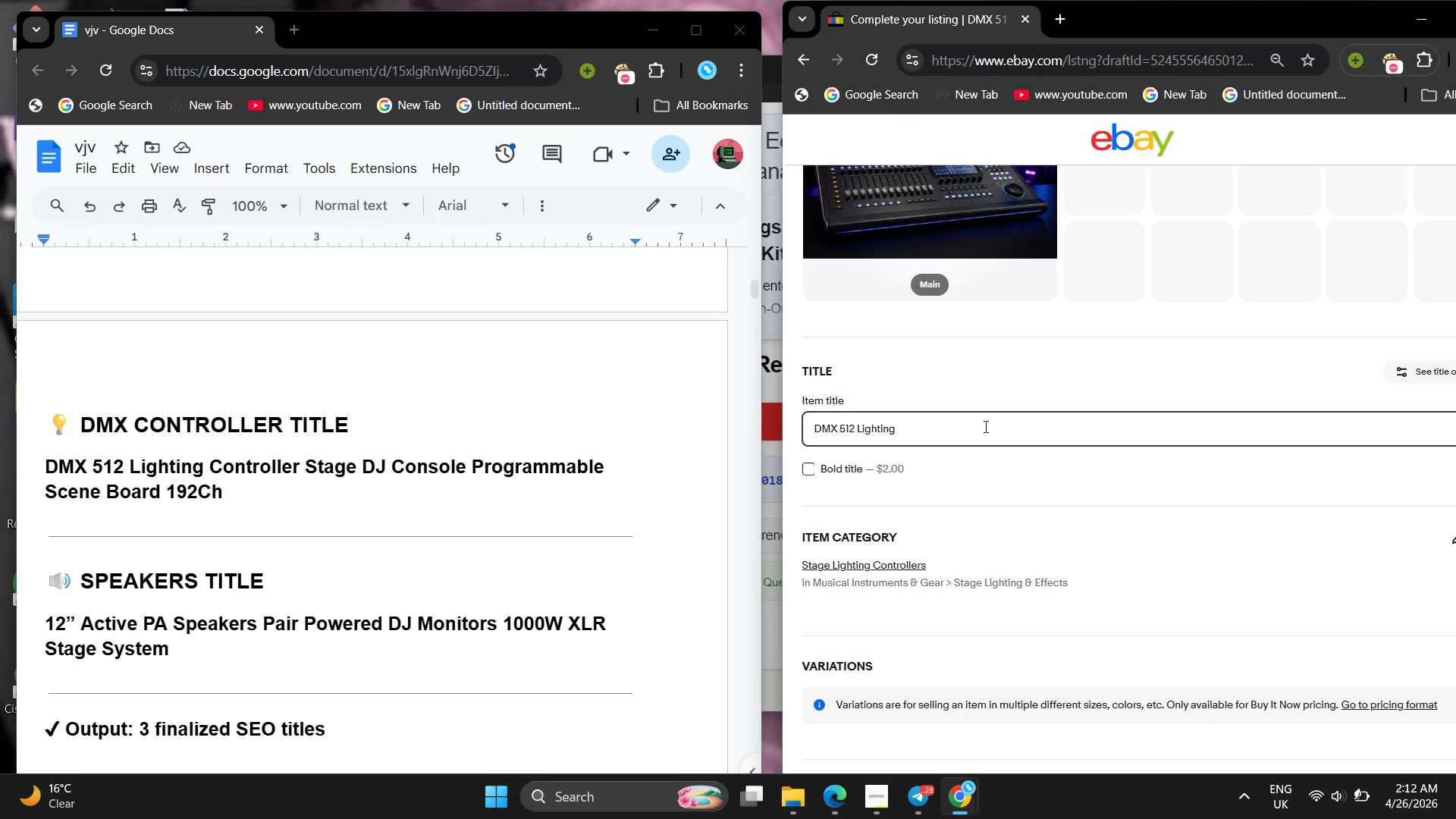 
left_click([984, 426])
 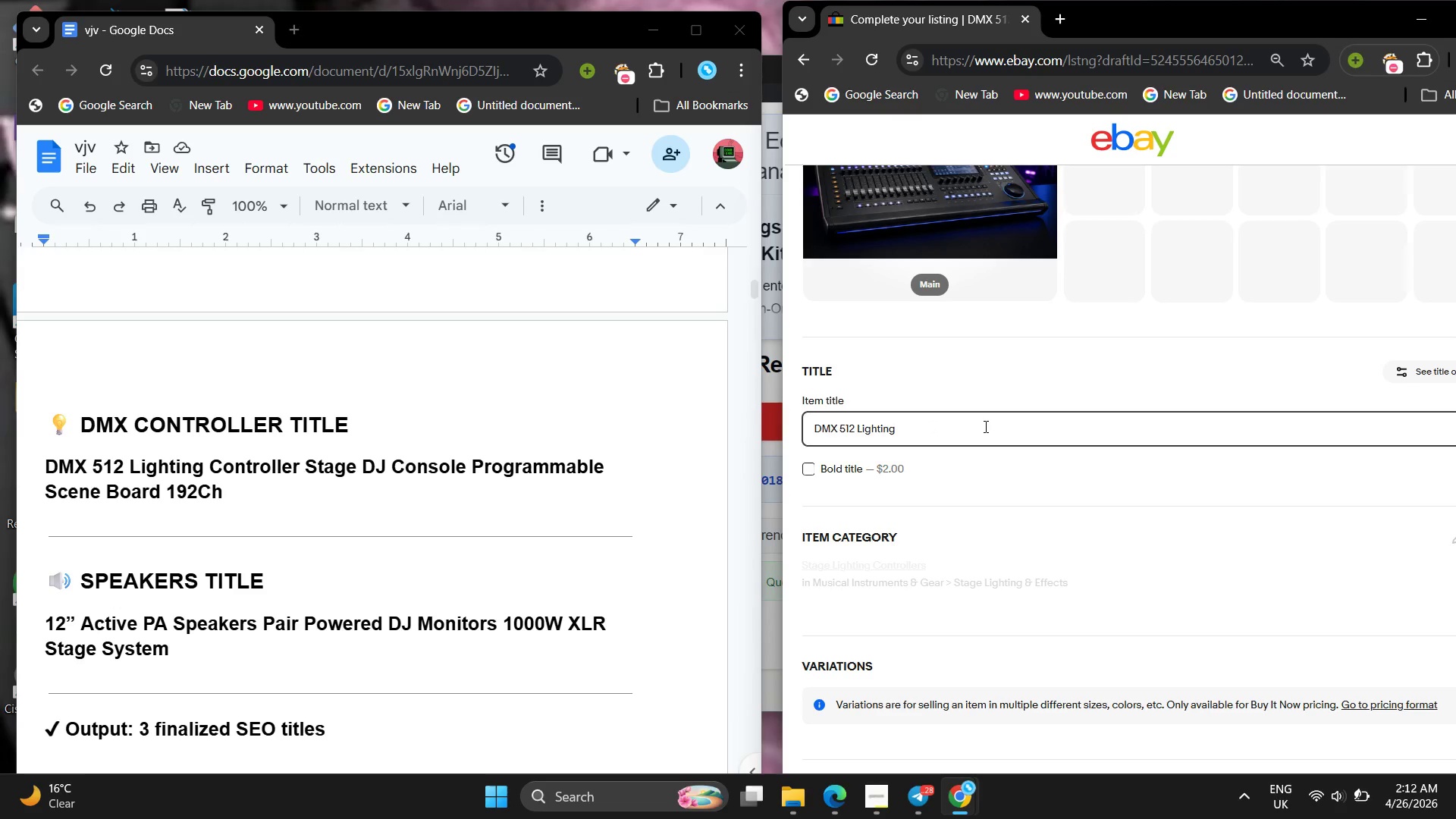 
type( Controller Stage DJ CO)
key(Backspace)
type(onsole Programmable Scene Board 192c)
key(Backspace)
type(CH)
key(Backspace)
type(h)
 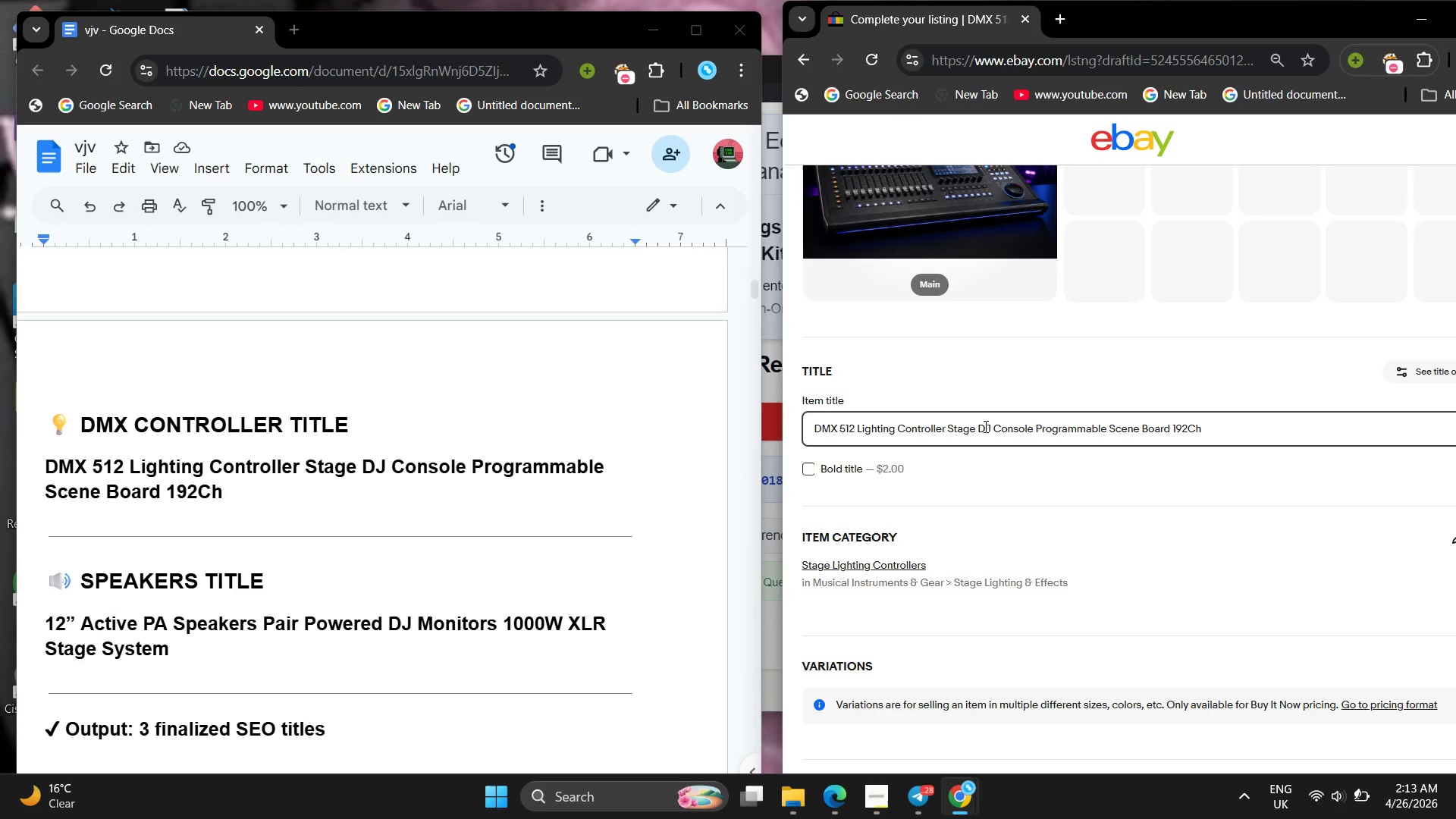 
wait(9.81)
 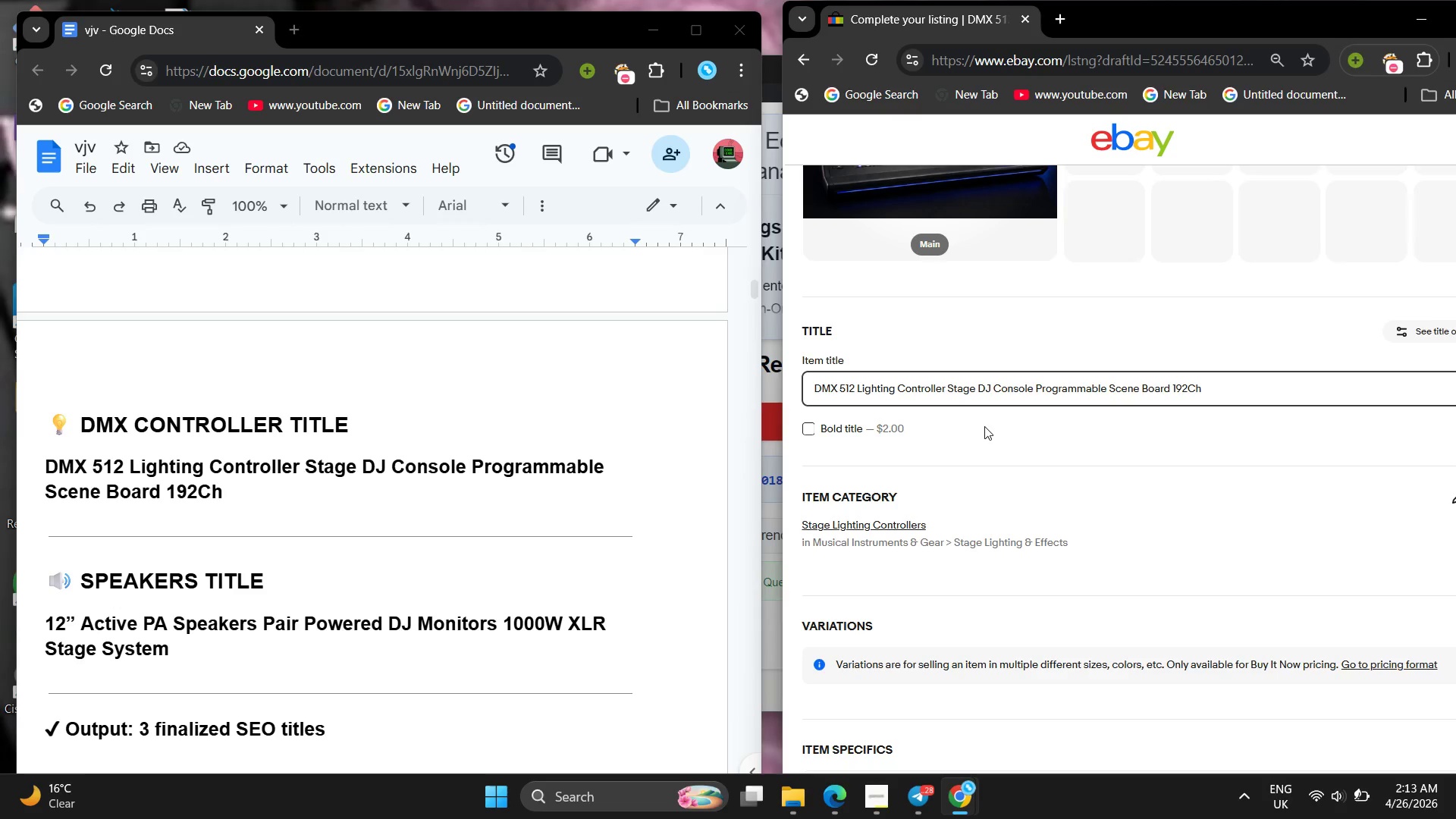 
left_click([833, 488])
 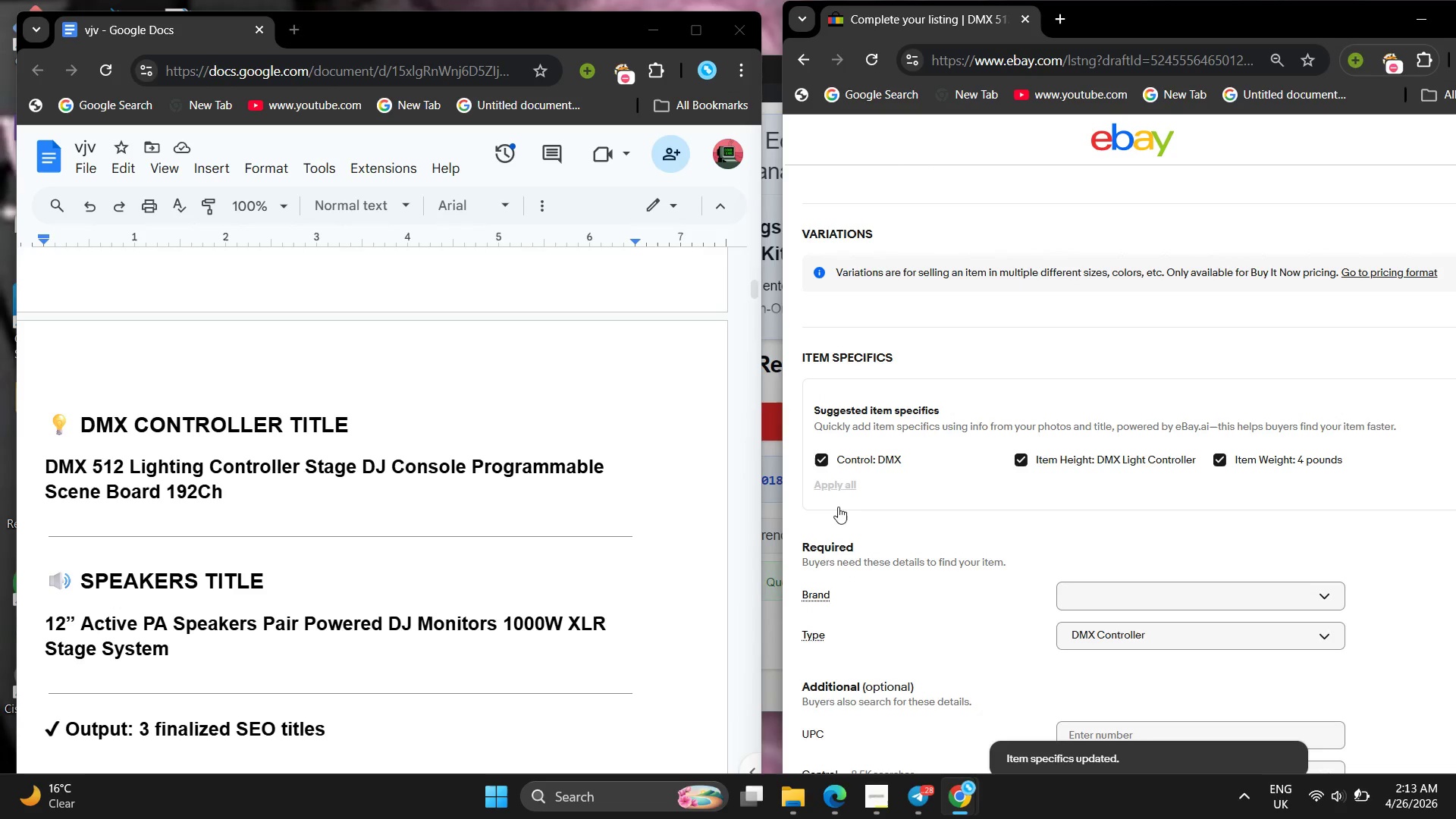 
mouse_move([843, 583])
 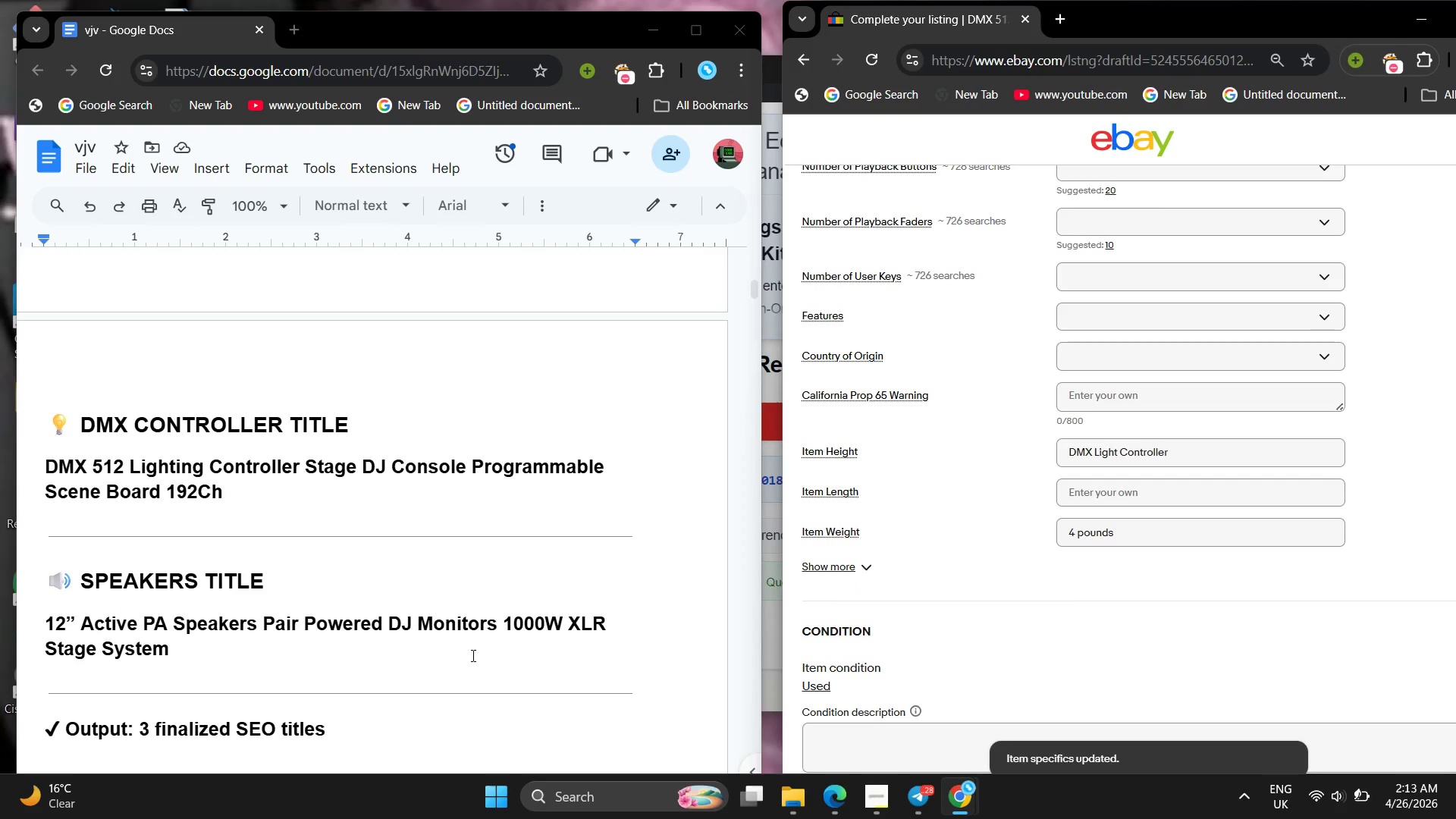 
left_click([472, 655])
 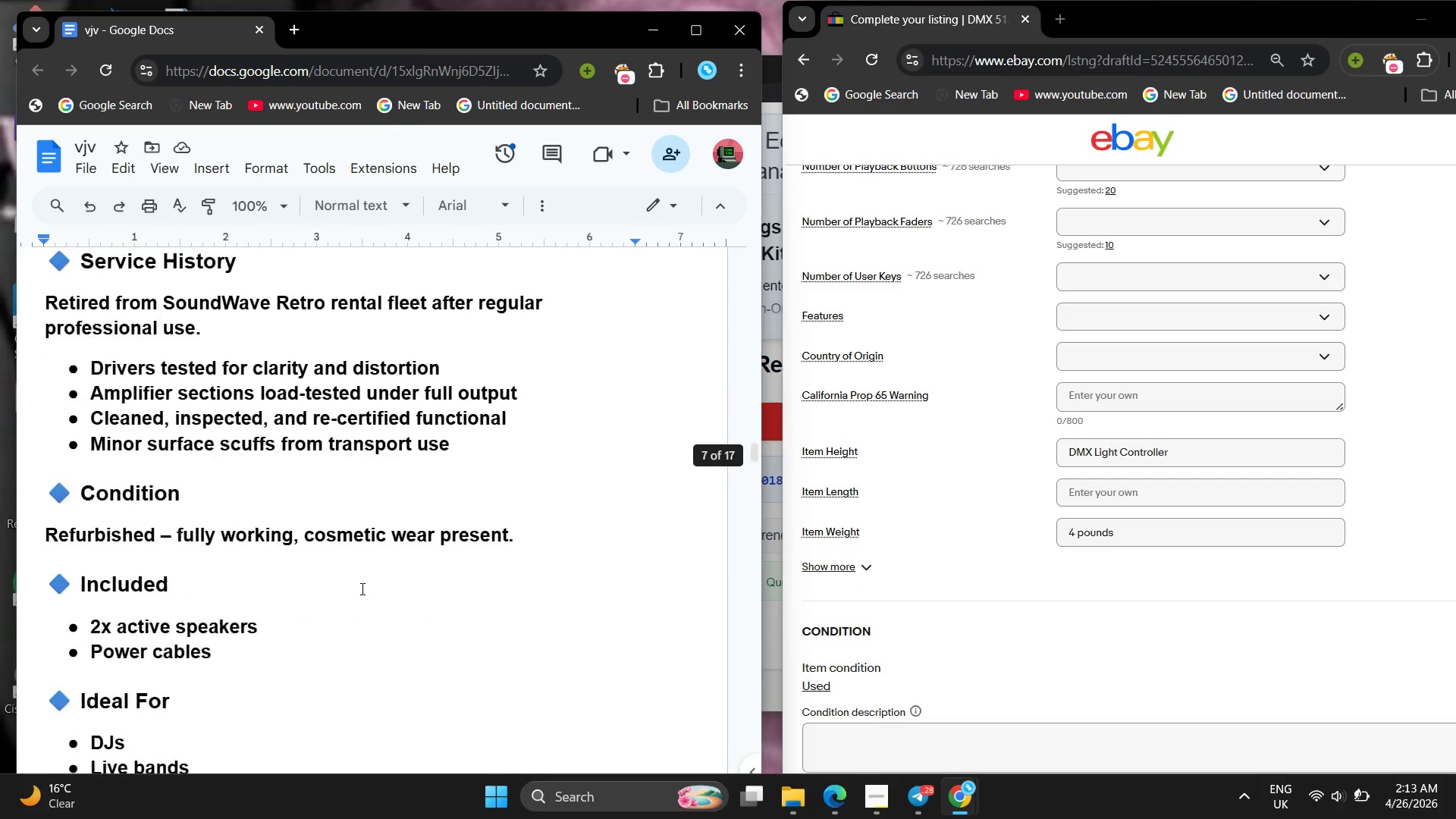 
wait(13.78)
 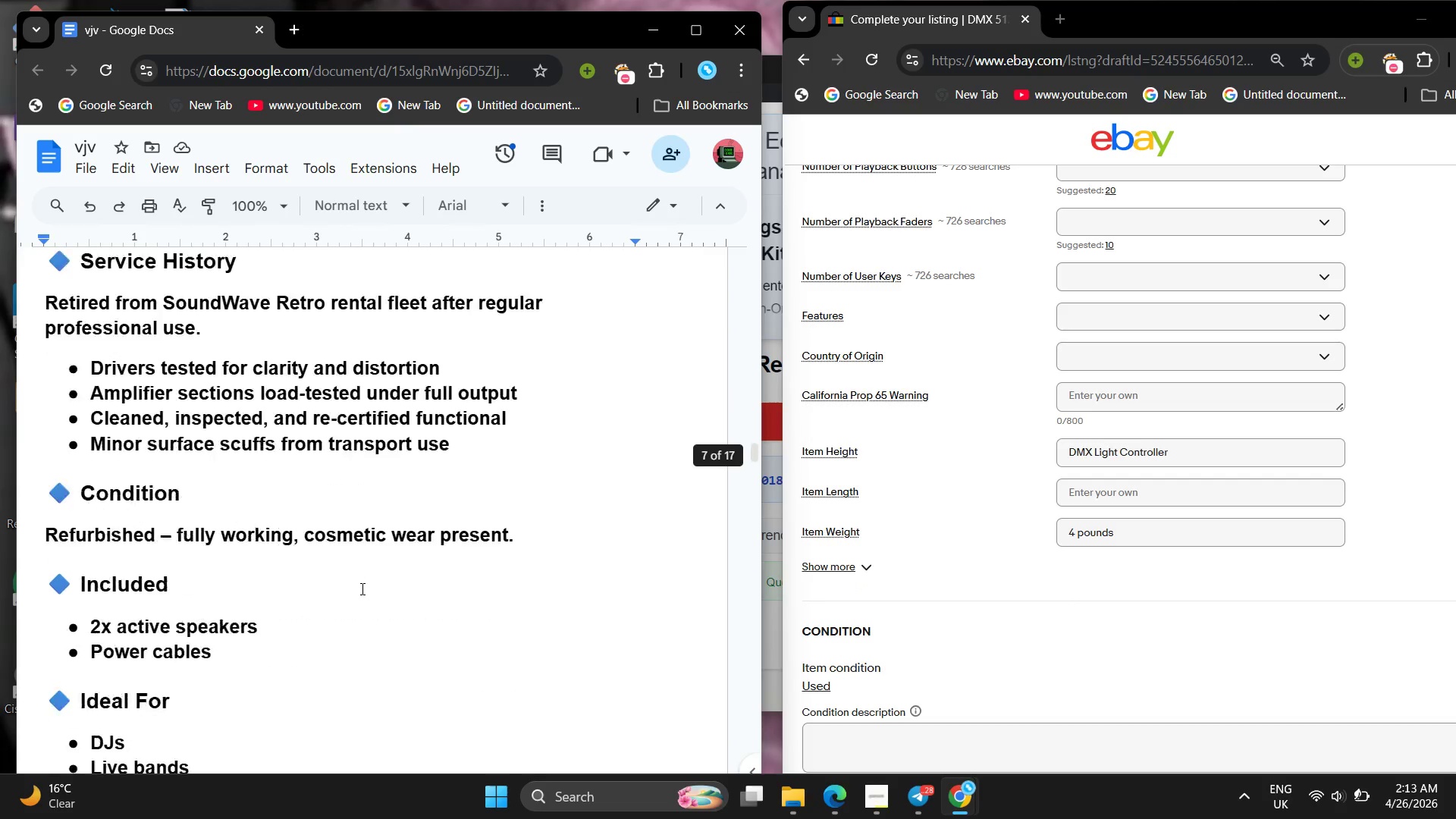 
mouse_move([874, 354])
 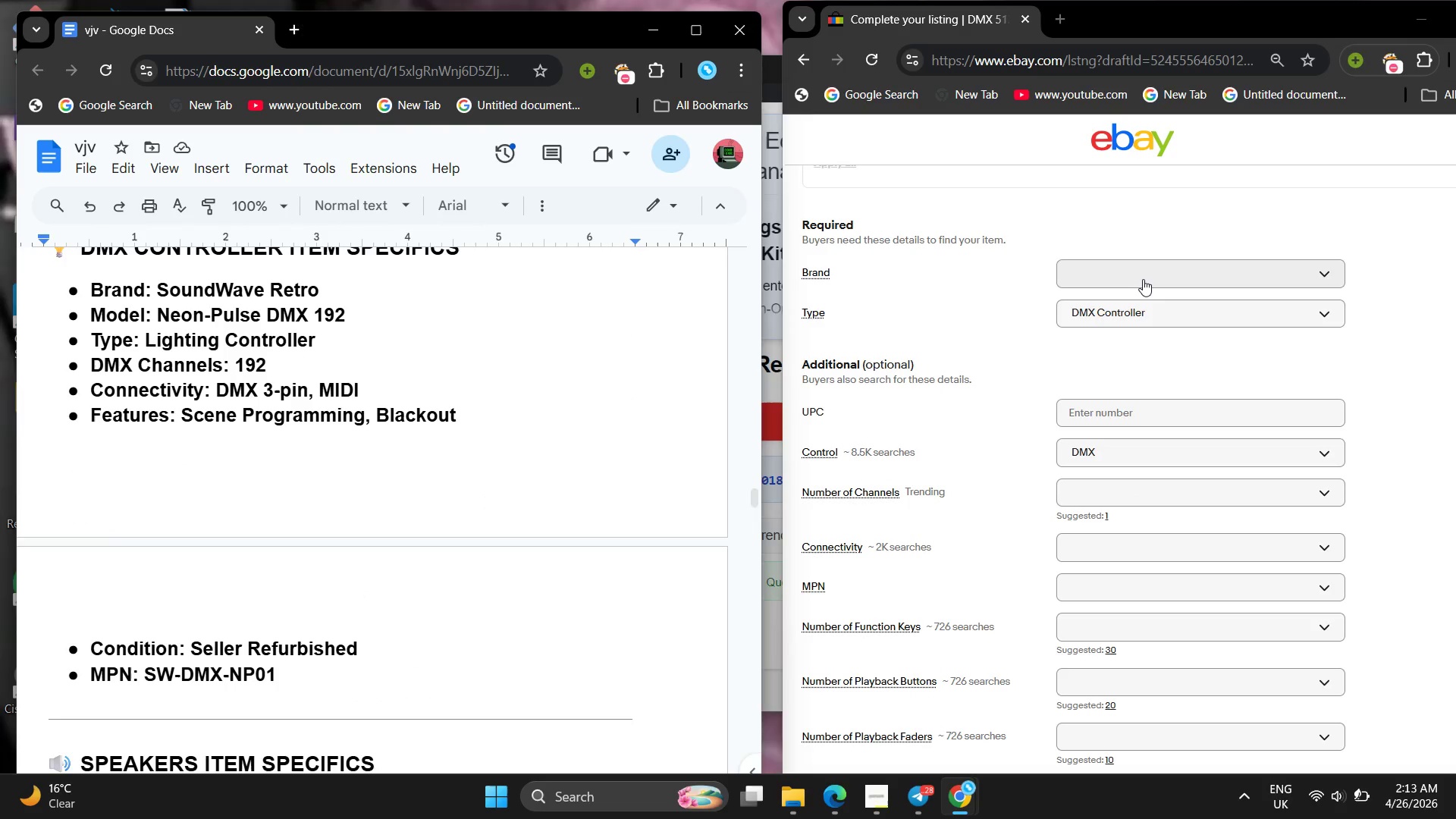 
left_click([1143, 279])
 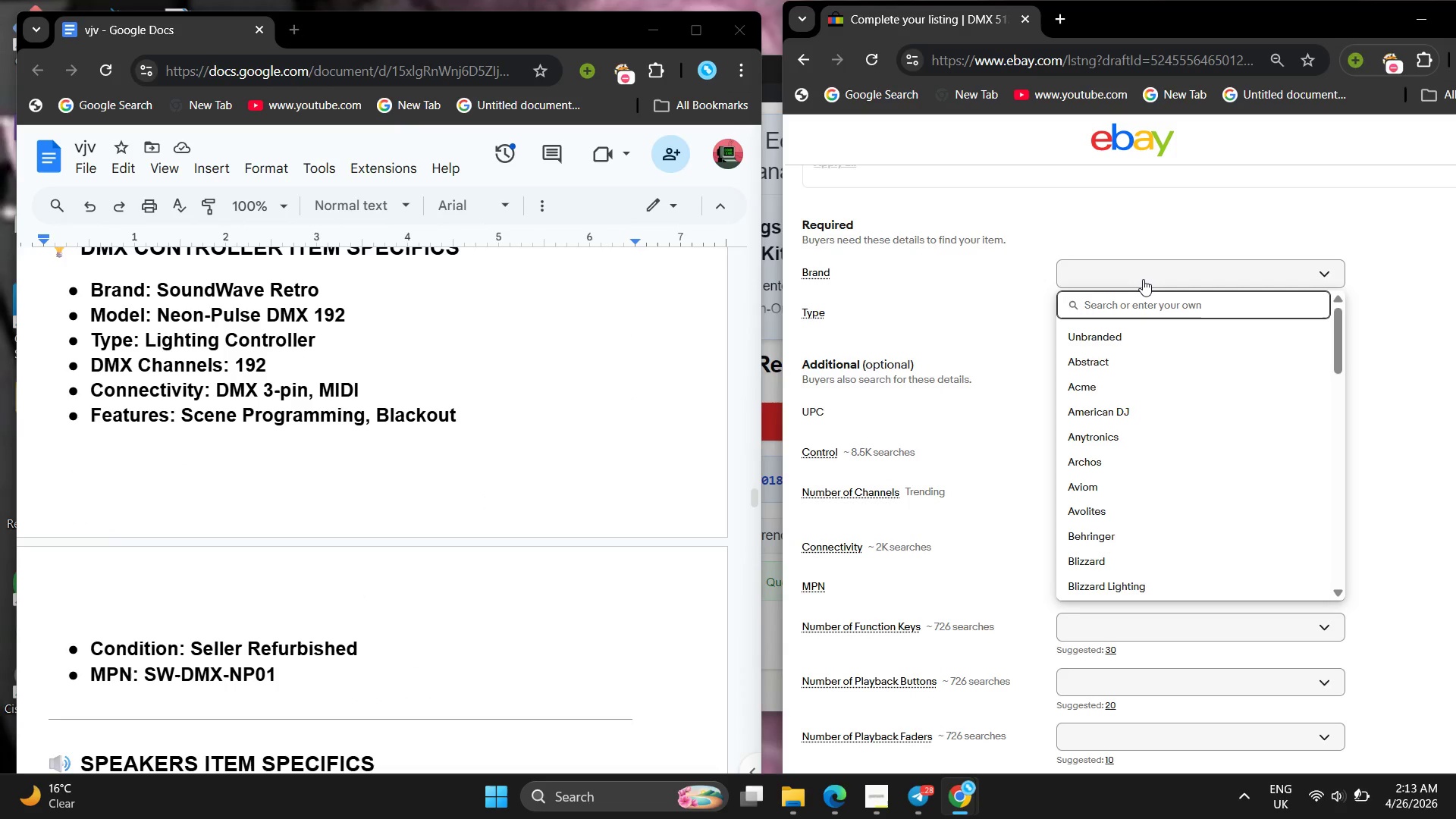 
type(Soundwave)
 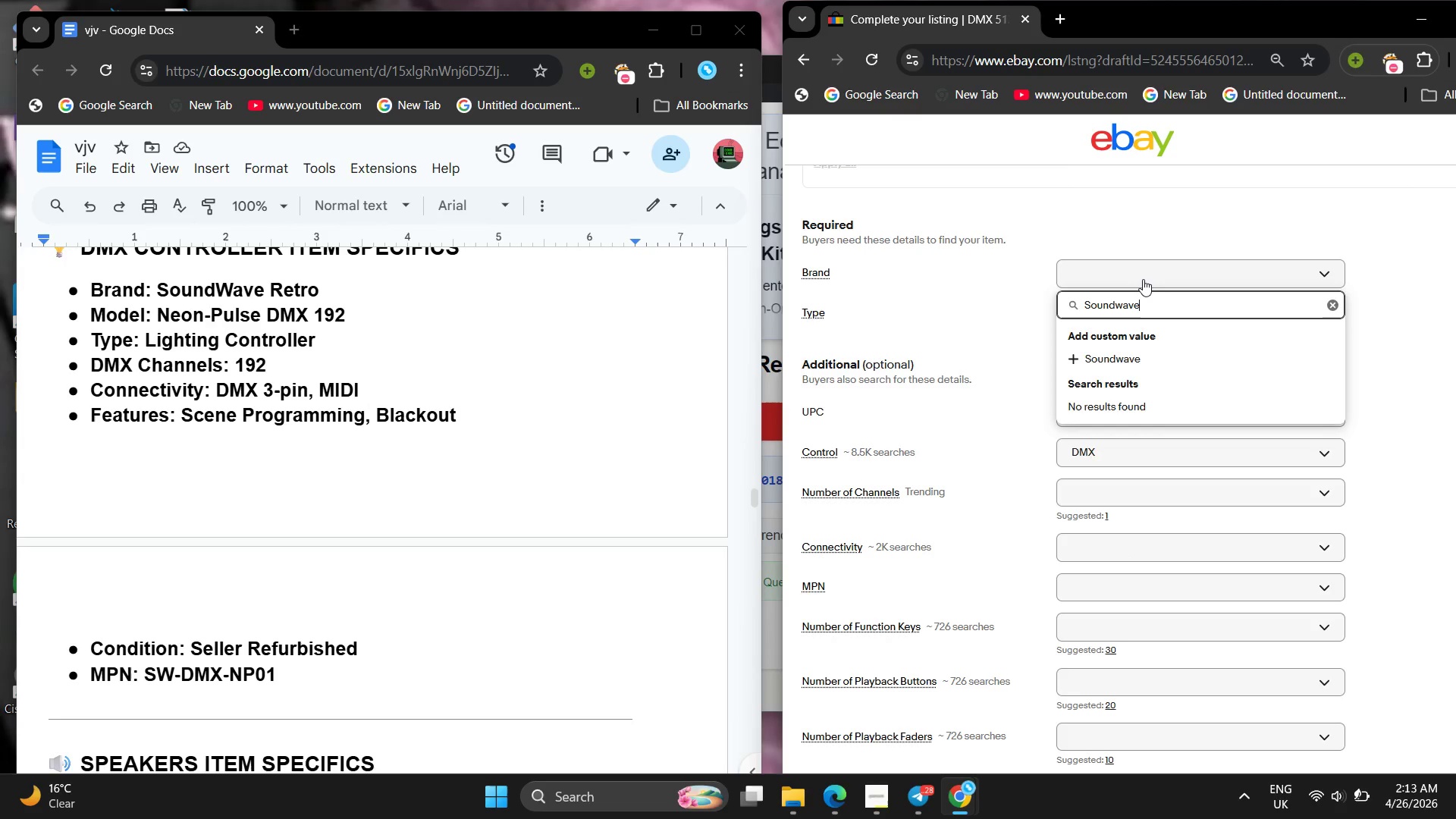 
key(Backspace)
key(Backspace)
key(Backspace)
key(Backspace)
type(Wave Retro )
 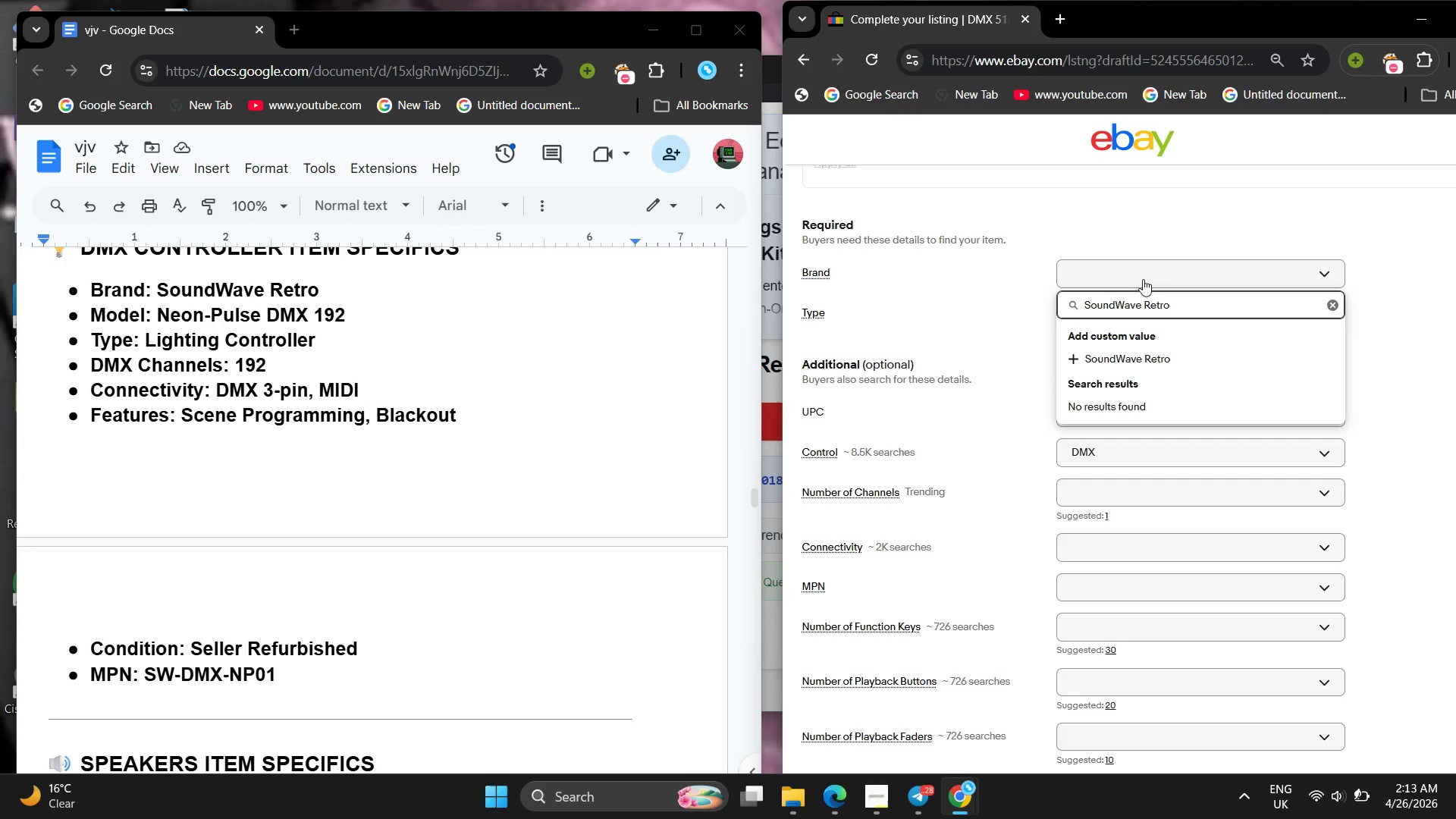 
left_click([1163, 355])
 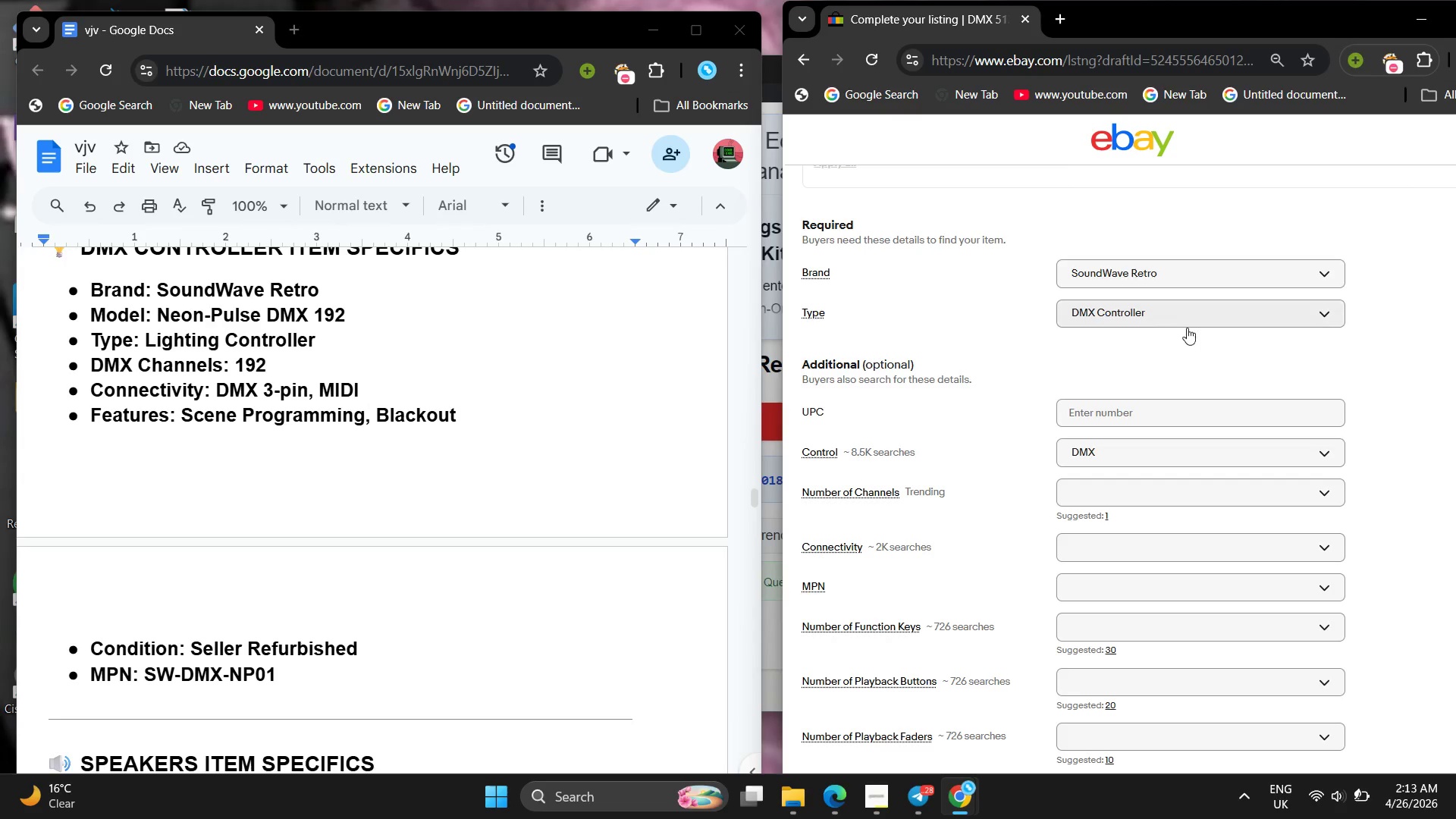 
left_click([1203, 306])
 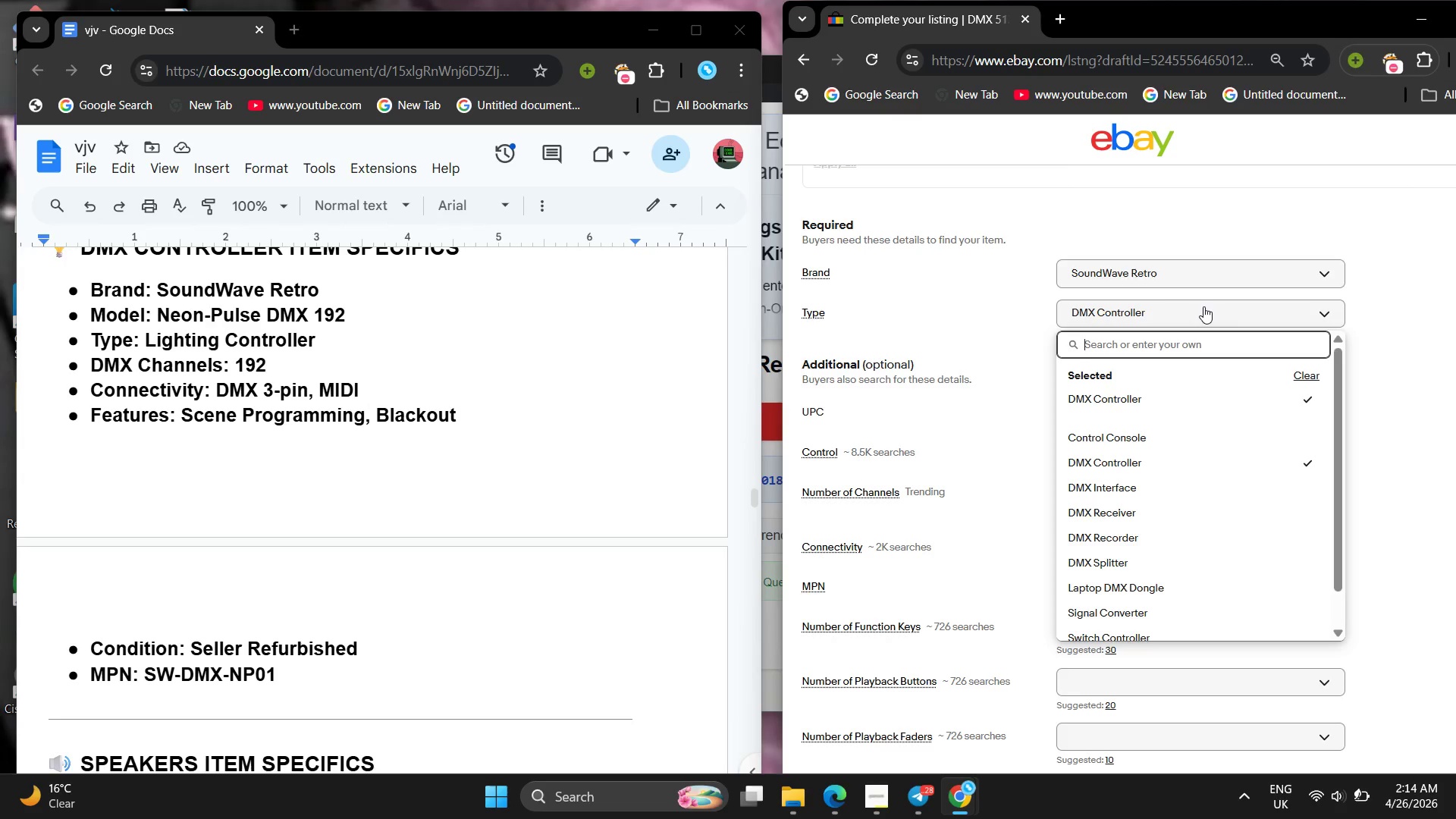 
type(LIght)
 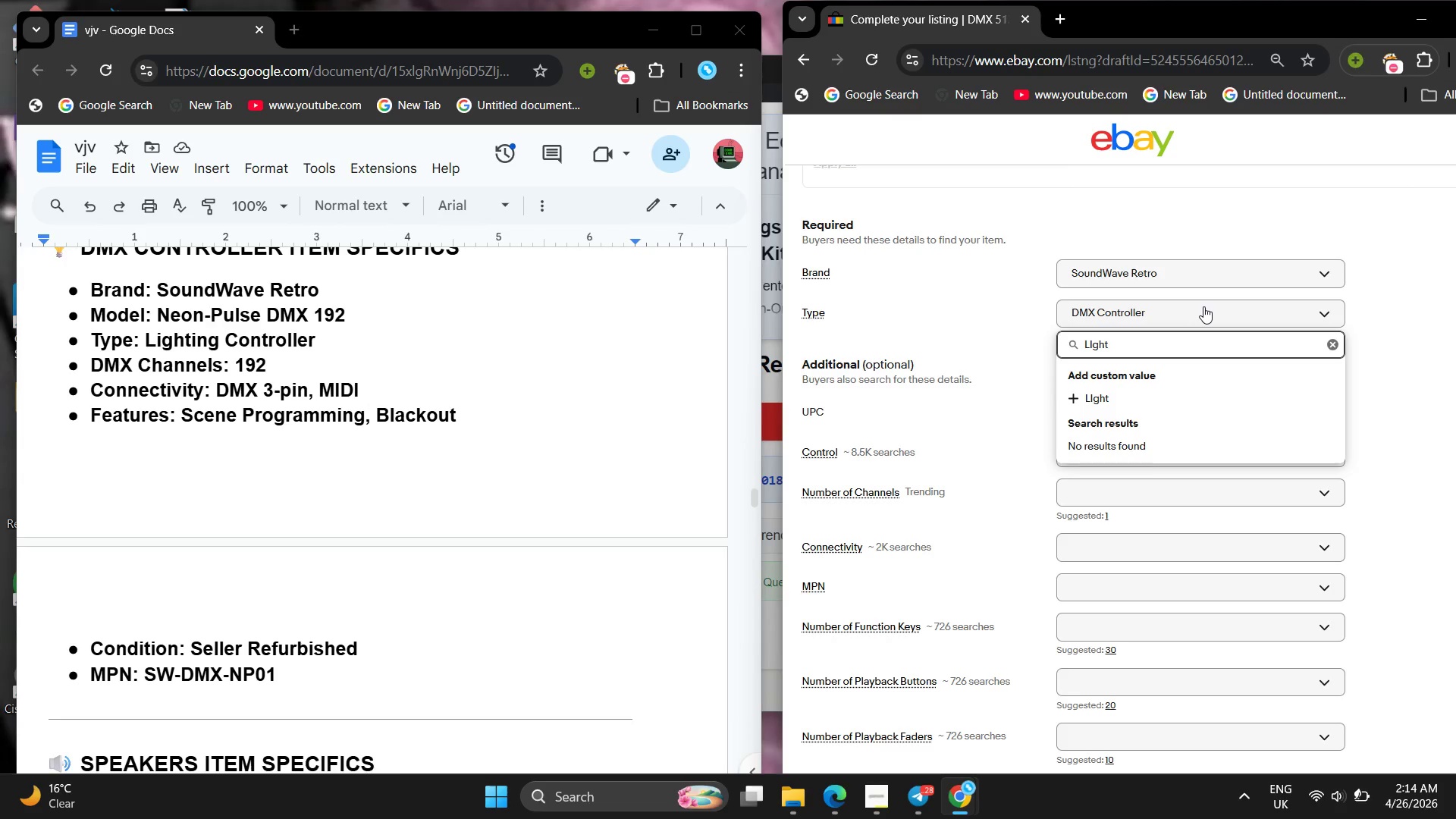 
type(ing Controller )
 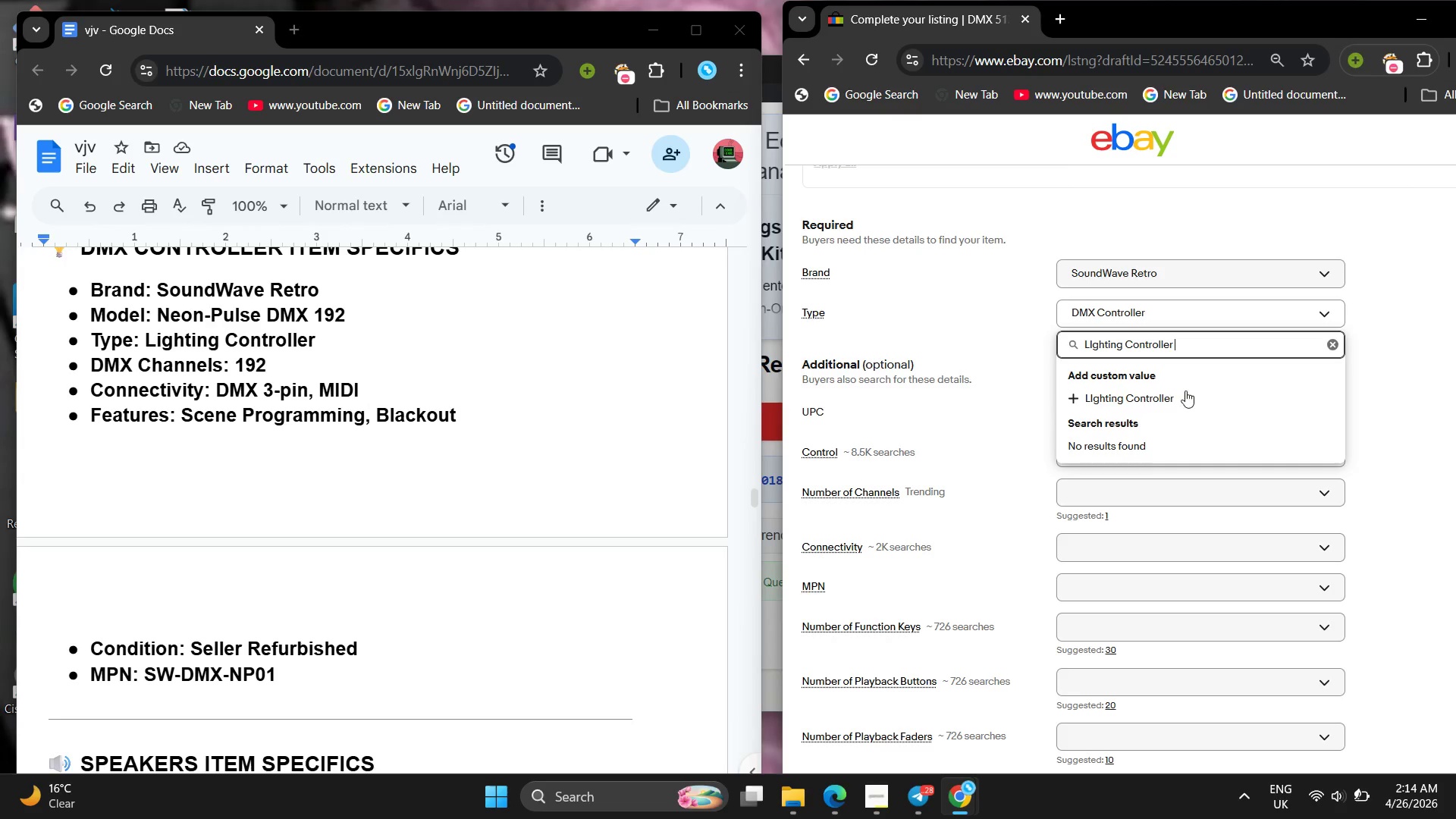 
left_click([1185, 399])
 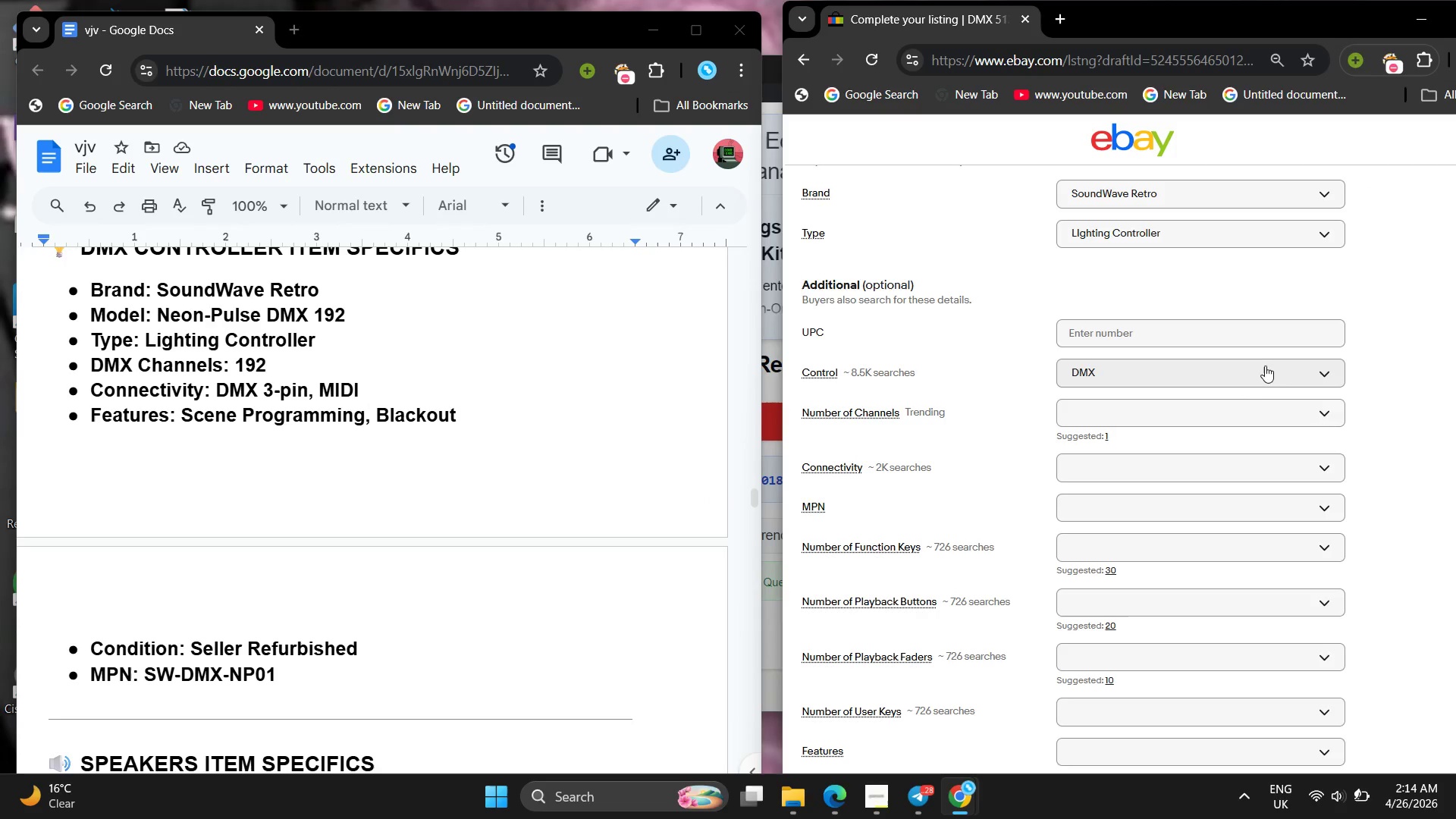 
wait(5.97)
 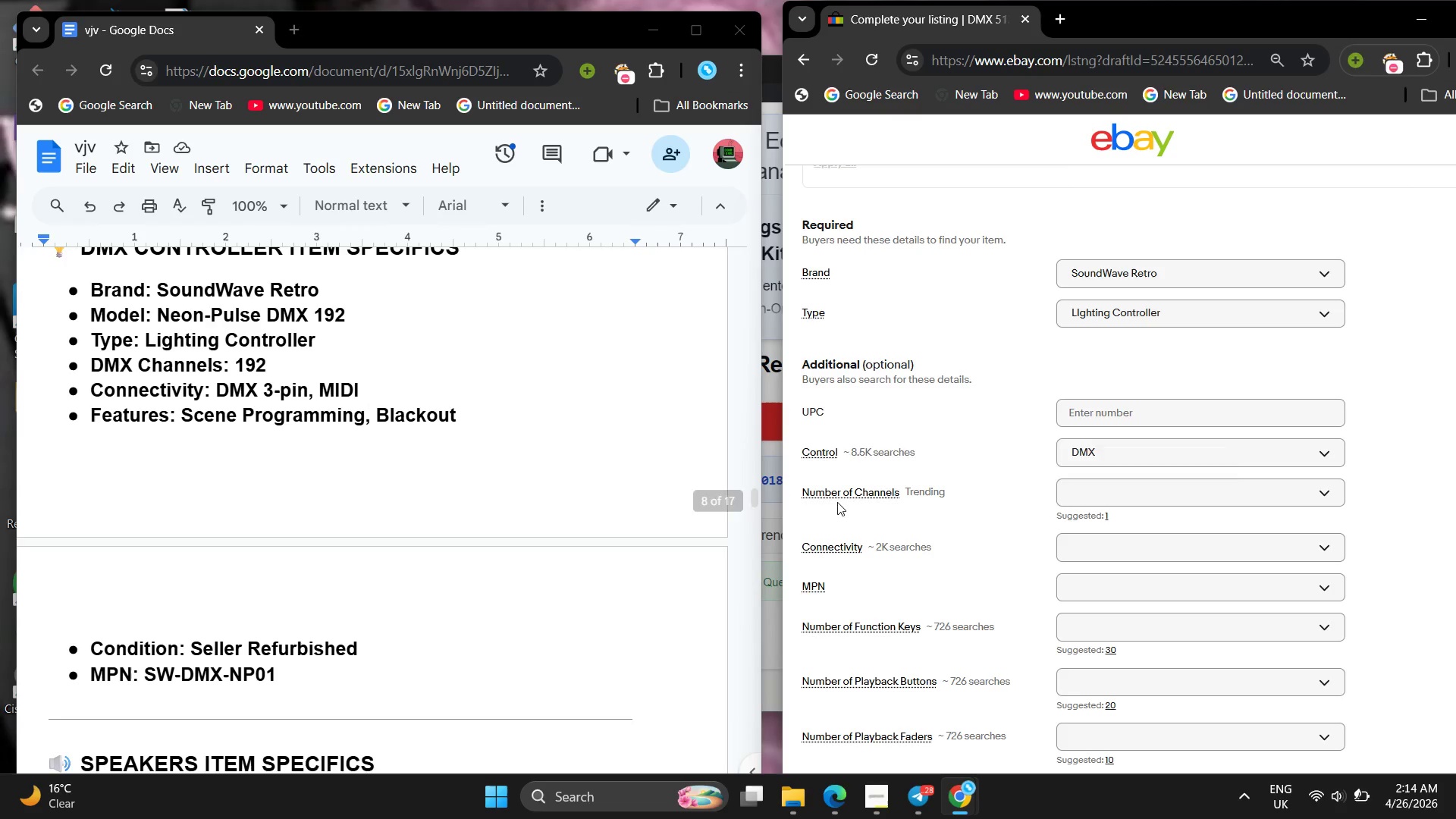 
left_click([1191, 403])
 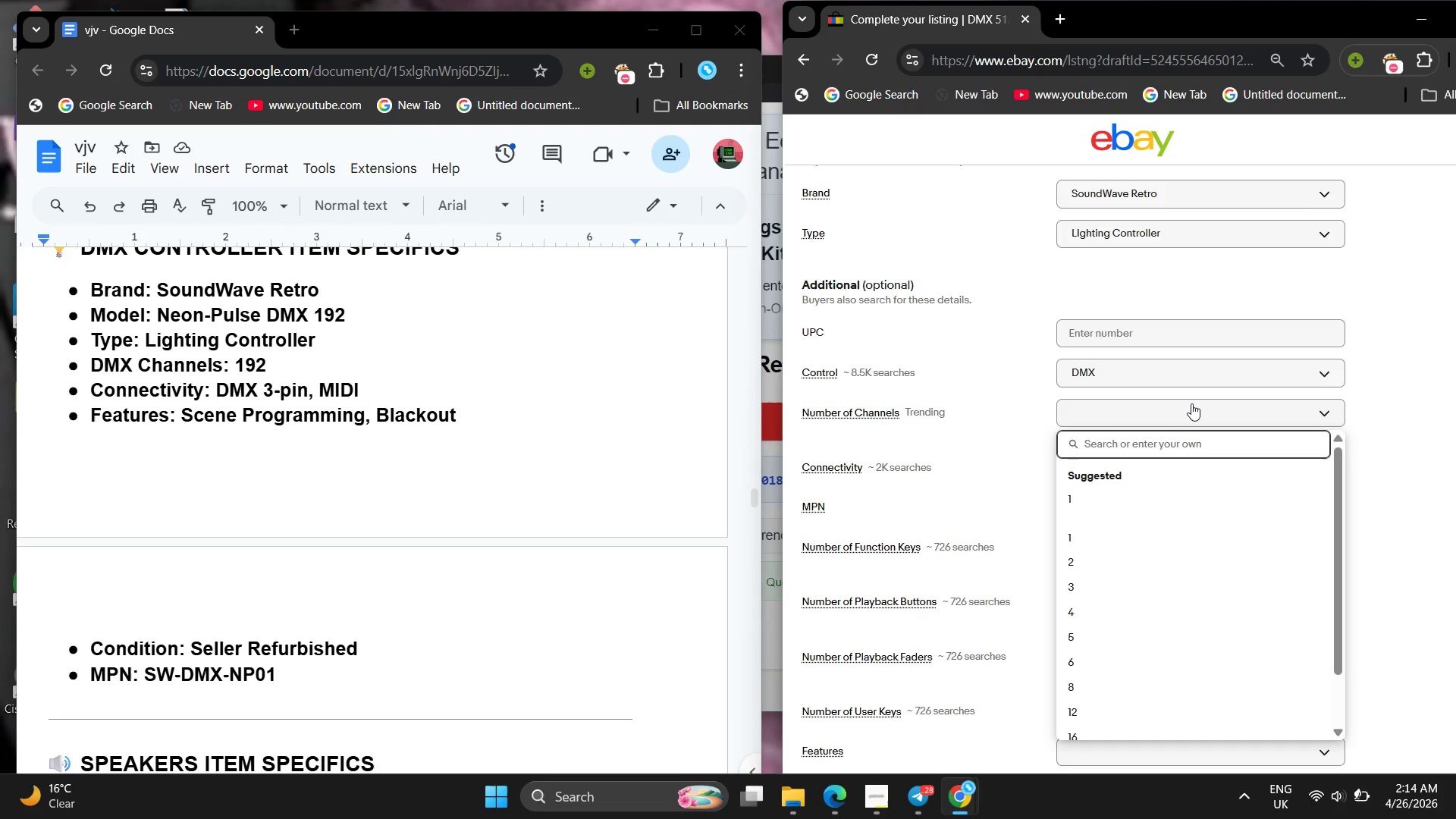 
key(1)
 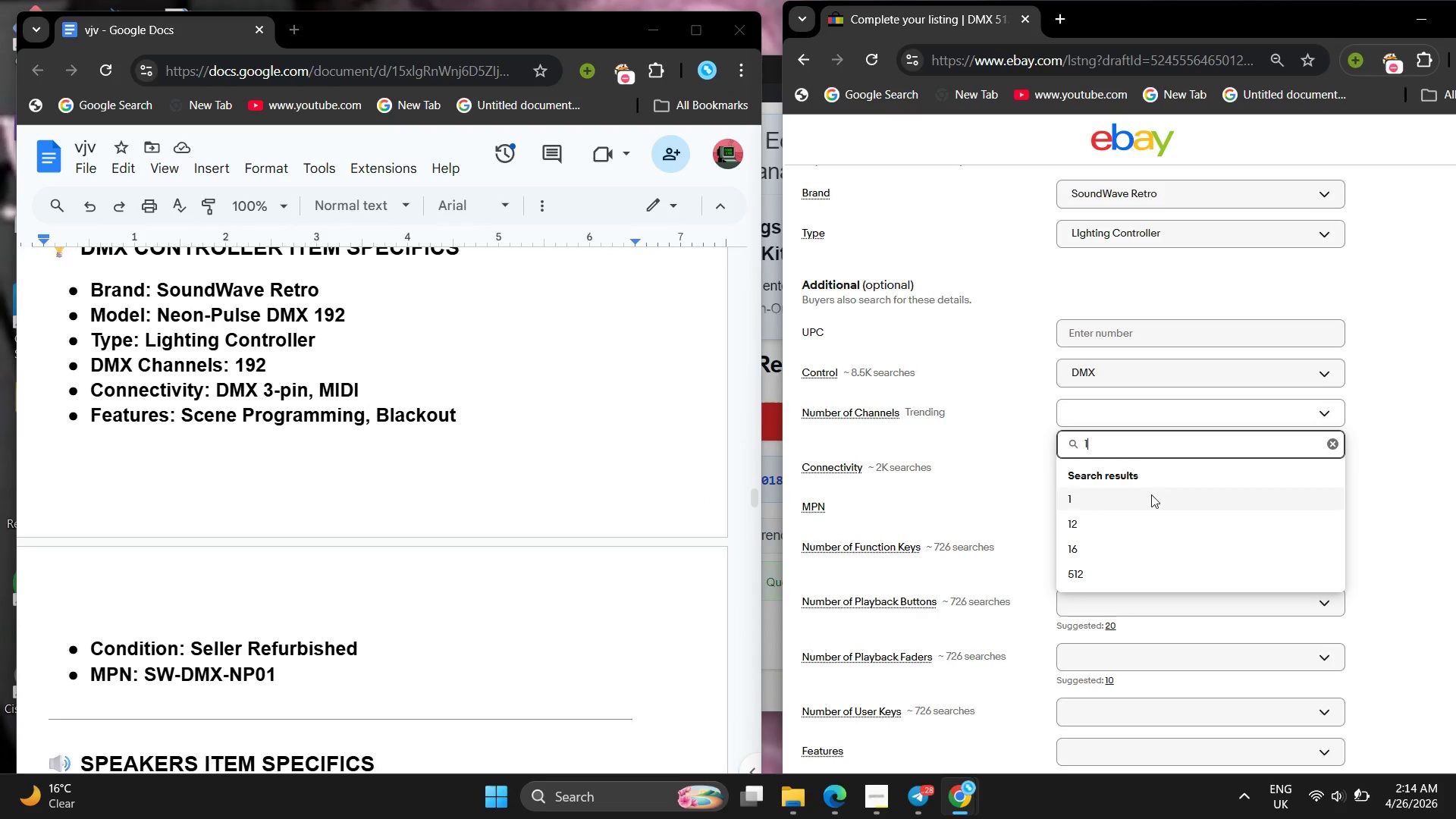 
left_click([1151, 494])
 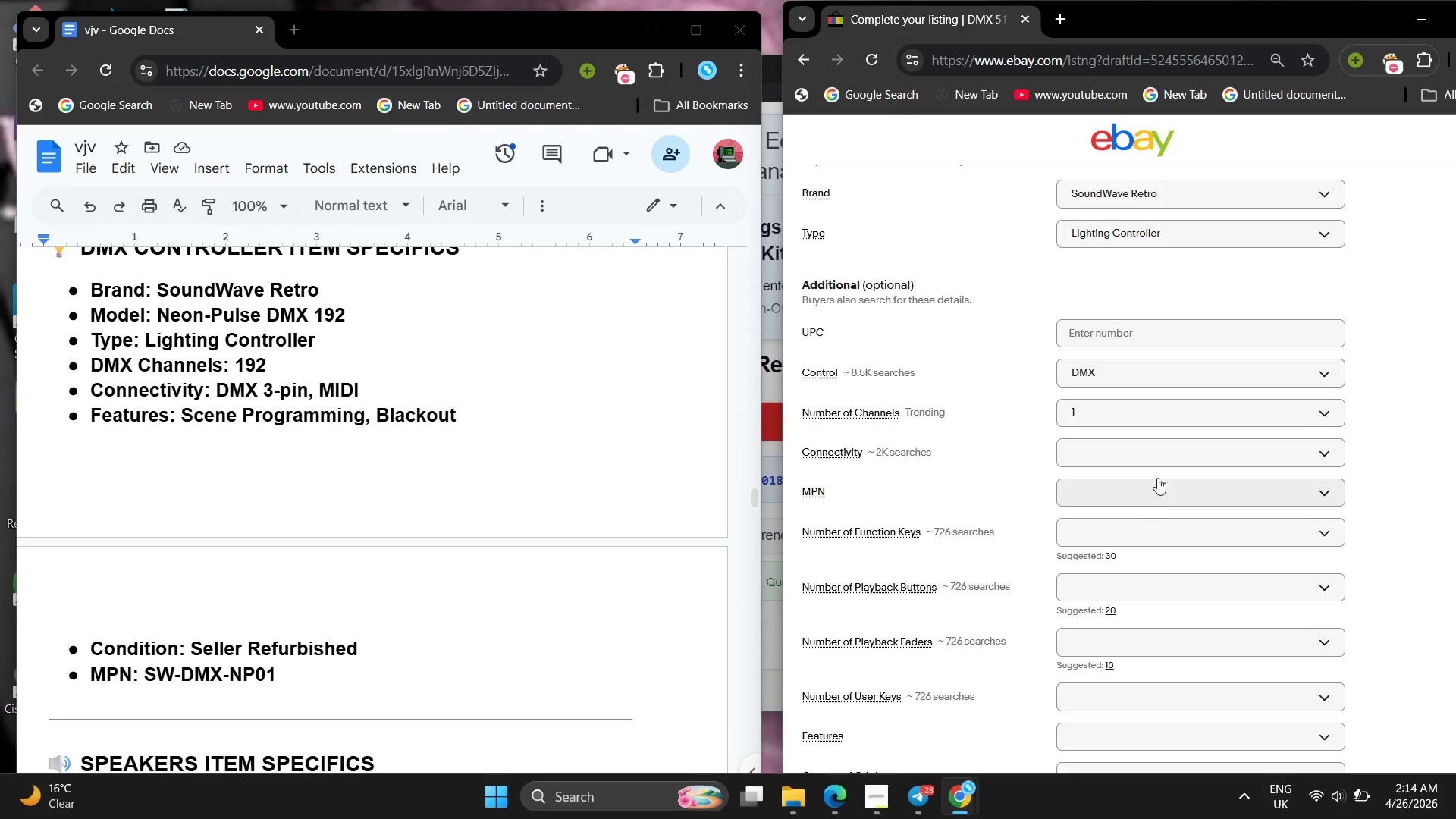 
left_click([1147, 444])
 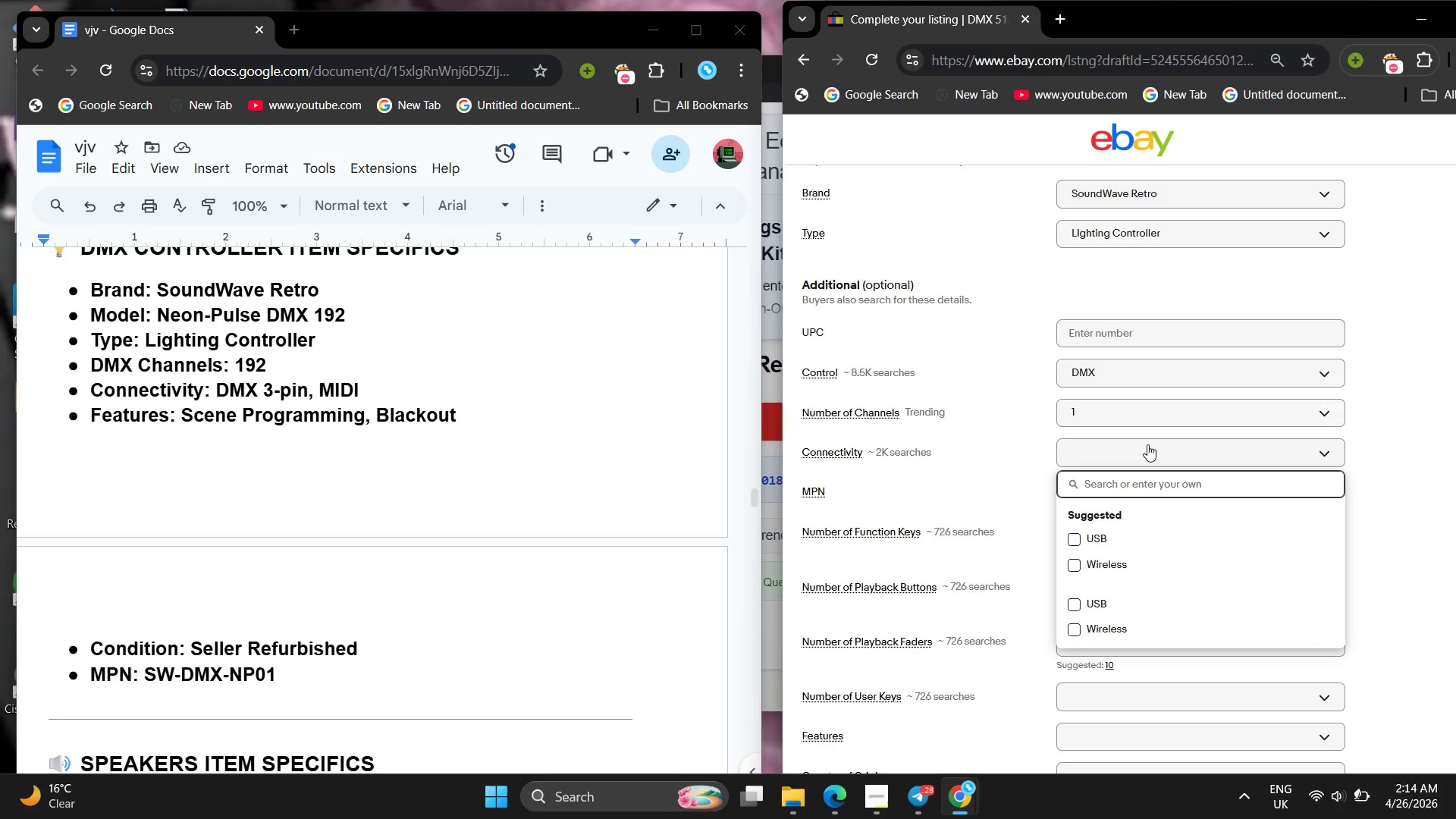 
type(DX)
key(Backspace)
type(m)
key(Backspace)
type(MX 3-pin , MIDI)
 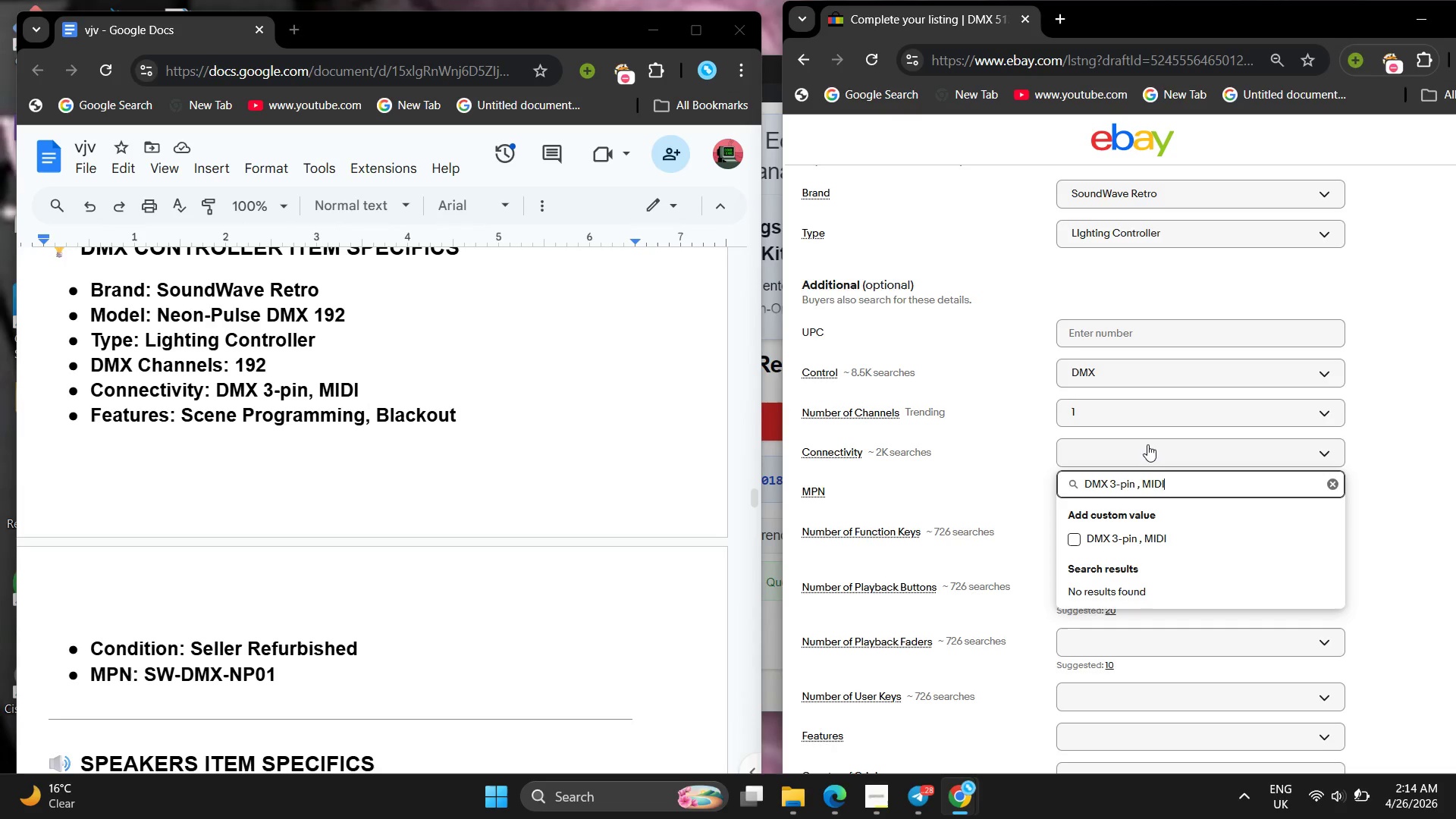 
key(Enter)
 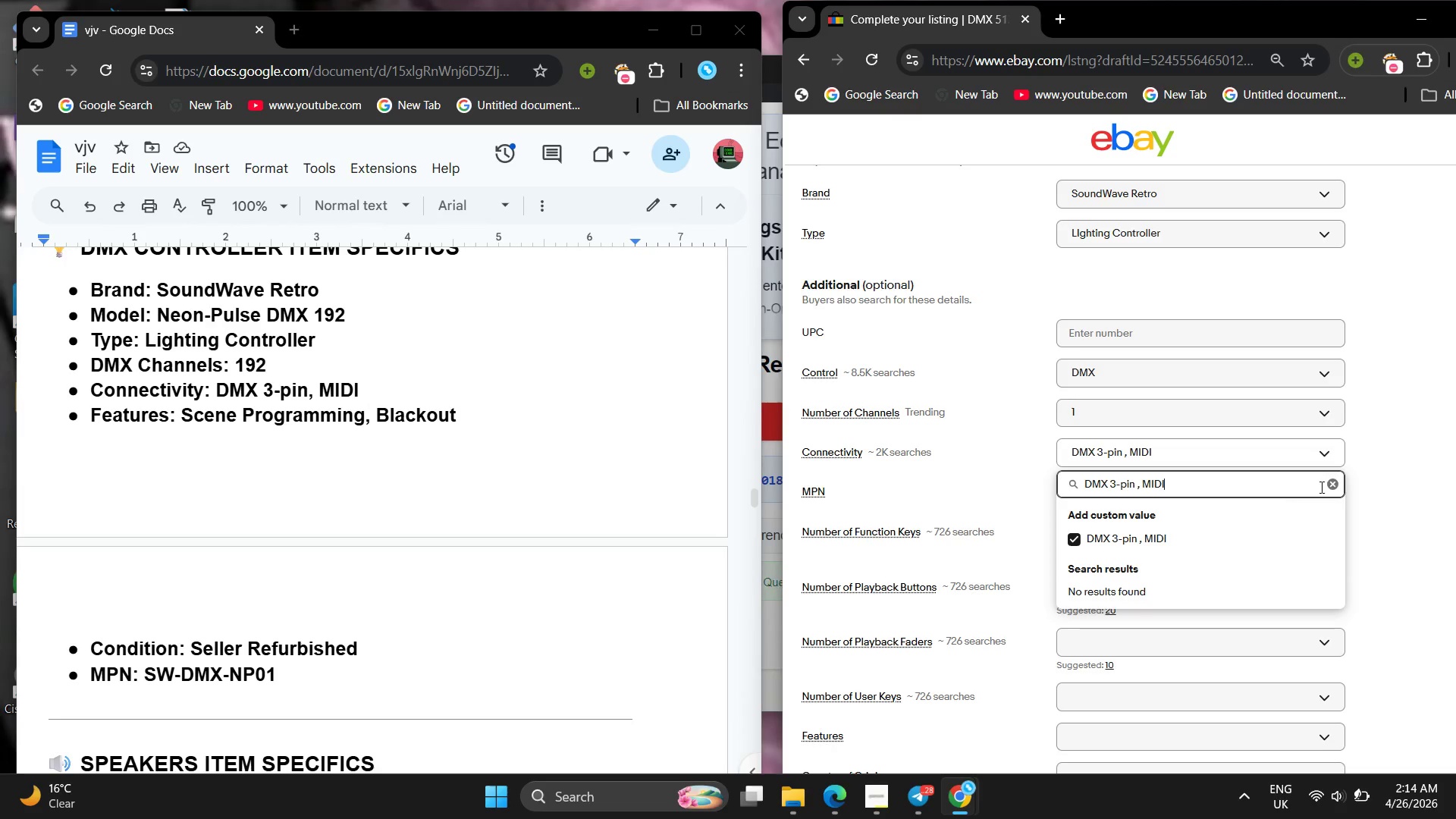 
left_click([1420, 472])
 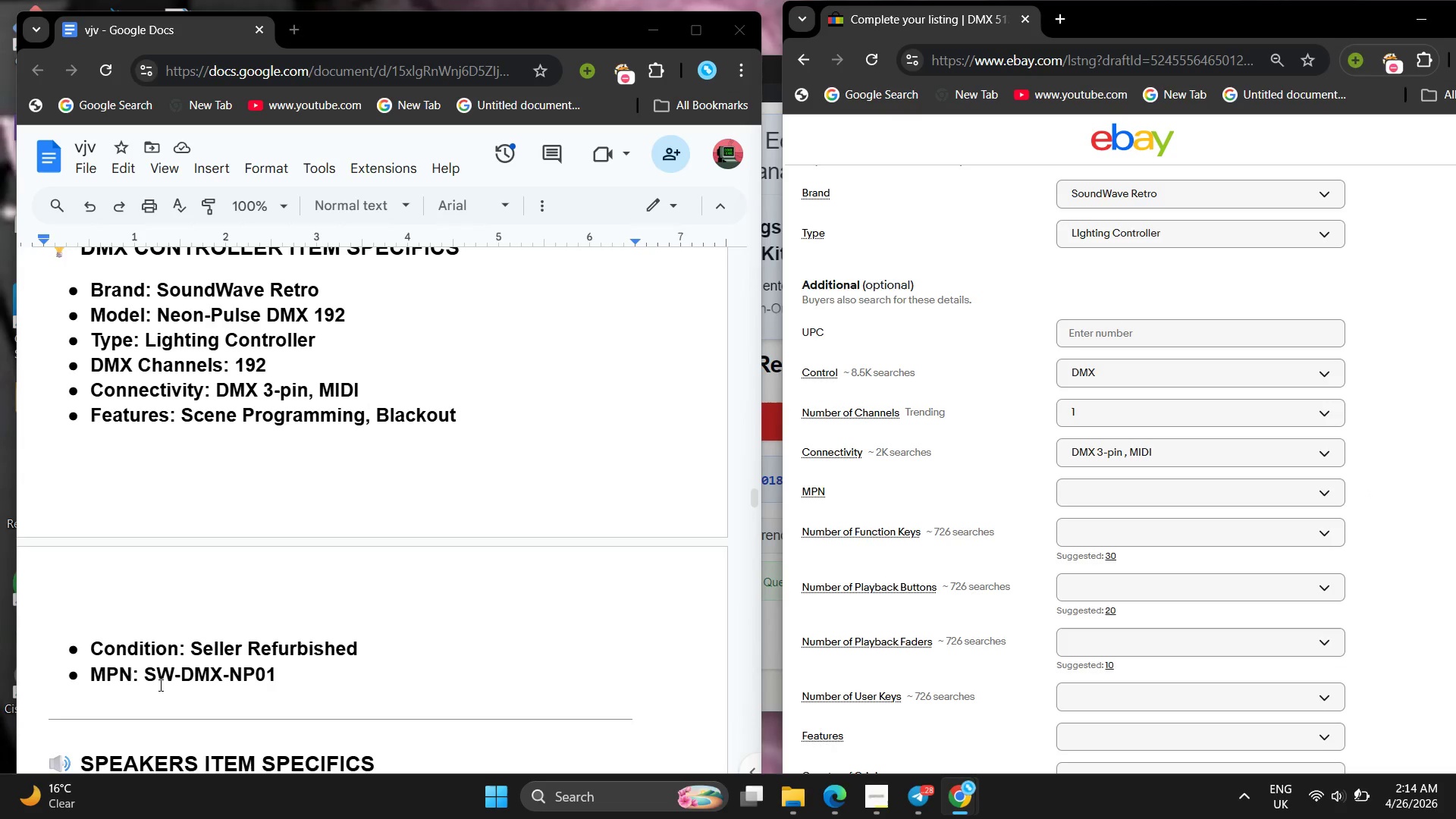 
left_click_drag(start_coordinate=[148, 680], to_coordinate=[292, 664])
 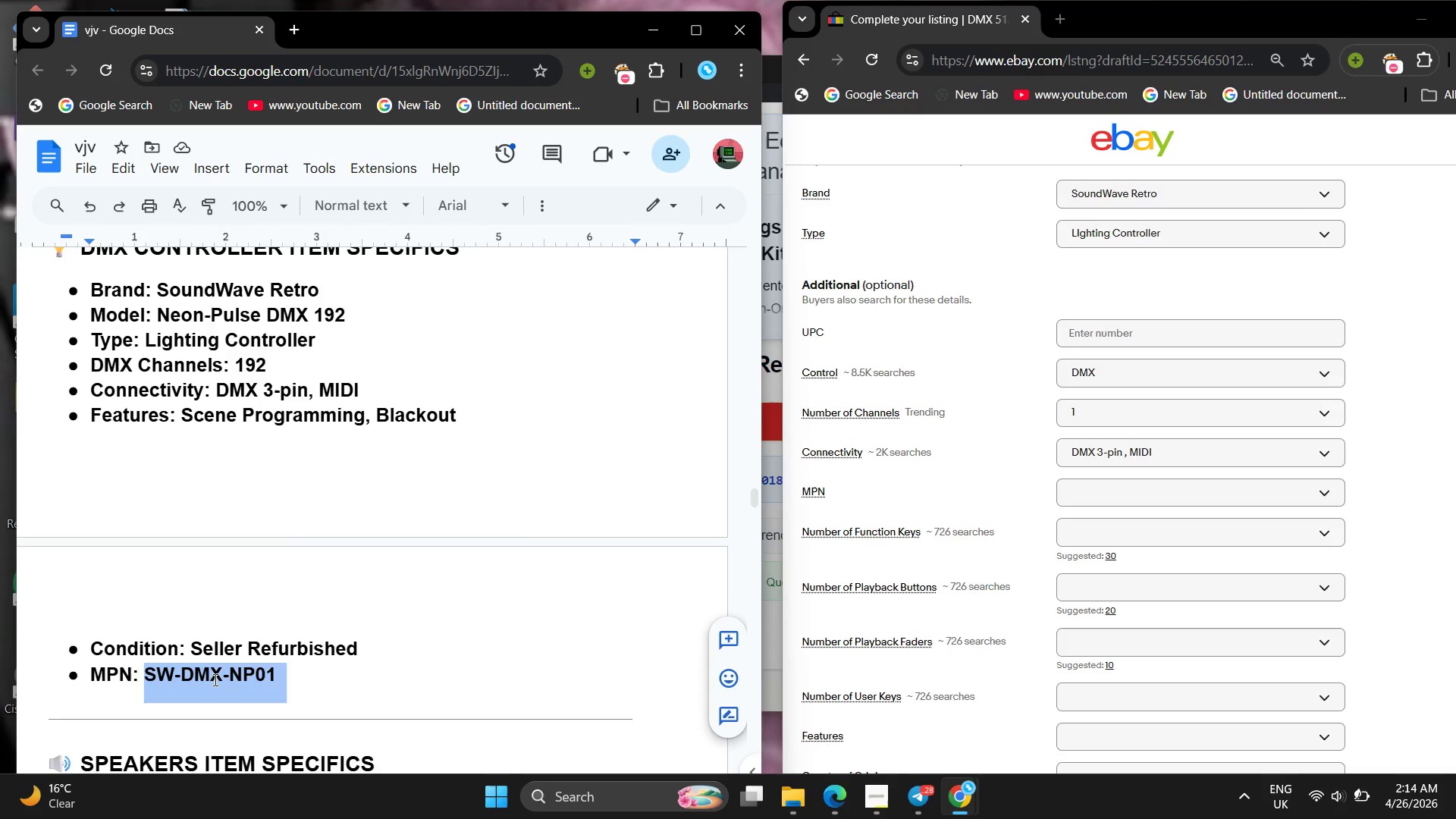 
right_click([214, 679])
 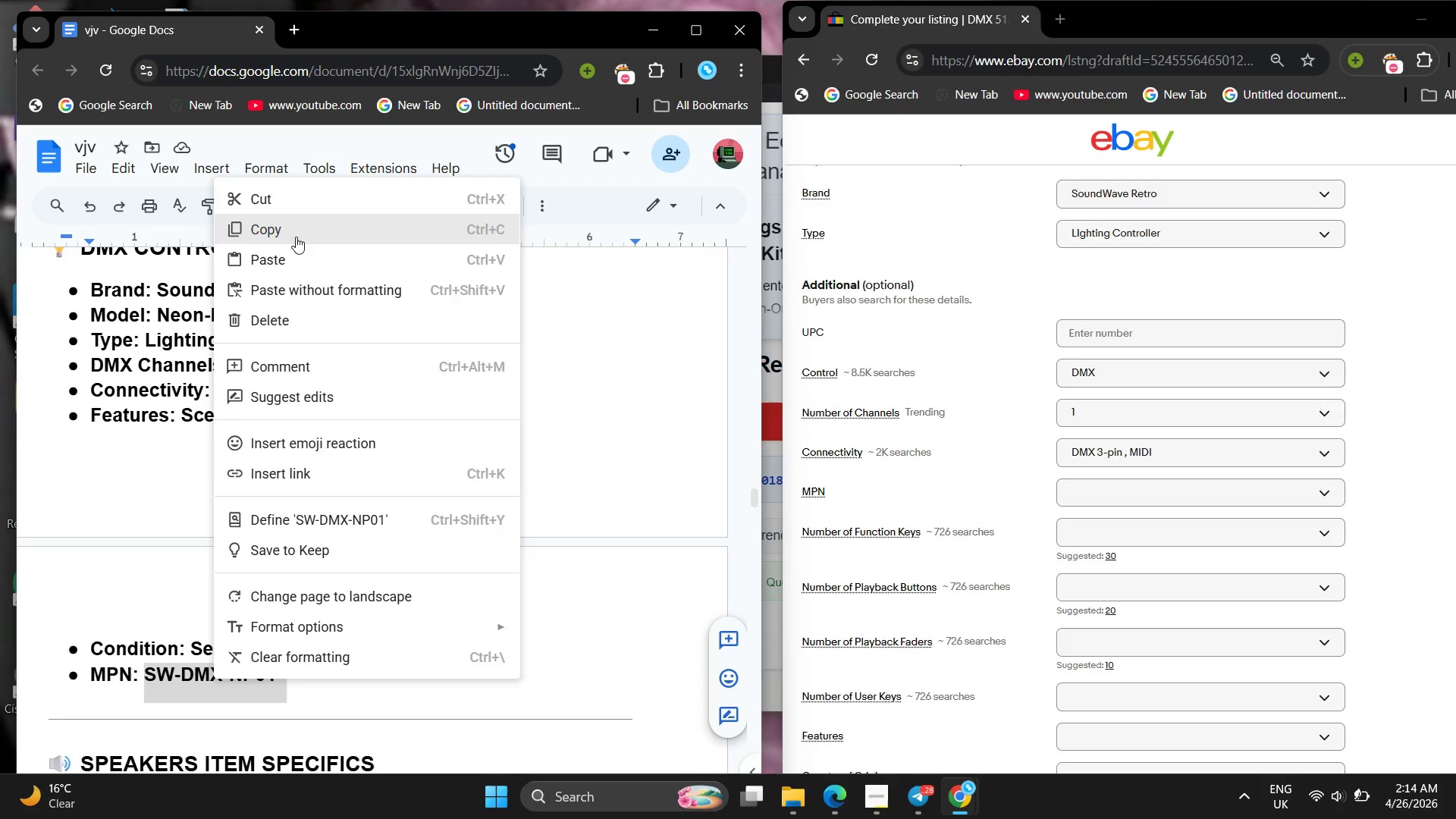 
left_click([295, 237])
 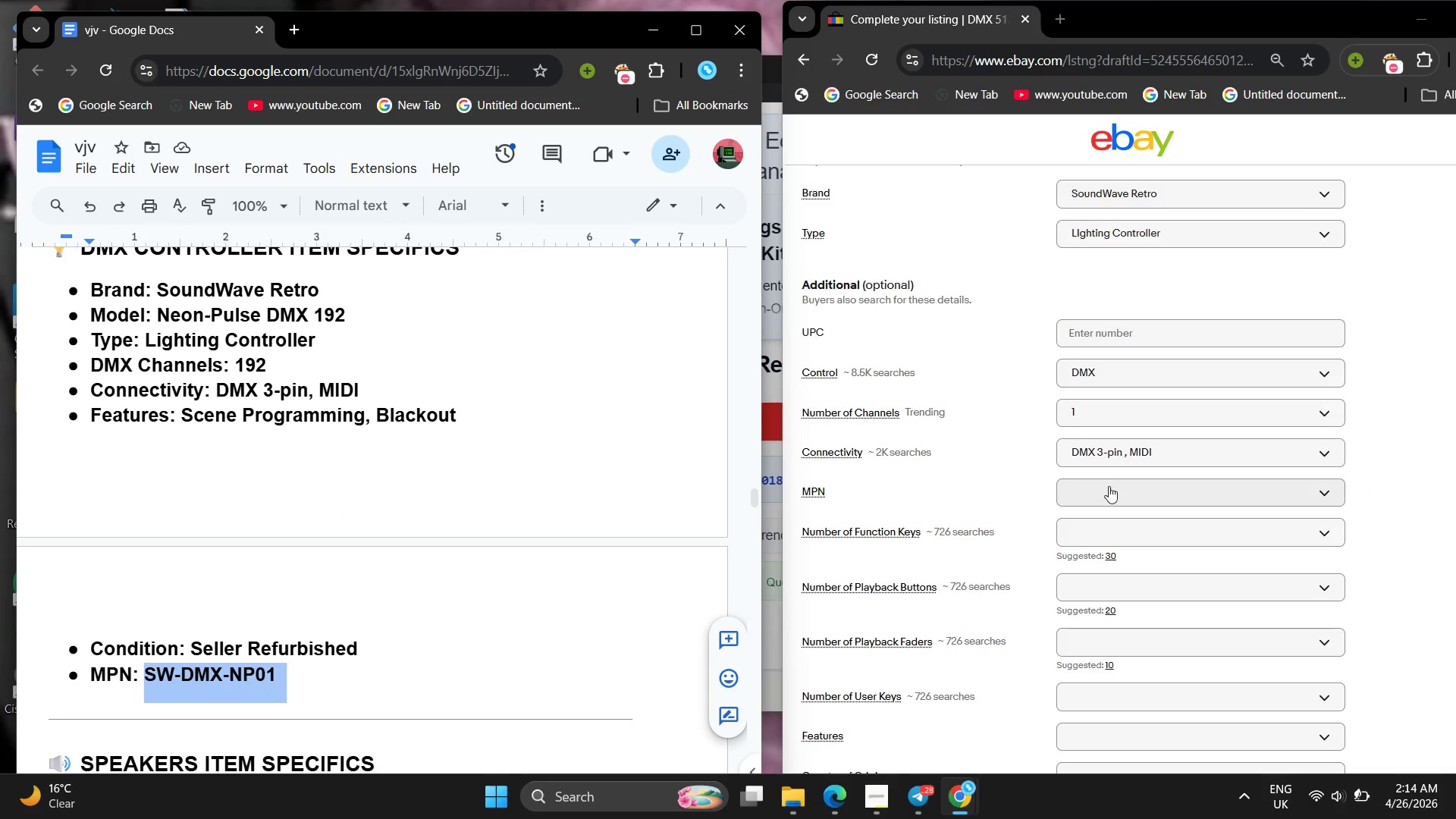 
left_click([1118, 493])
 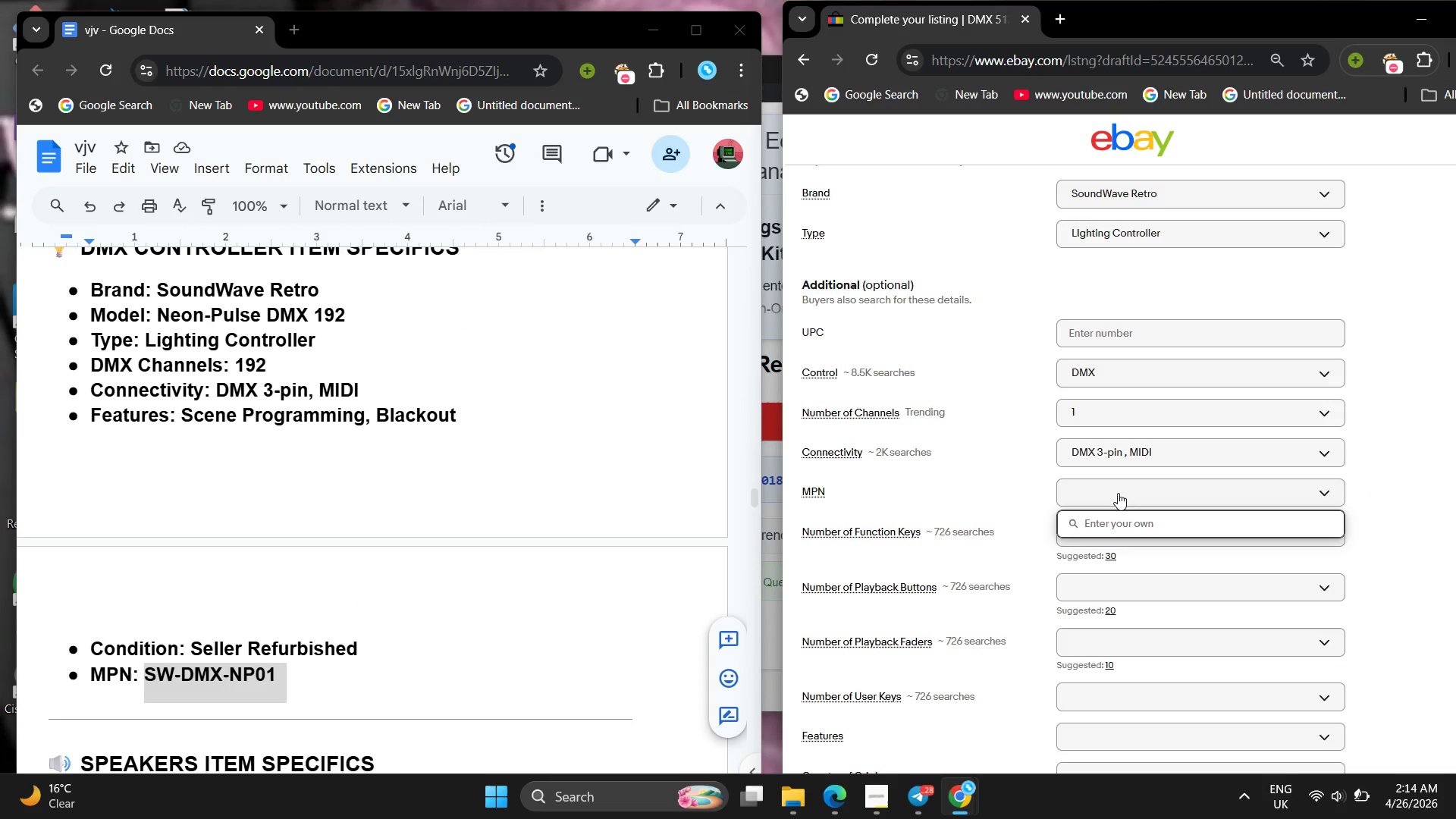 
key(Control+ControlLeft)
 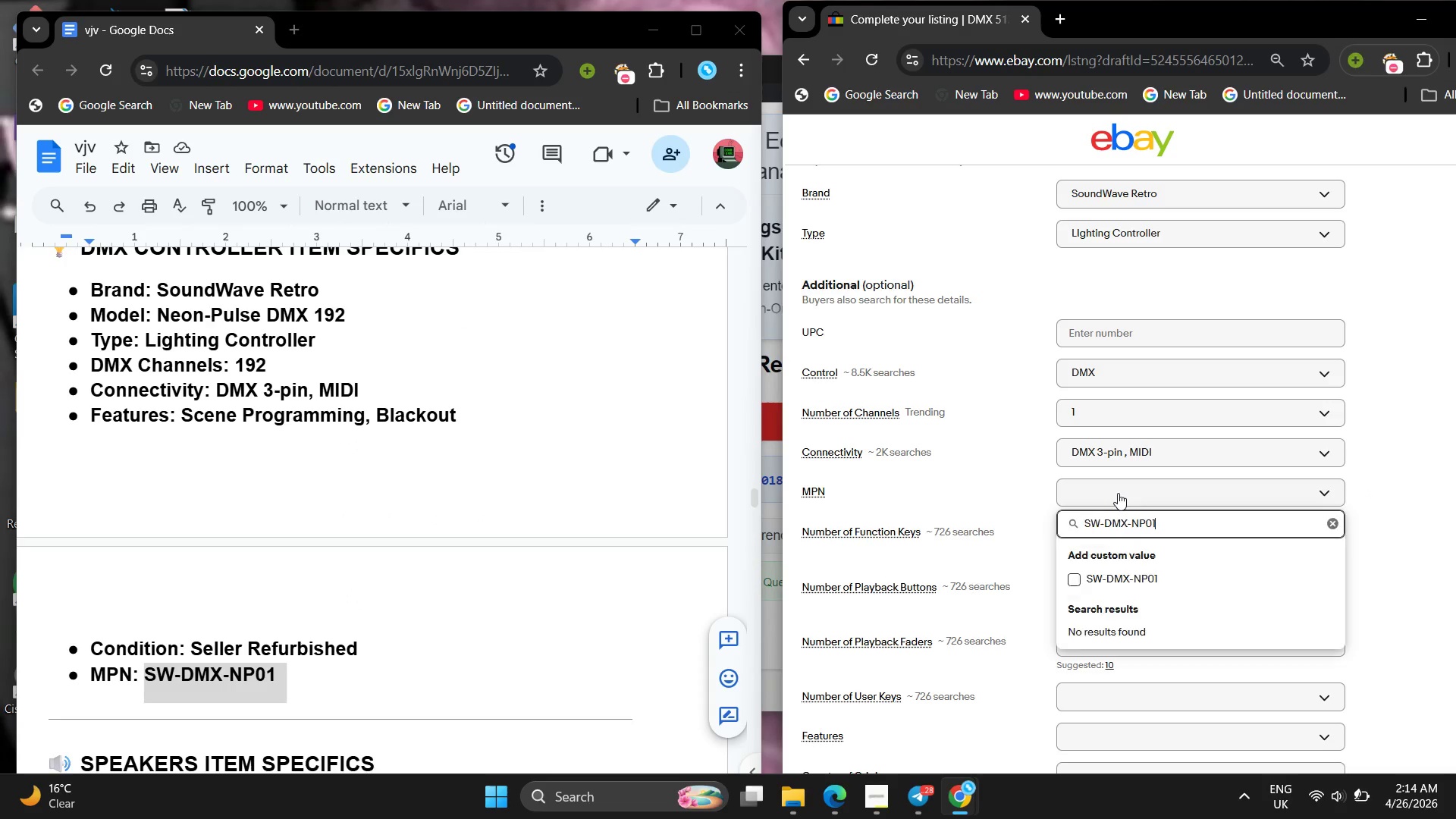 
key(Control+V)
 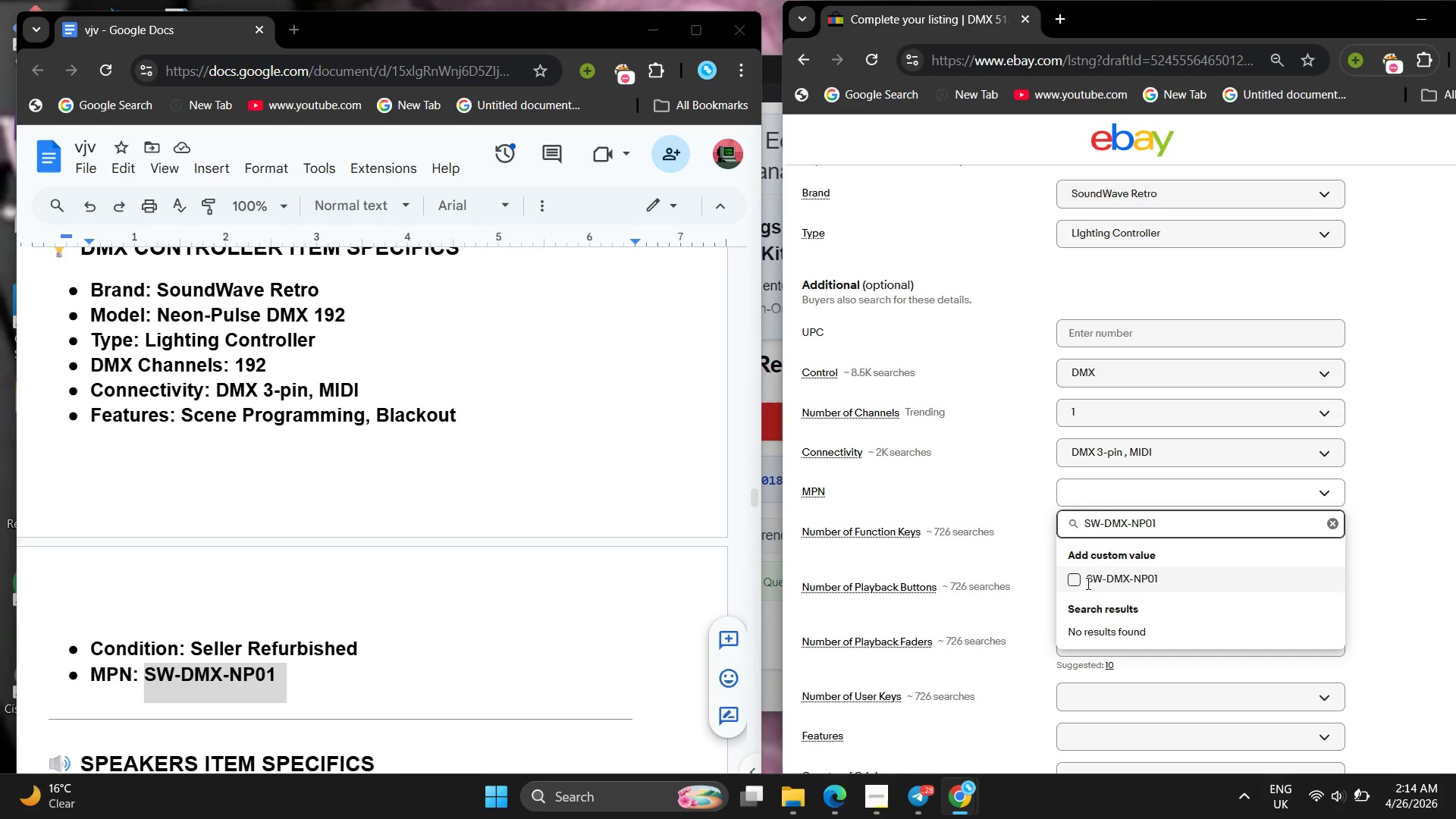 
left_click([1080, 582])
 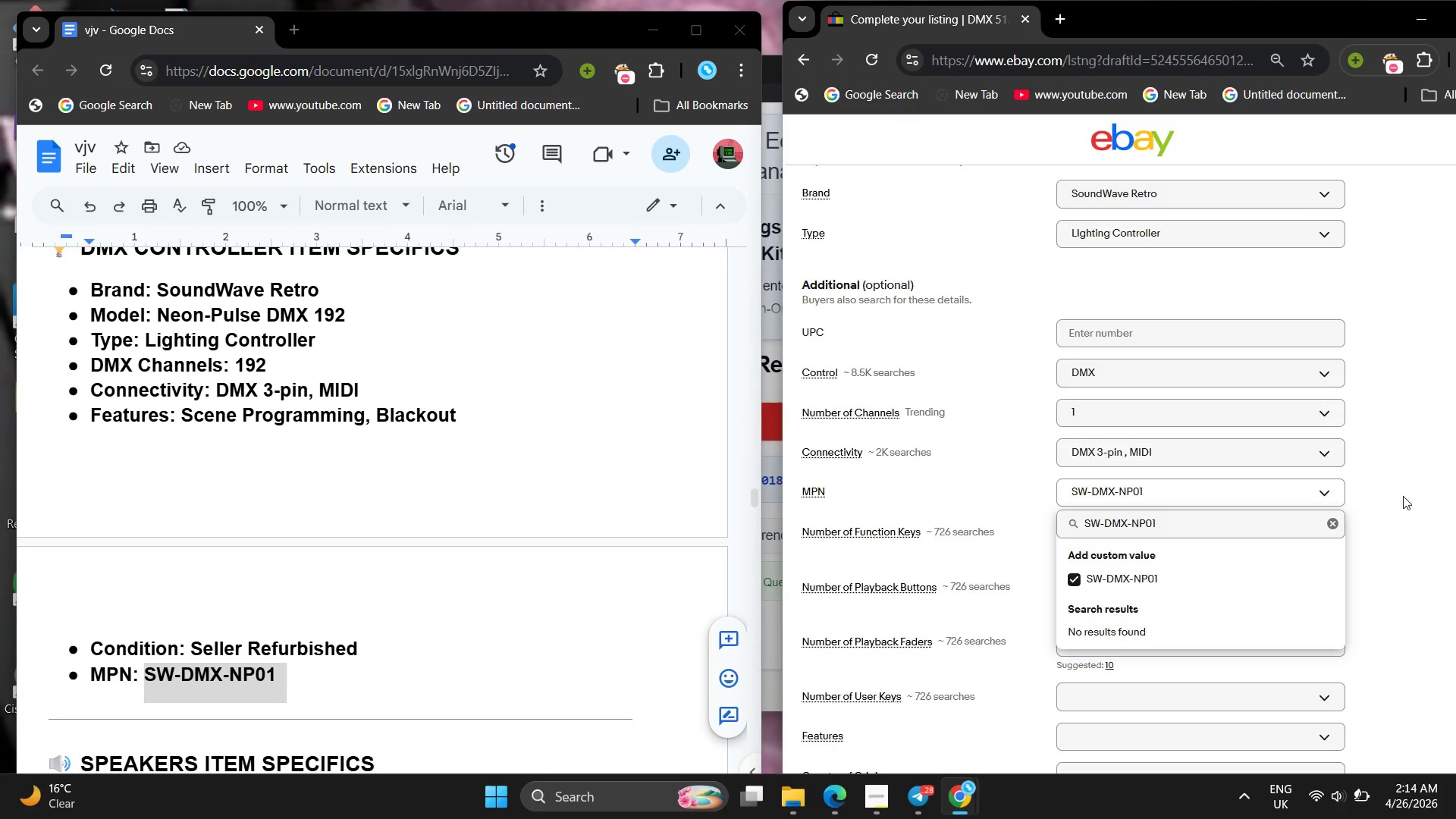 
left_click([1403, 496])
 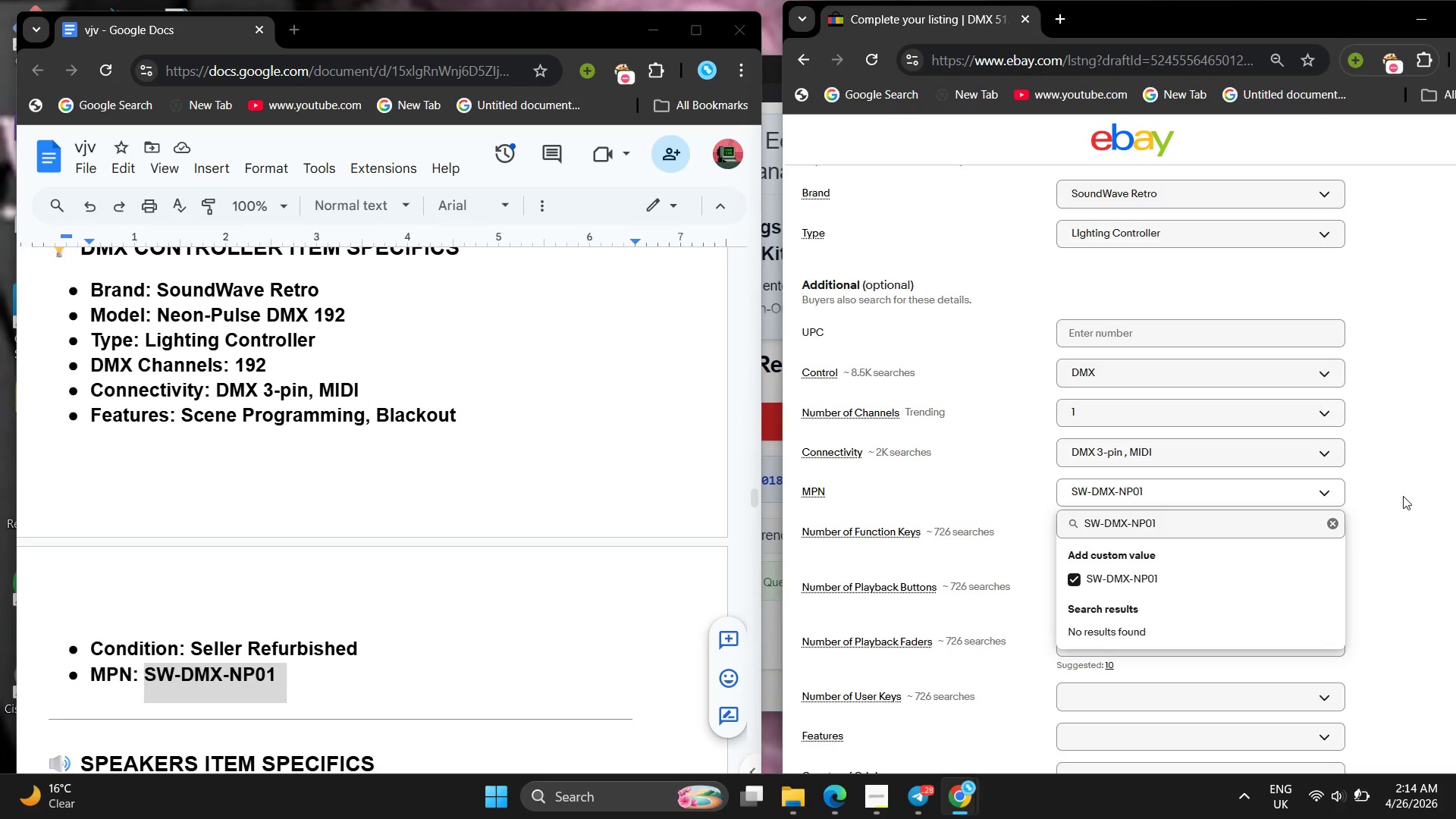 
left_click([1403, 496])
 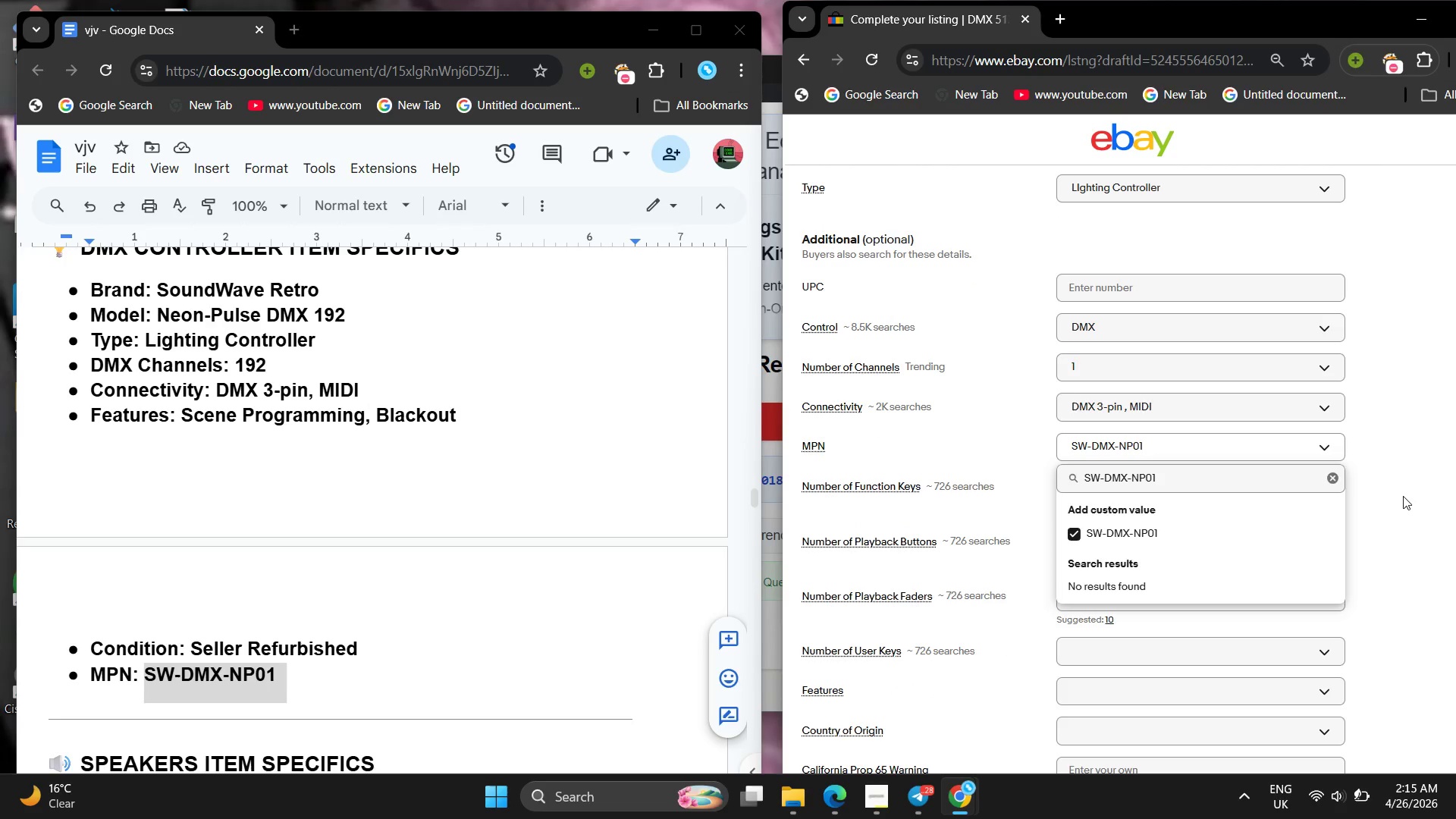 
double_click([1403, 496])
 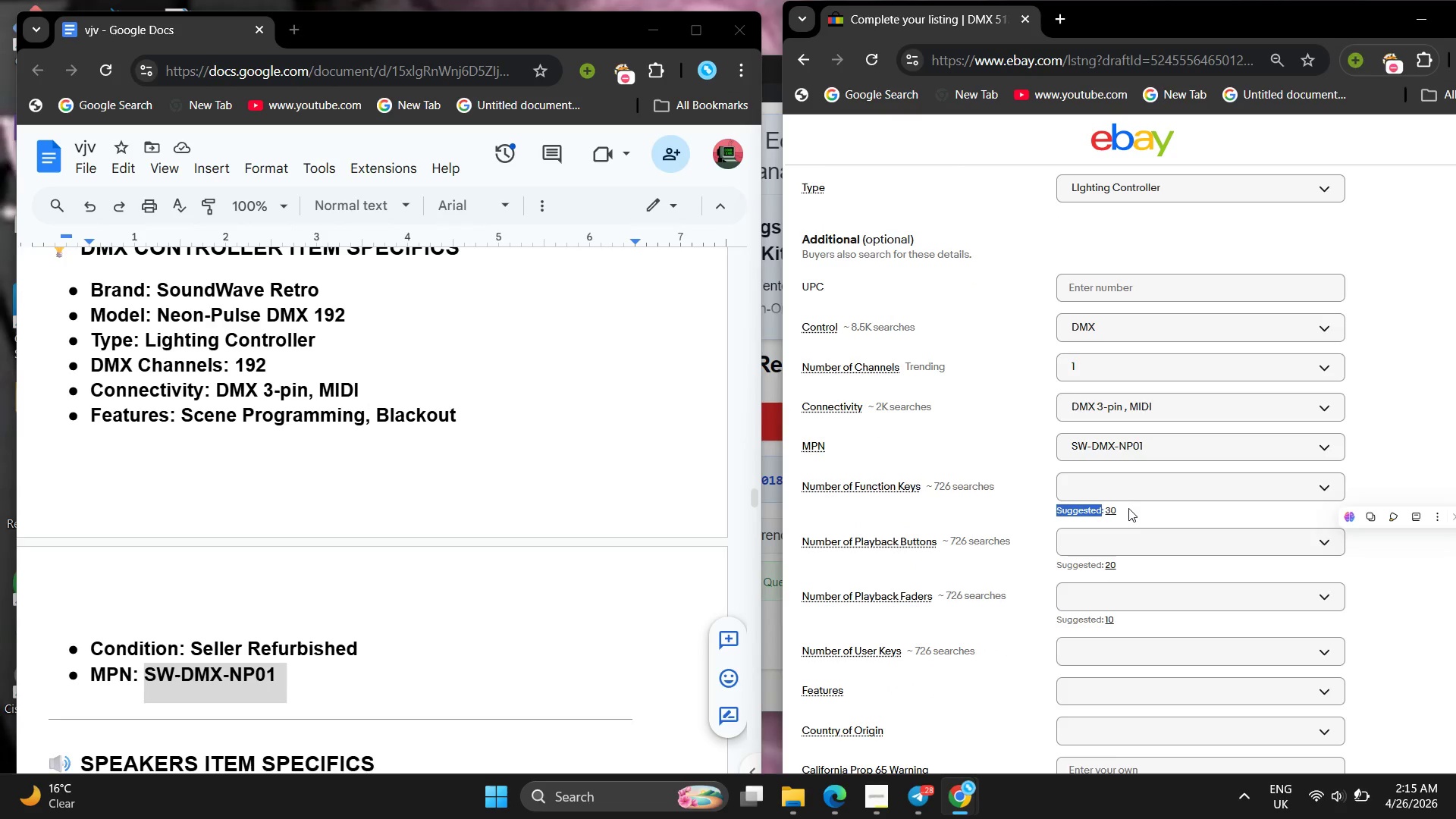 
left_click([1114, 512])
 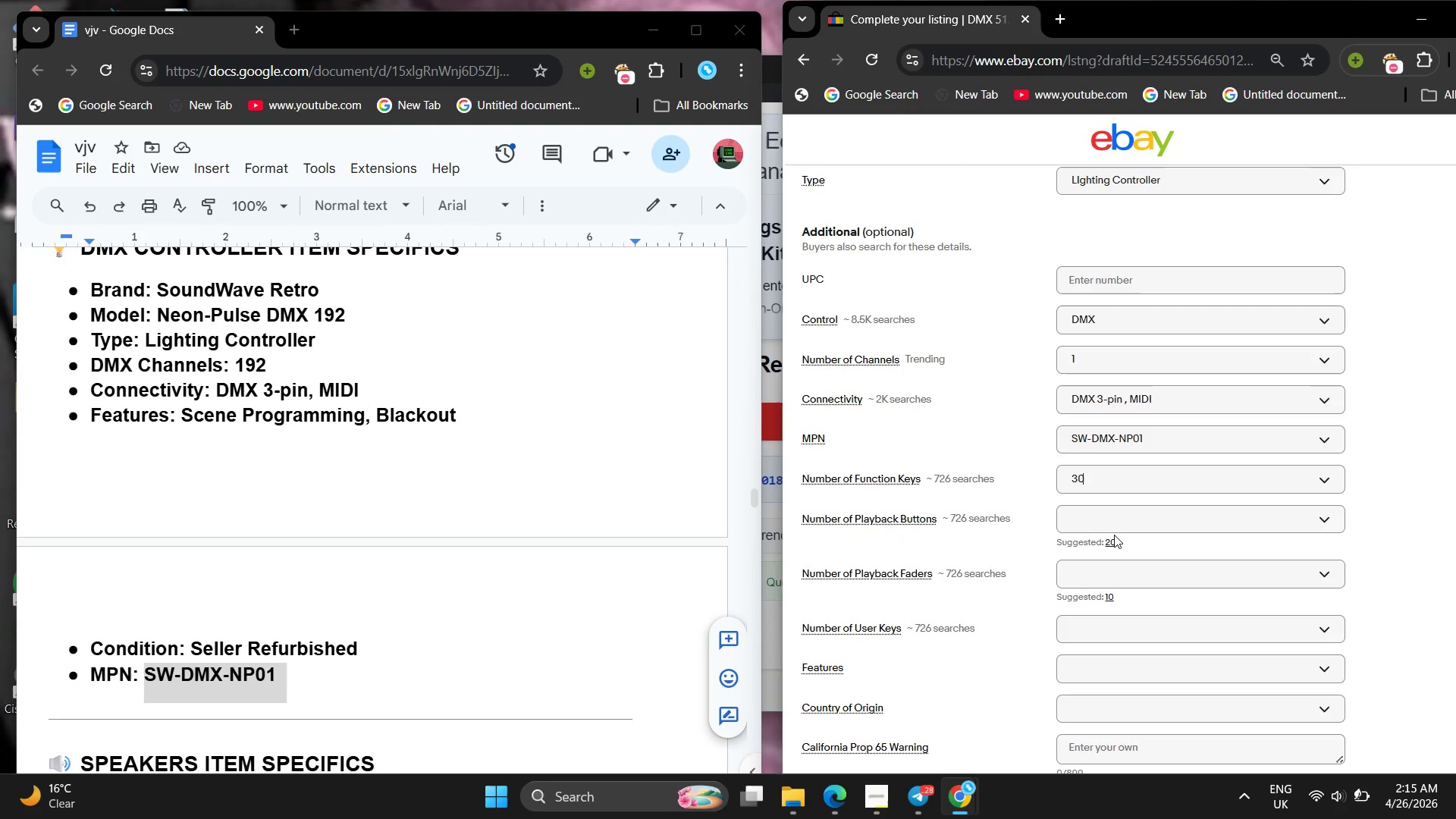 
left_click([1114, 538])
 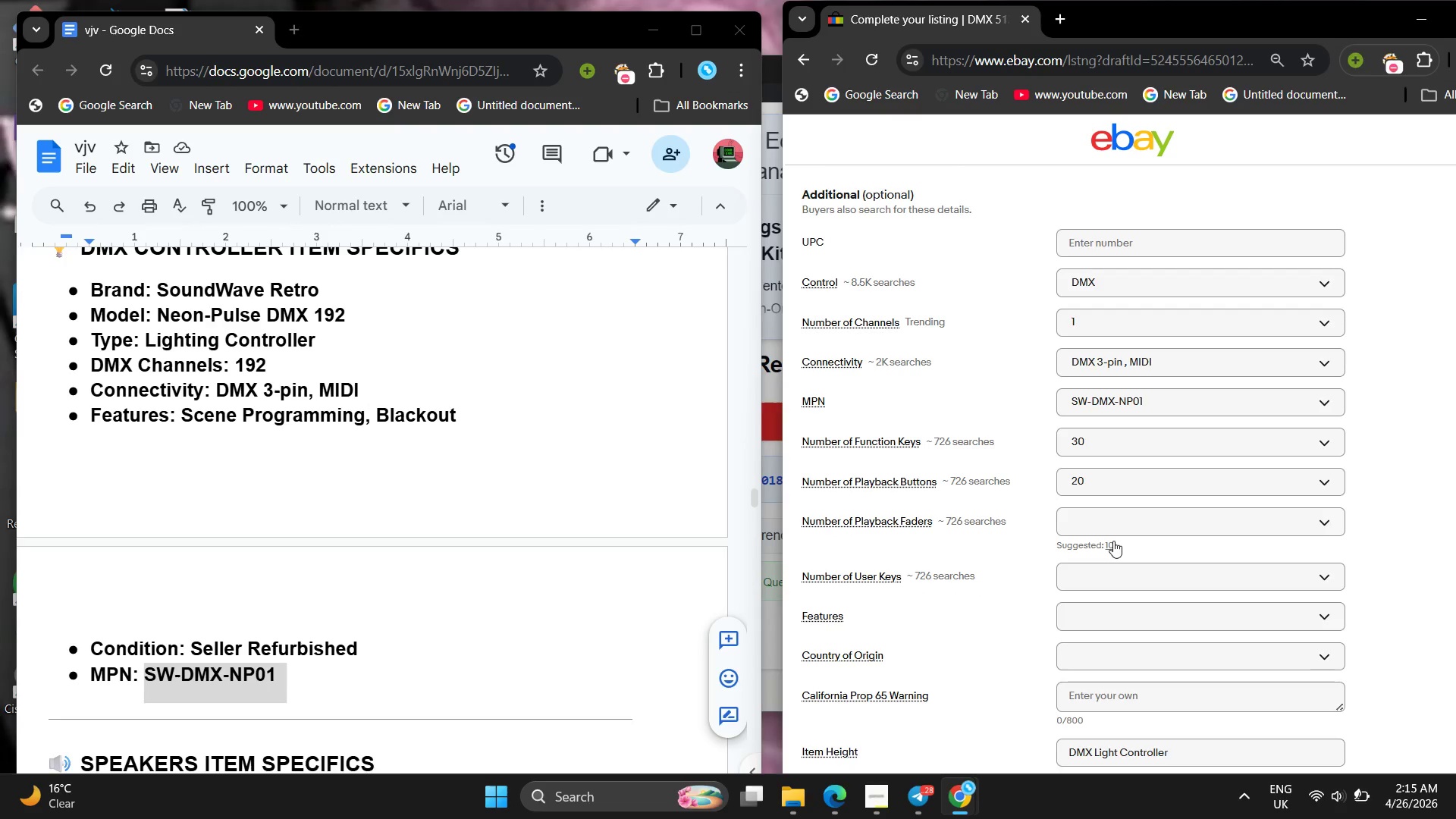 
left_click([1113, 541])
 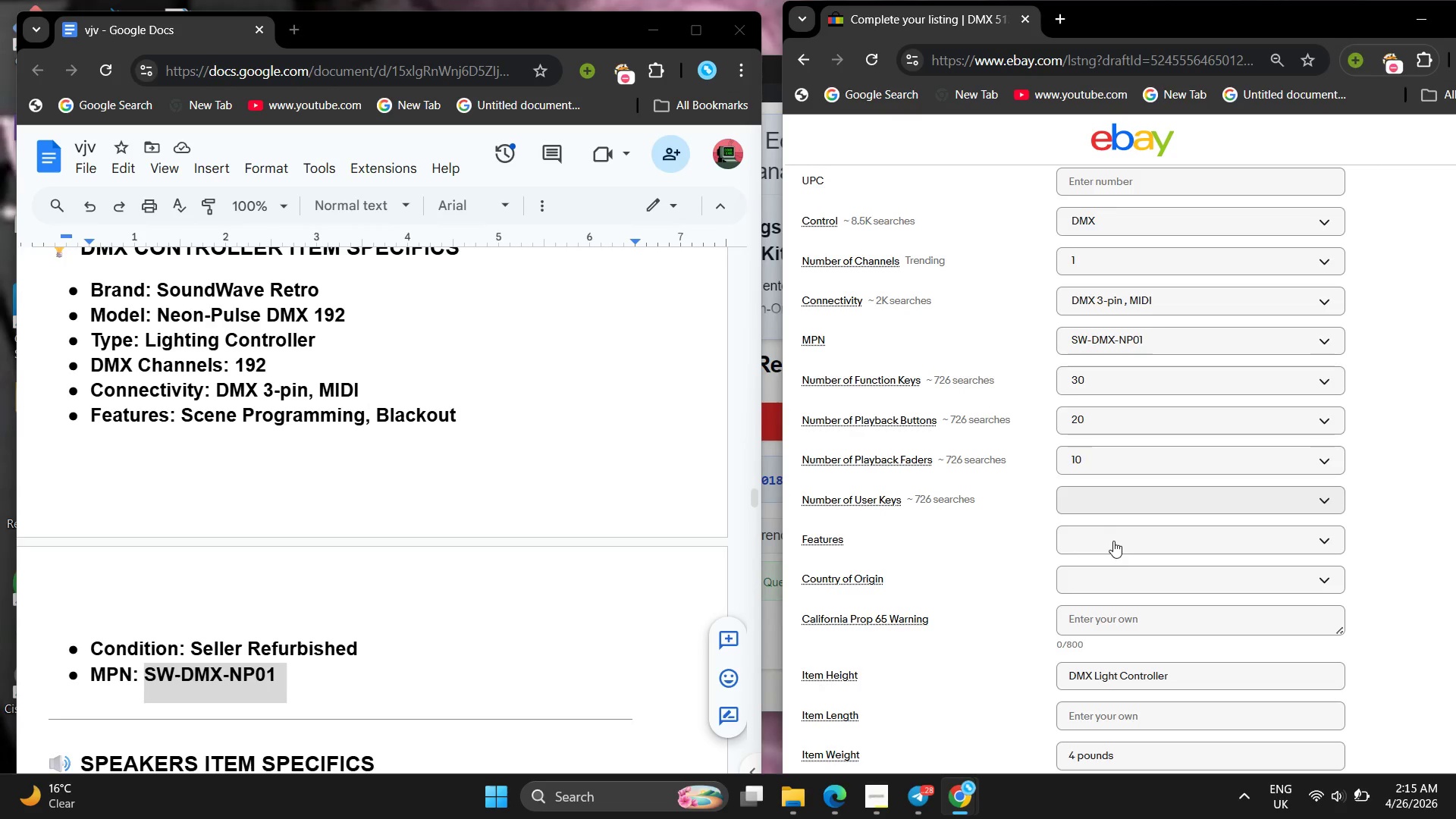 
left_click([1113, 541])
 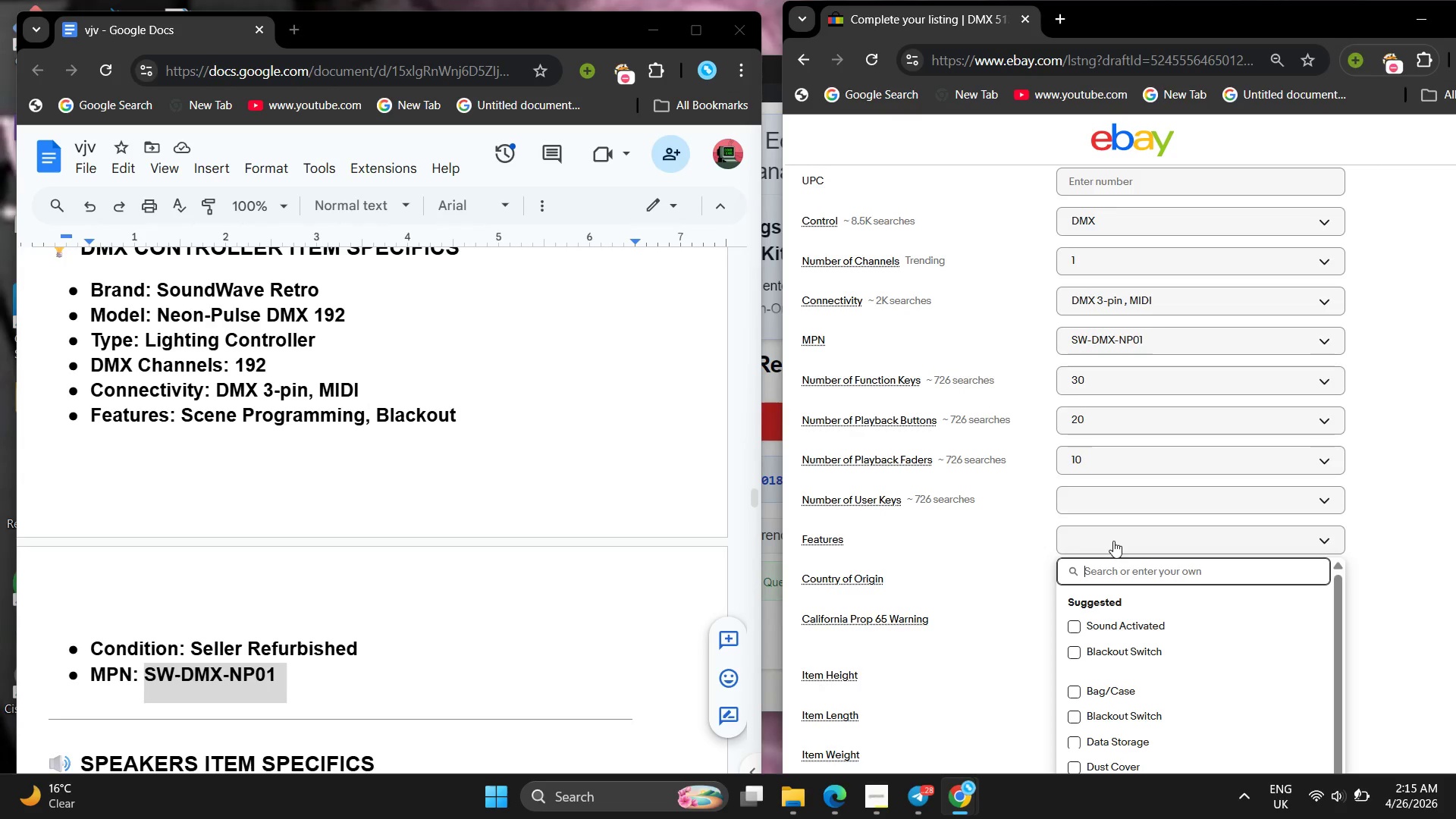 
type(Scence Programming , Blackout )
 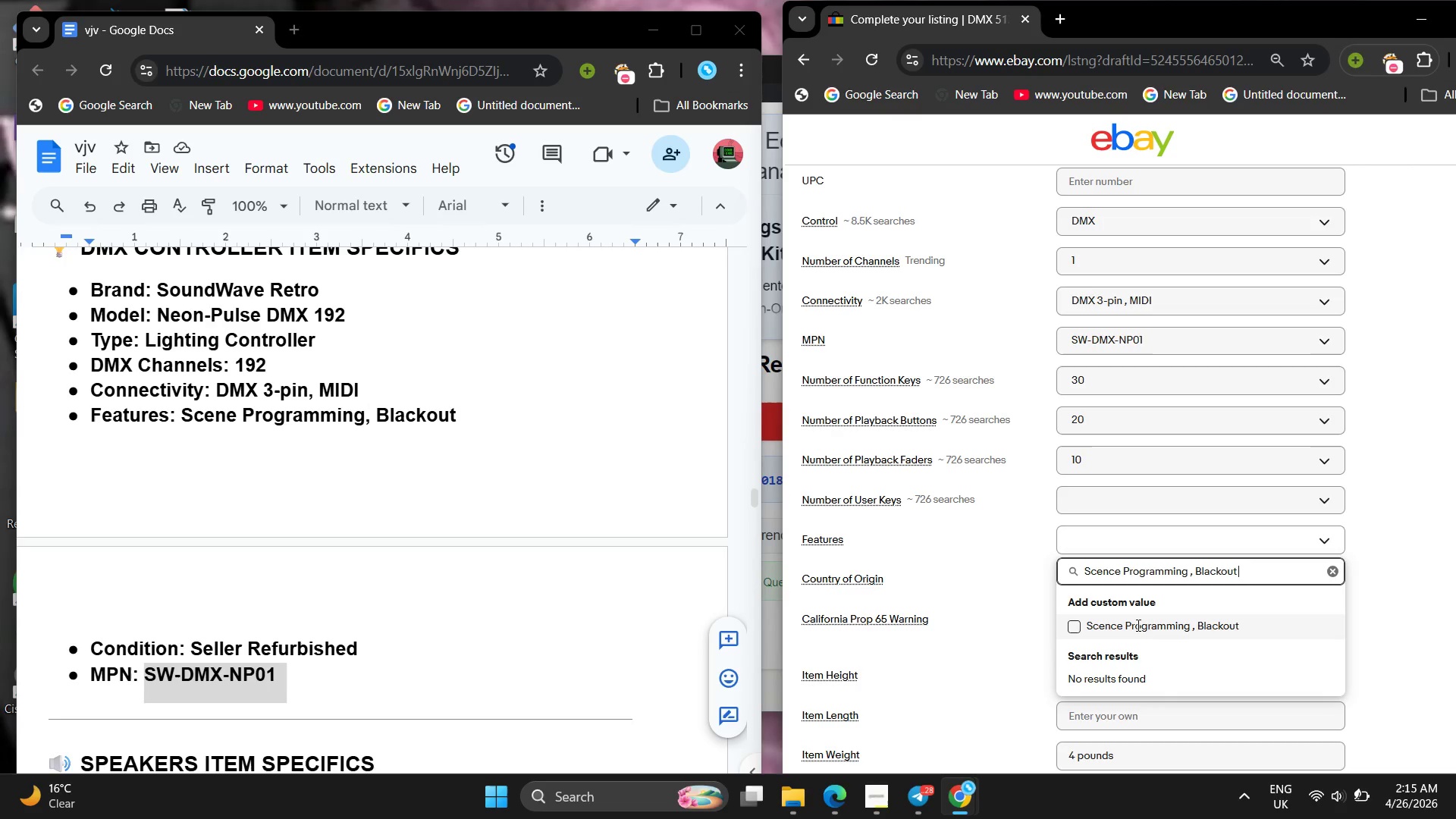 
wait(12.41)
 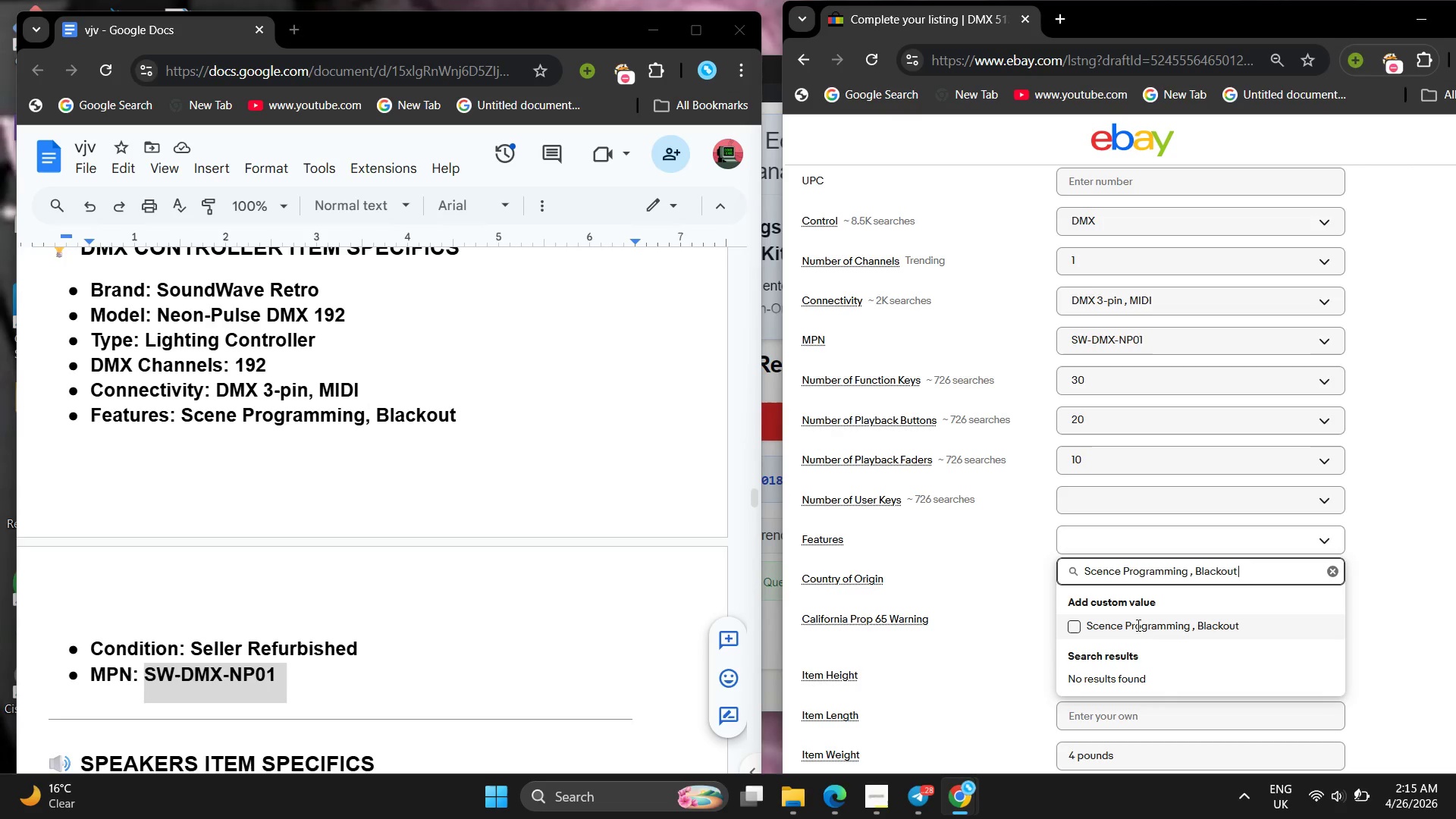 
left_click([1075, 629])
 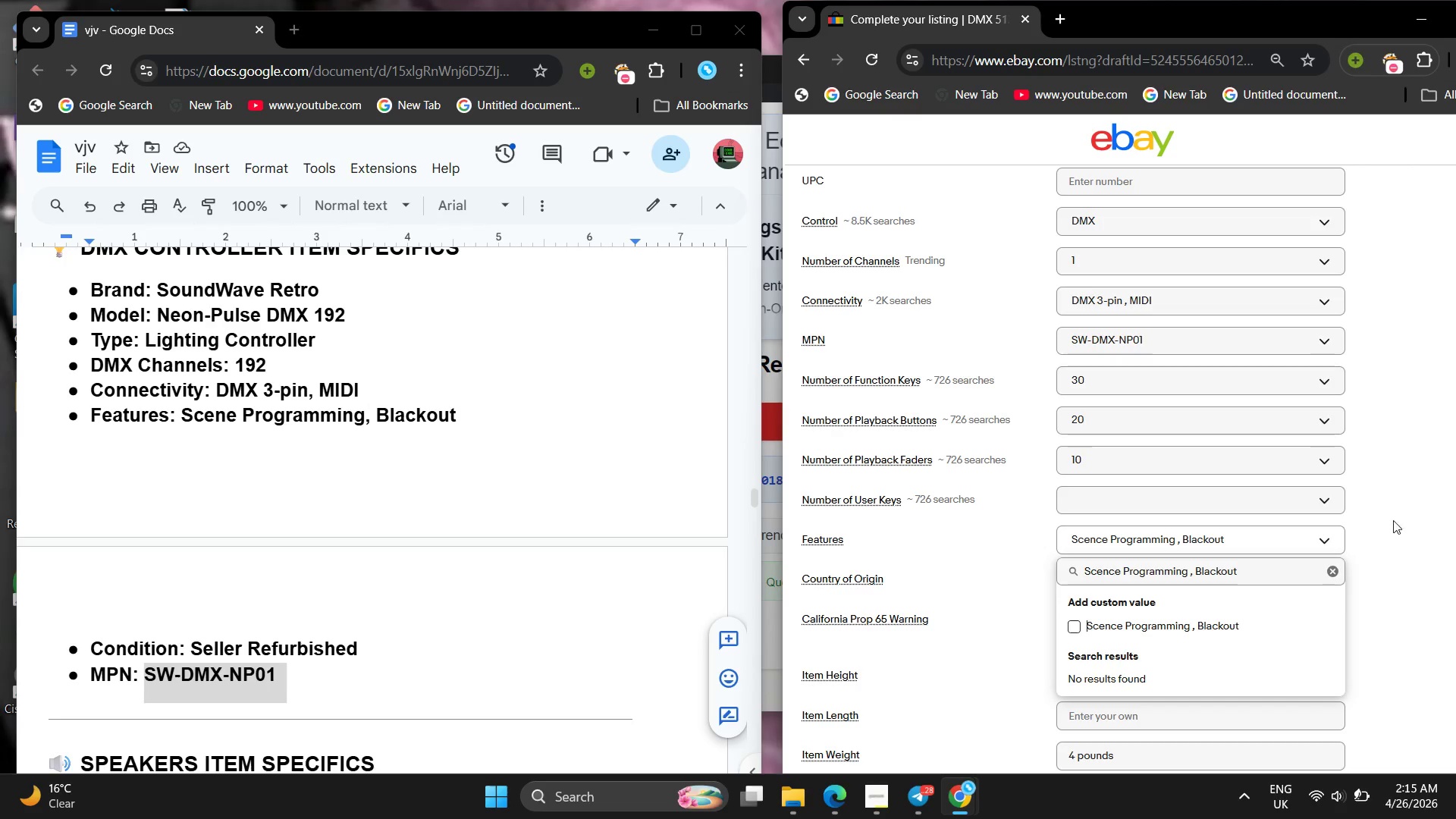 
left_click([1435, 535])
 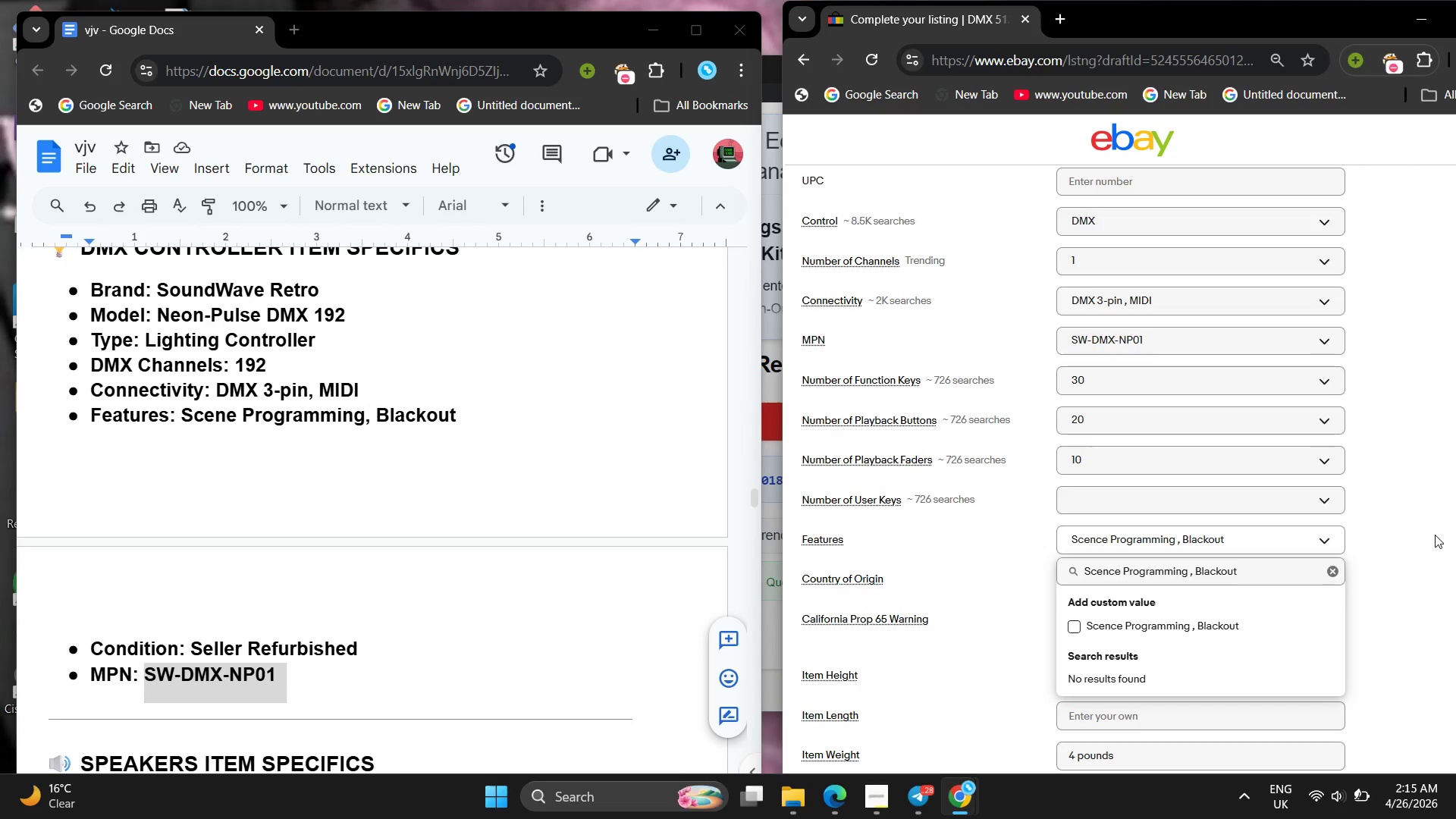 
left_click([1435, 535])
 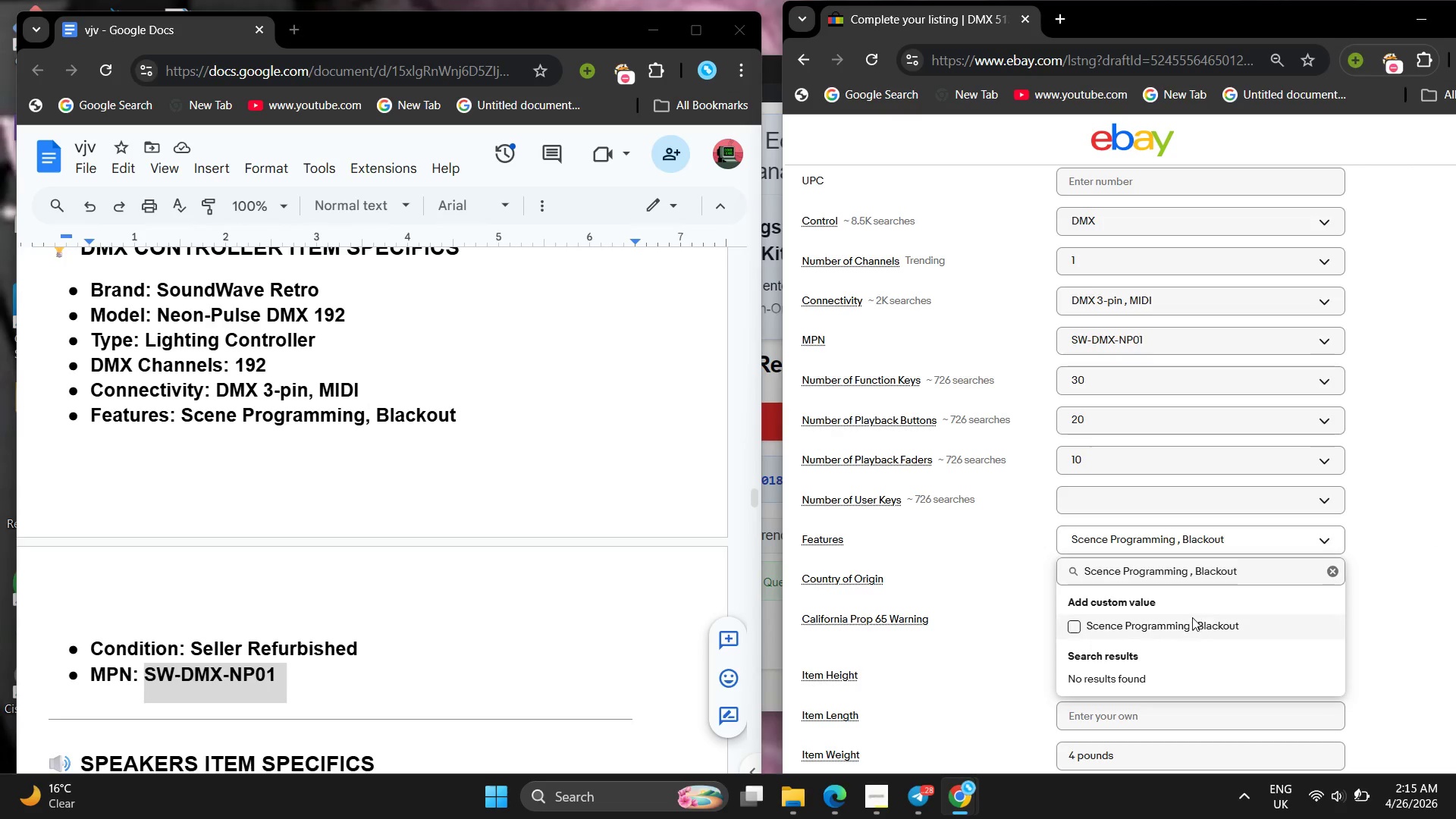 
left_click([1192, 619])
 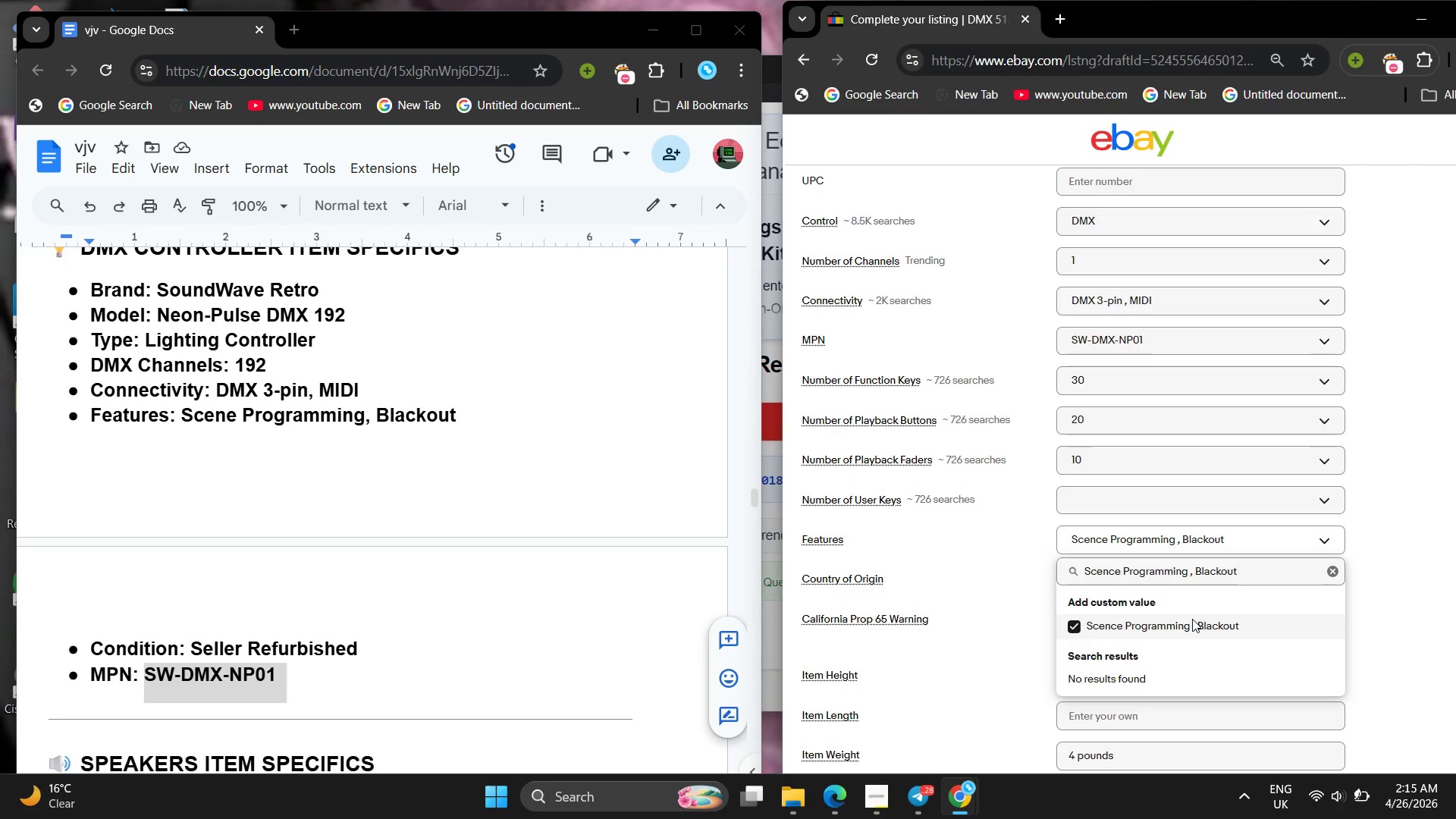 
key(Enter)
 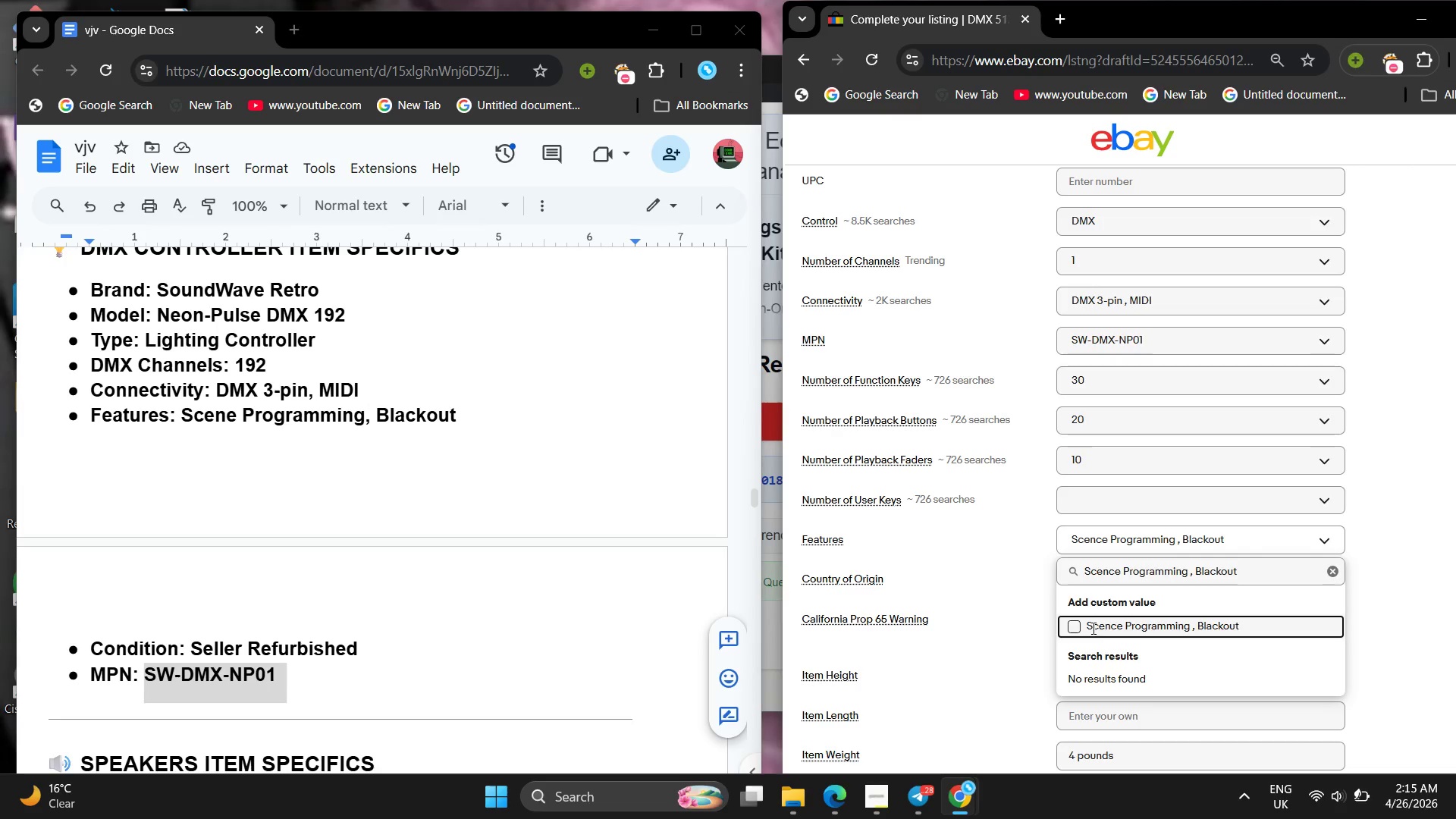 
left_click([1069, 630])
 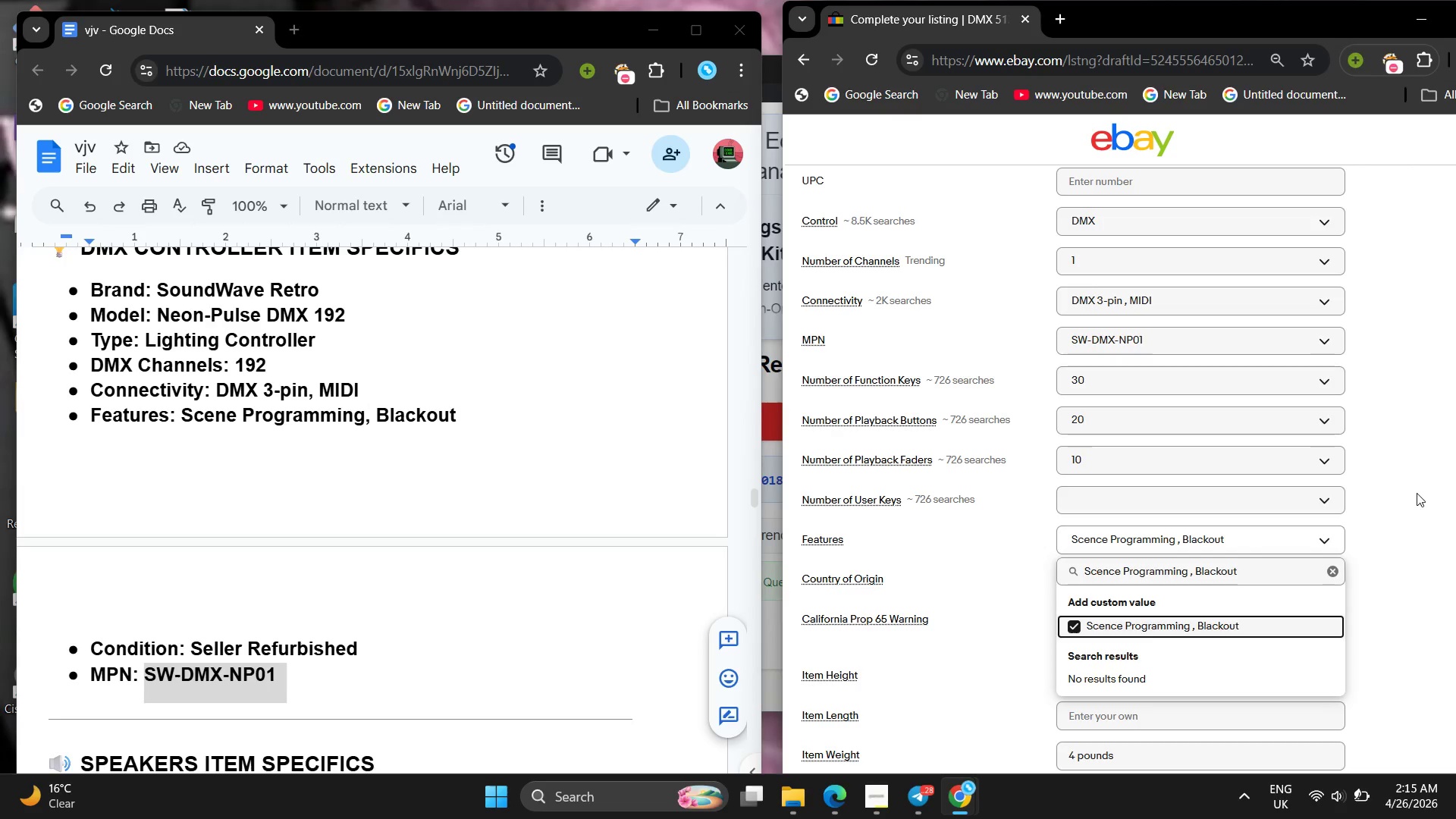 
left_click([1417, 493])
 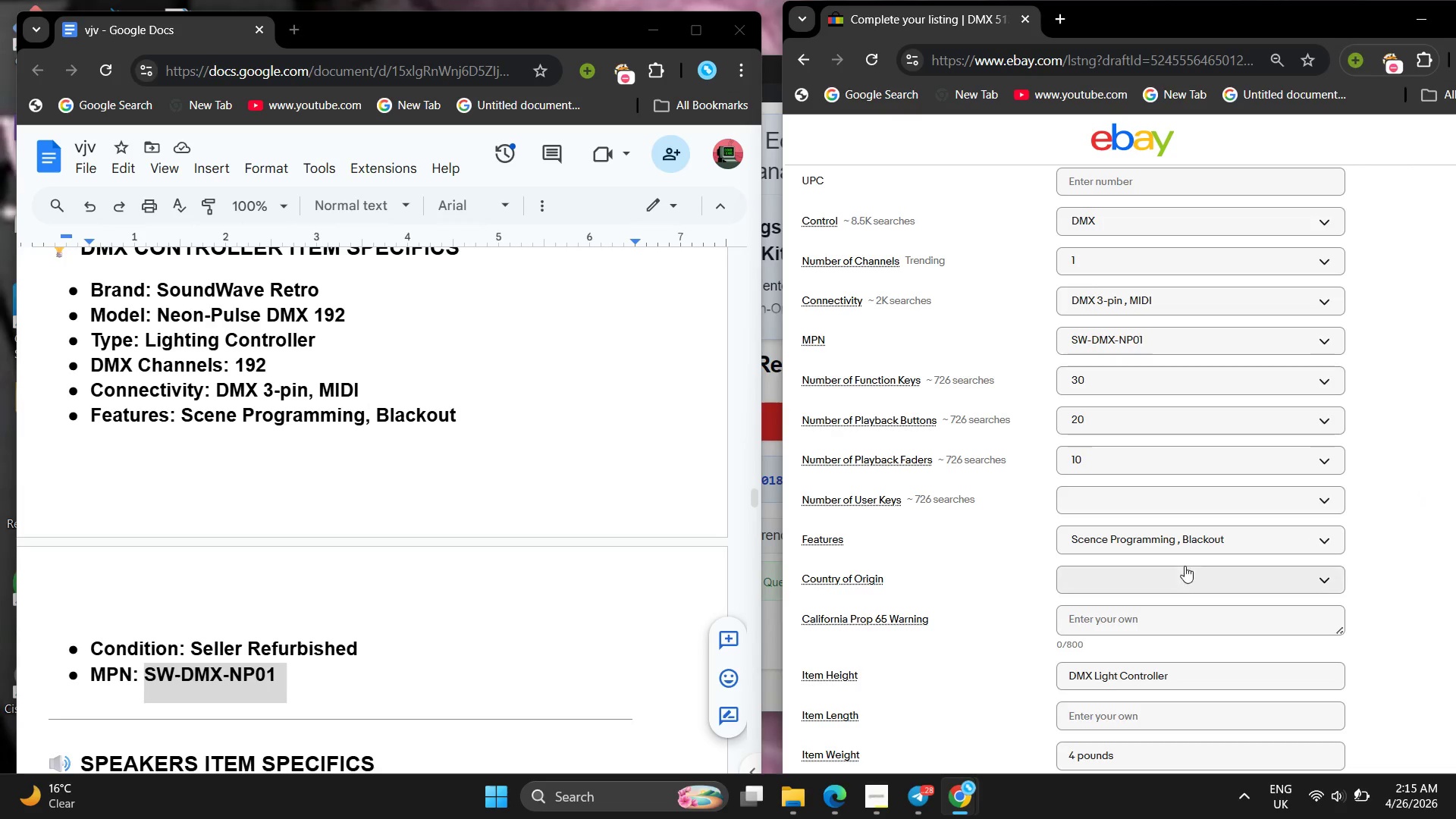 
left_click([1166, 573])
 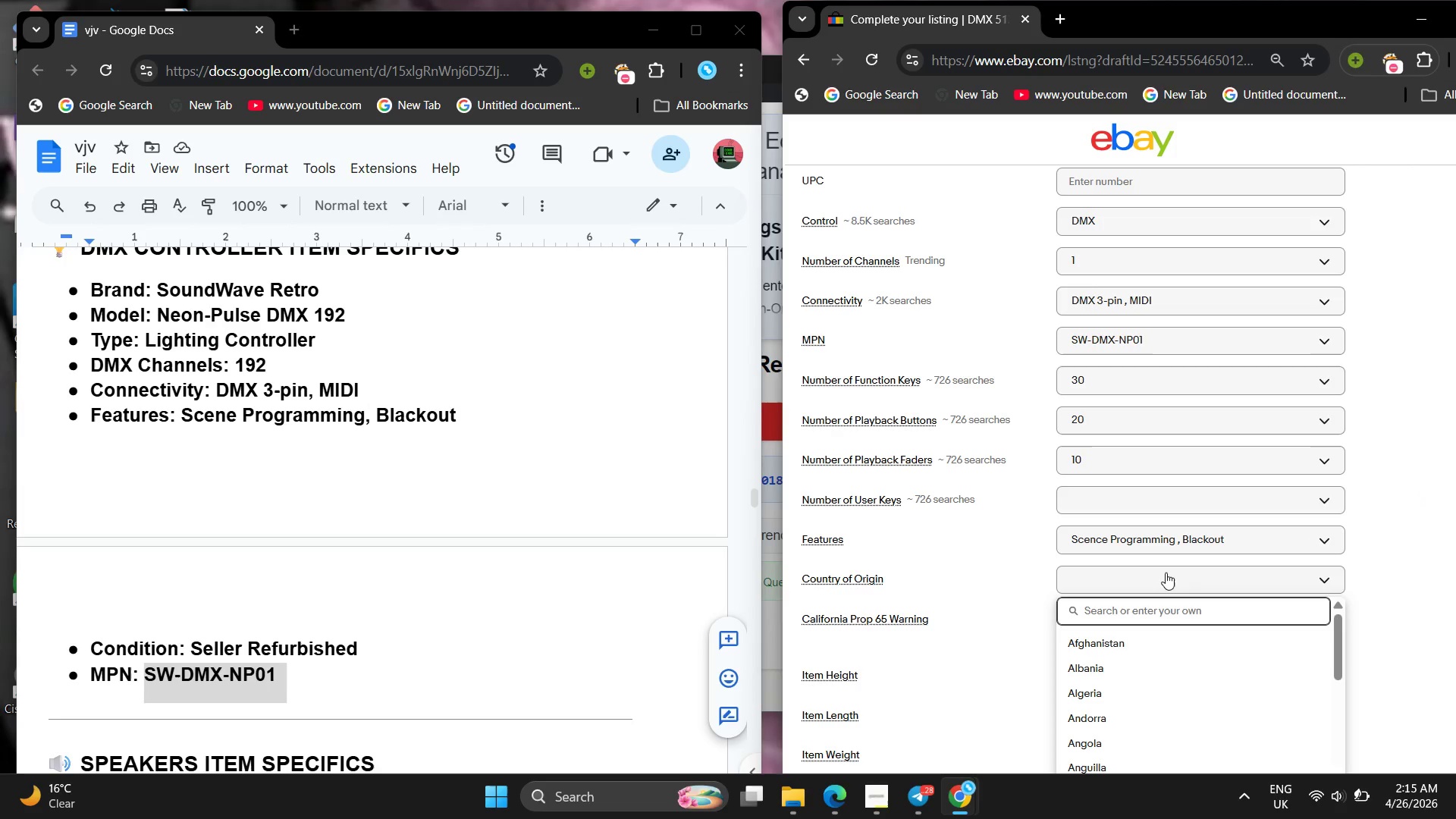 
type(USA)
 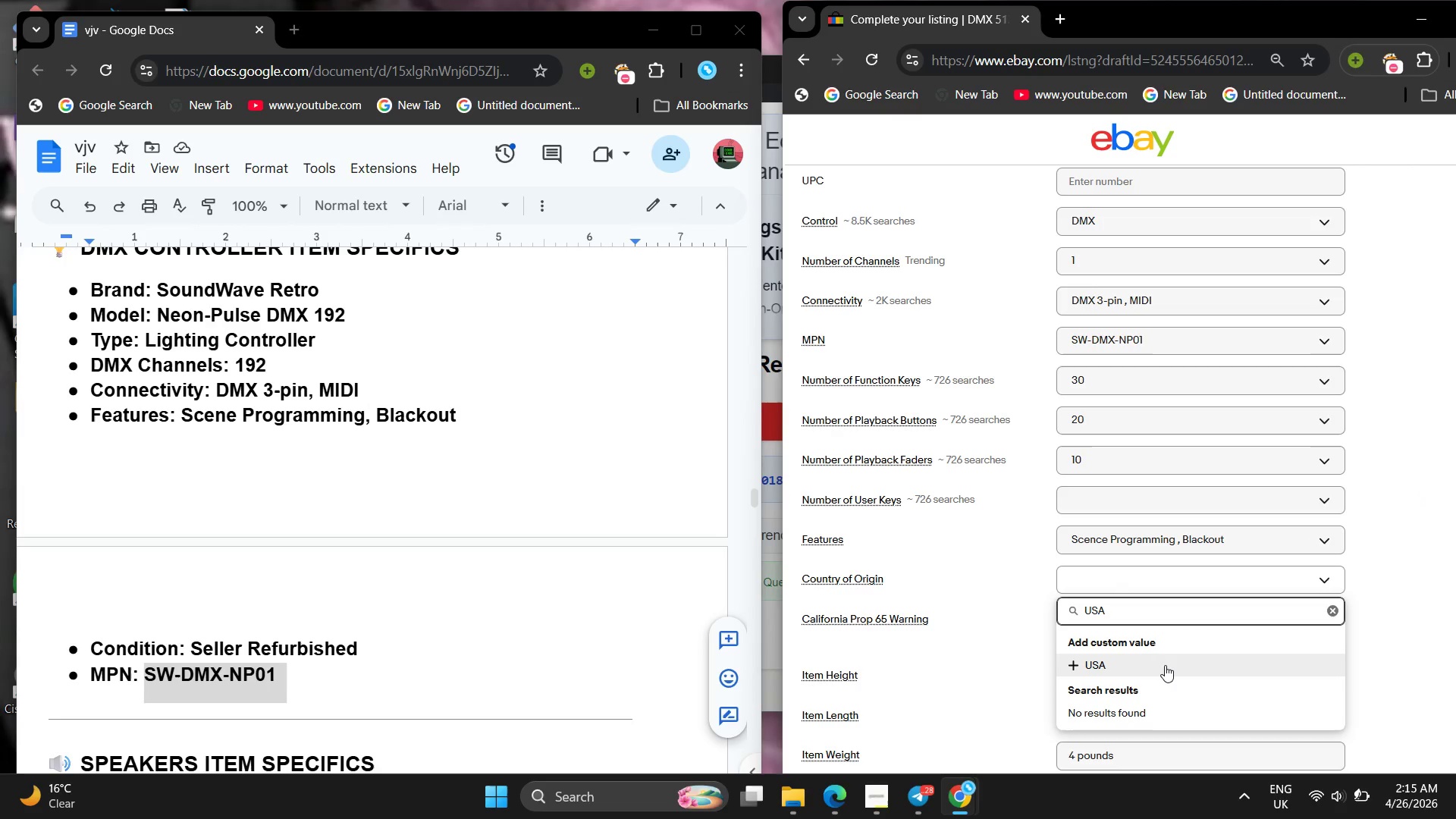 
left_click([1165, 667])
 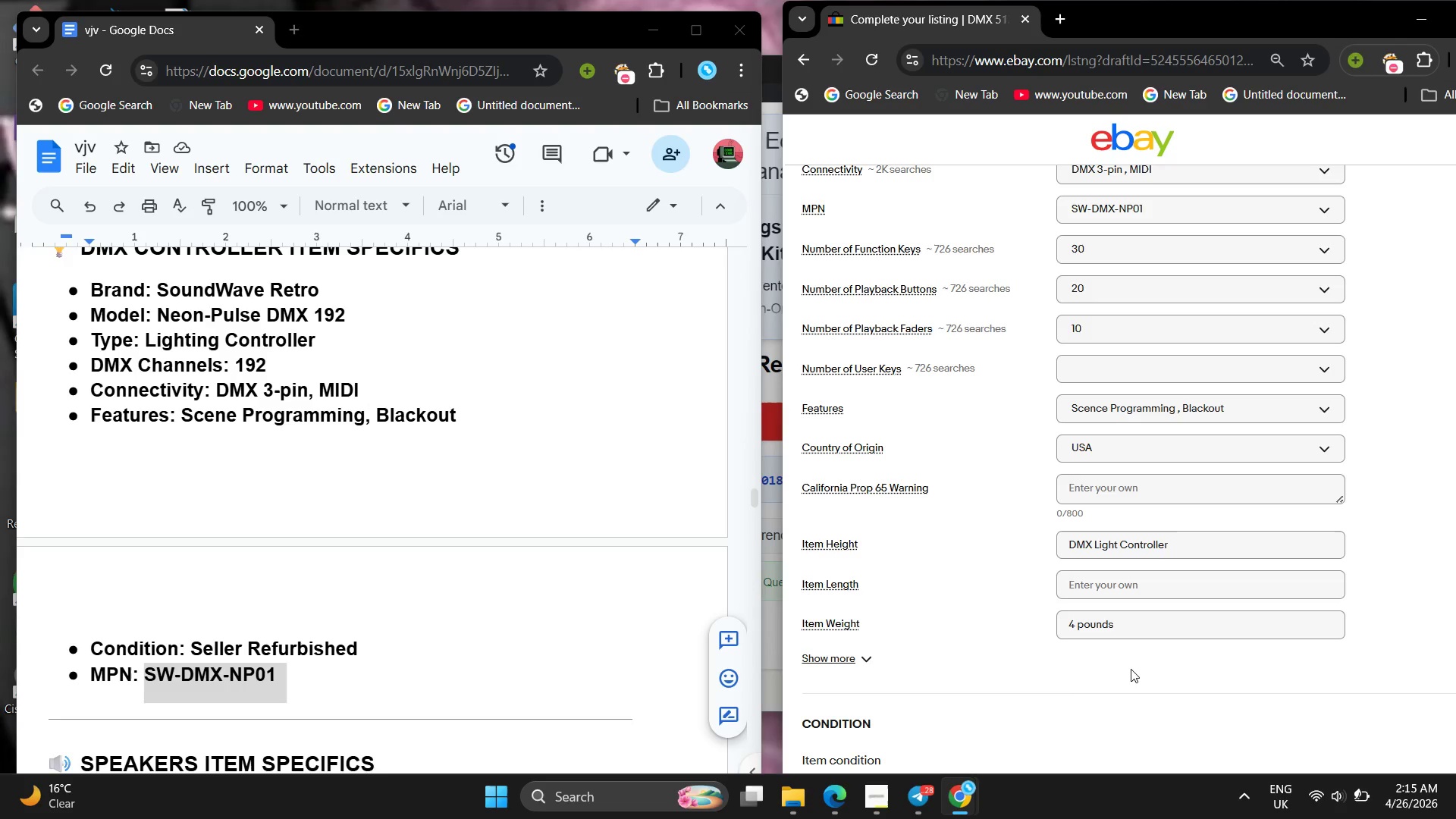 
left_click([664, 616])
 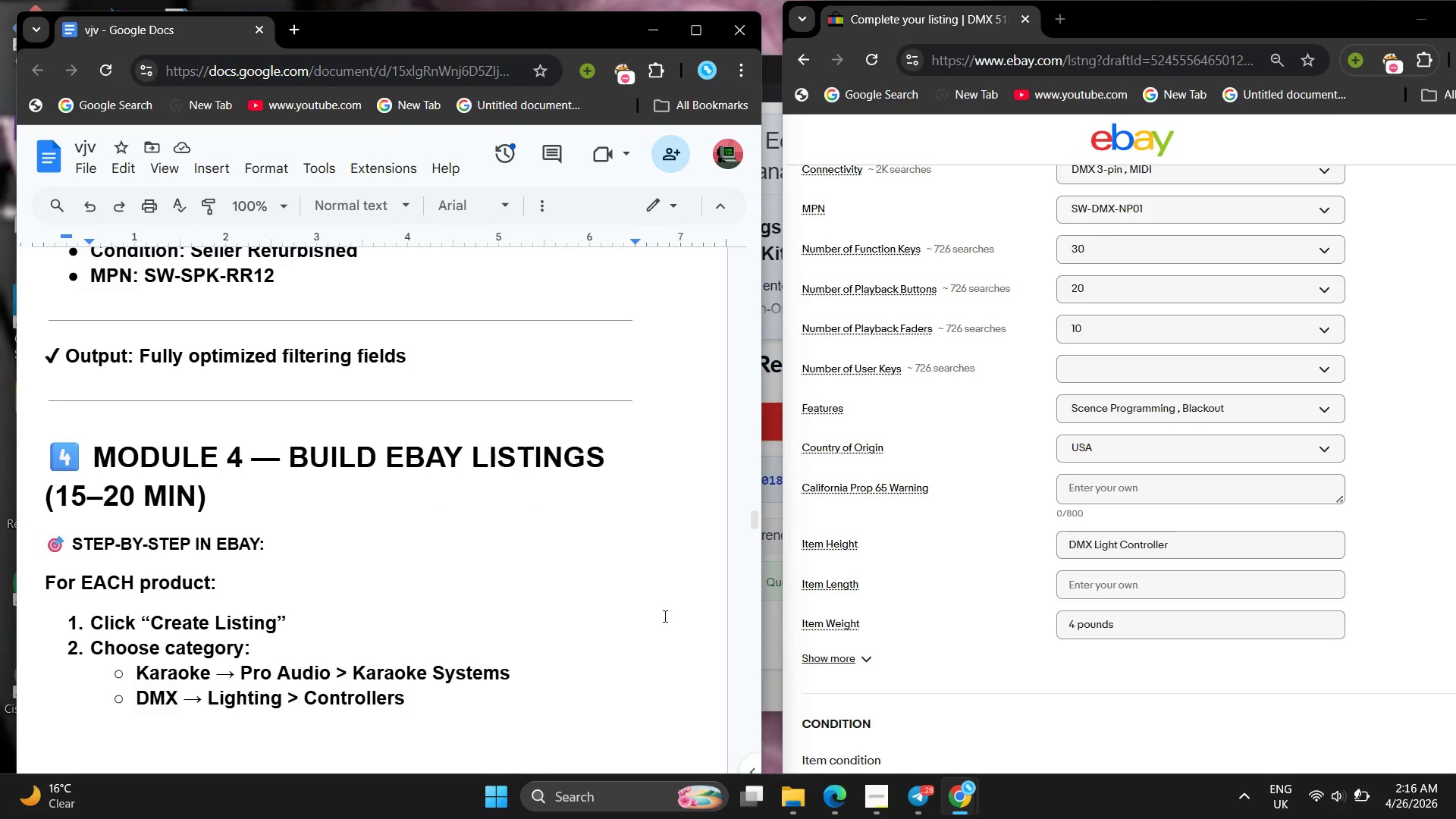 
wait(44.59)
 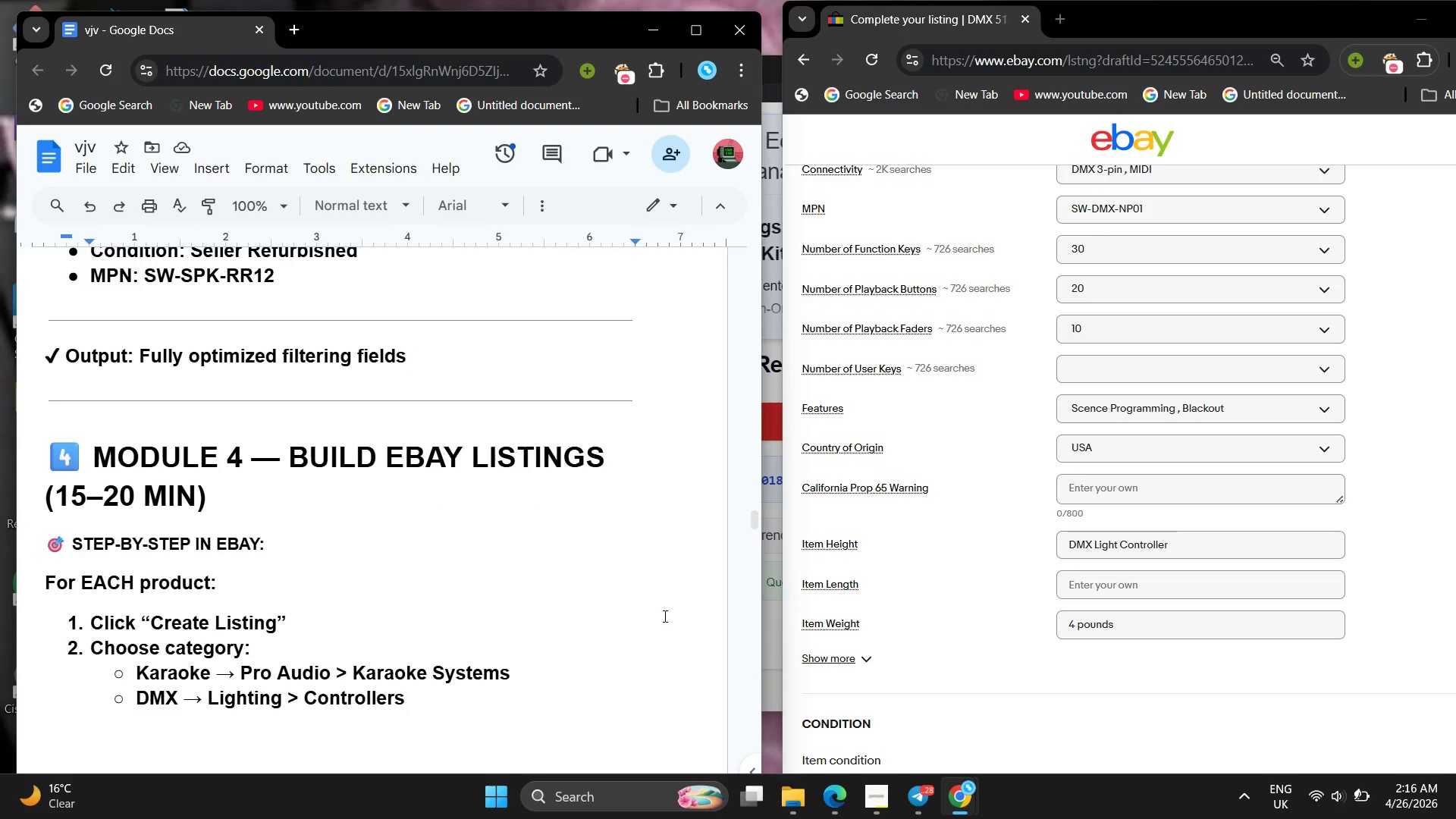 
left_click([894, 791])